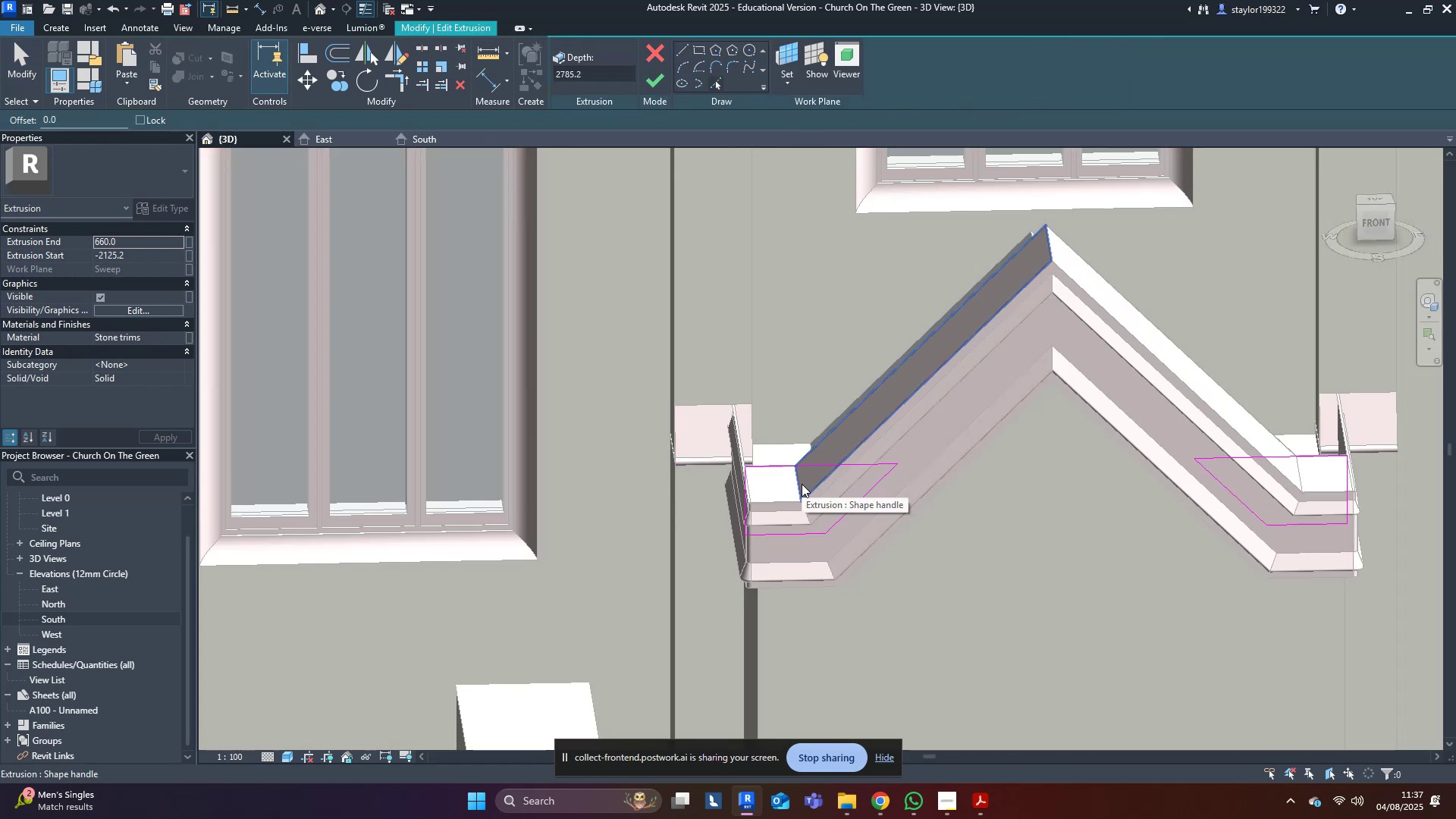 
key(Tab)
 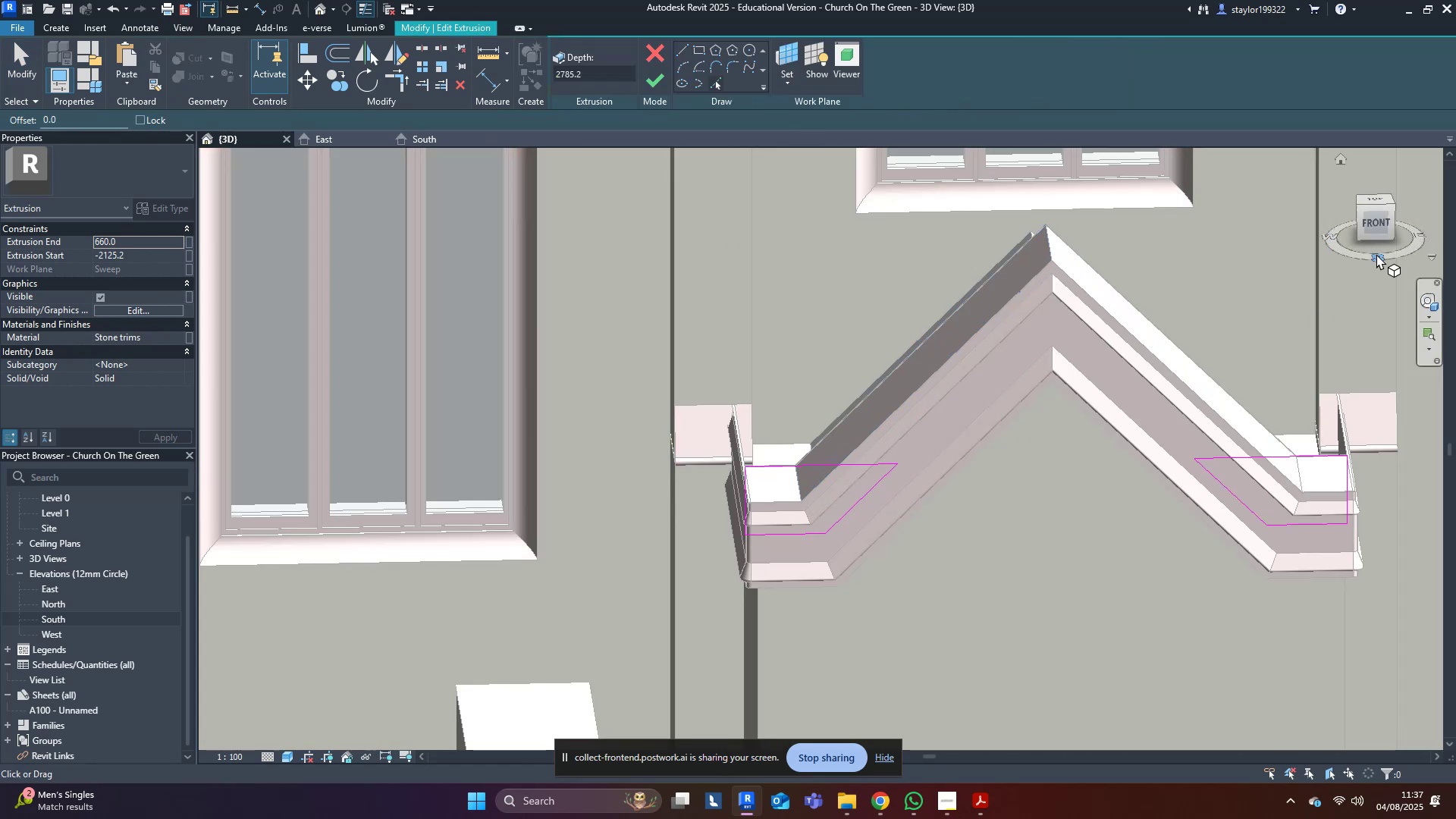 
left_click([1376, 227])
 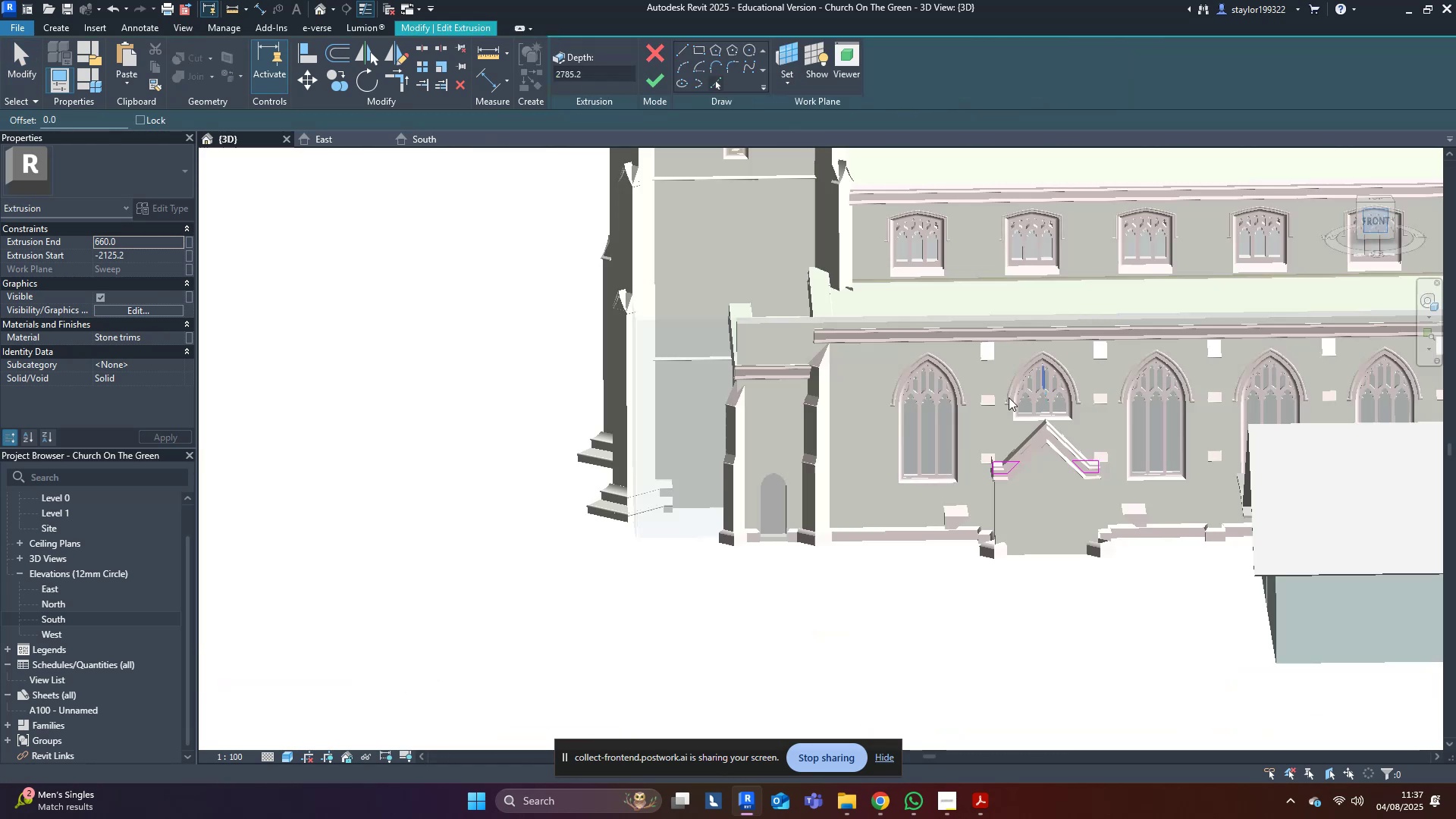 
middle_click([929, 428])
 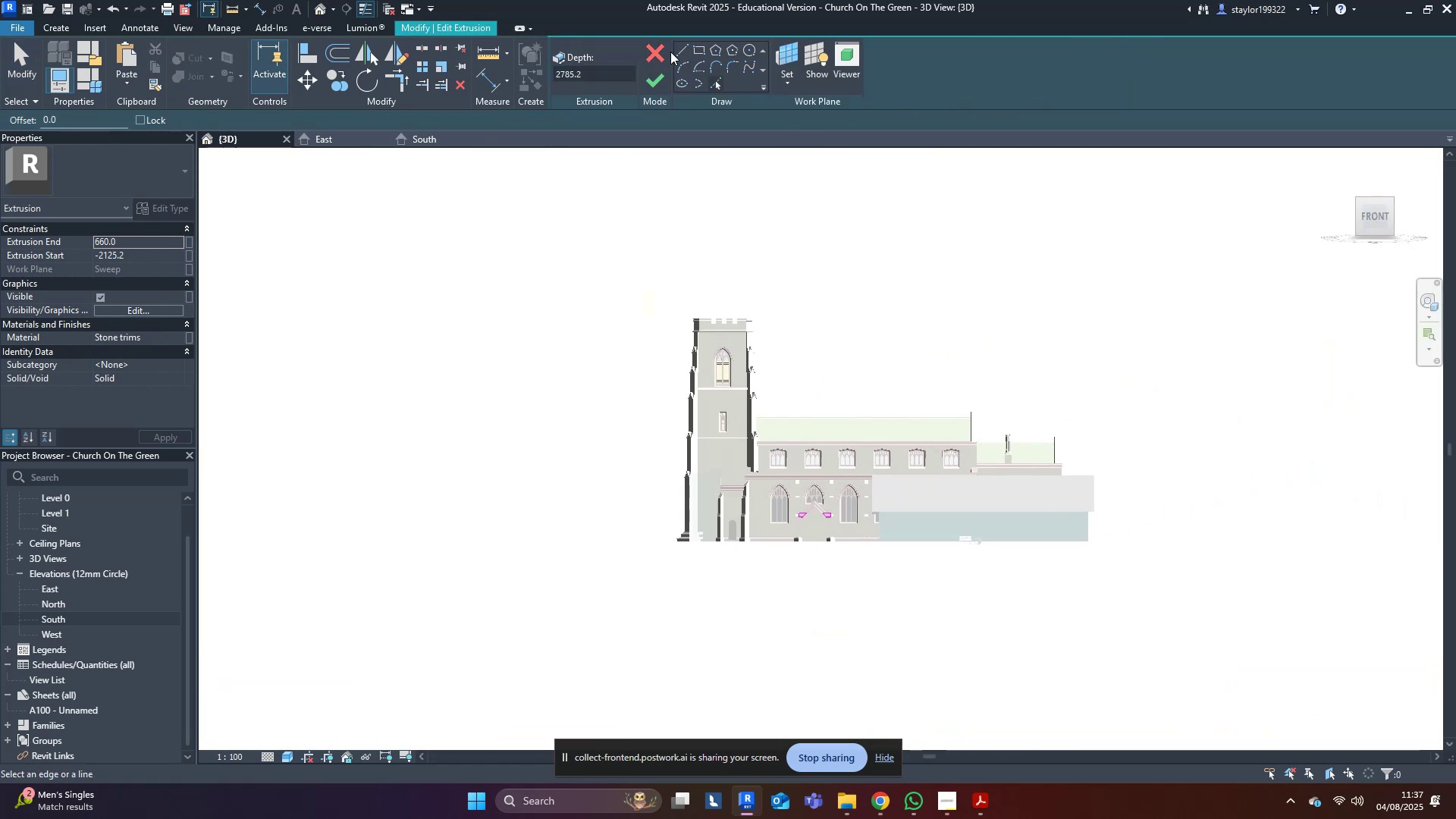 
left_click([681, 50])
 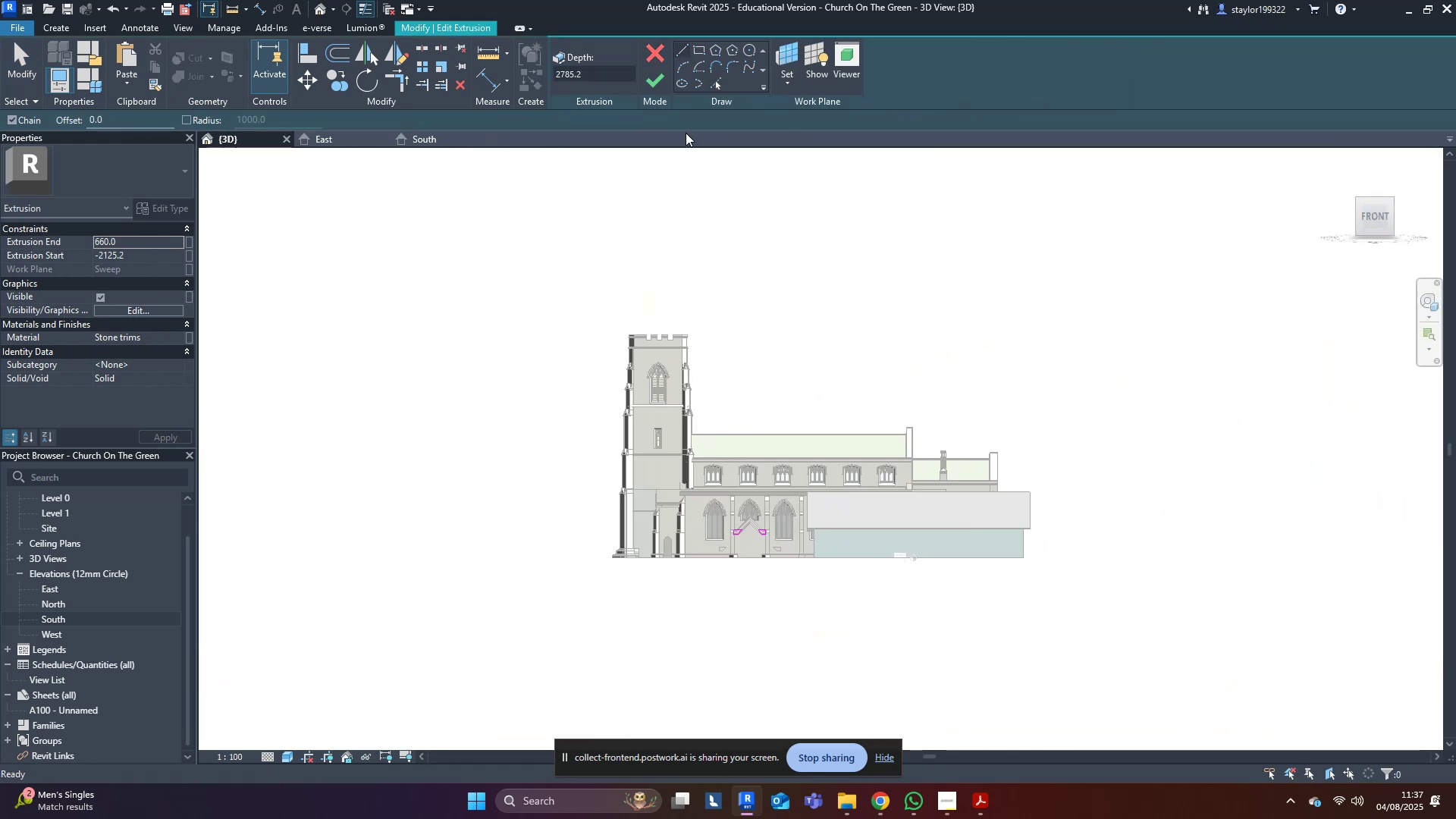 
scroll: coordinate [798, 331], scroll_direction: up, amount: 27.0
 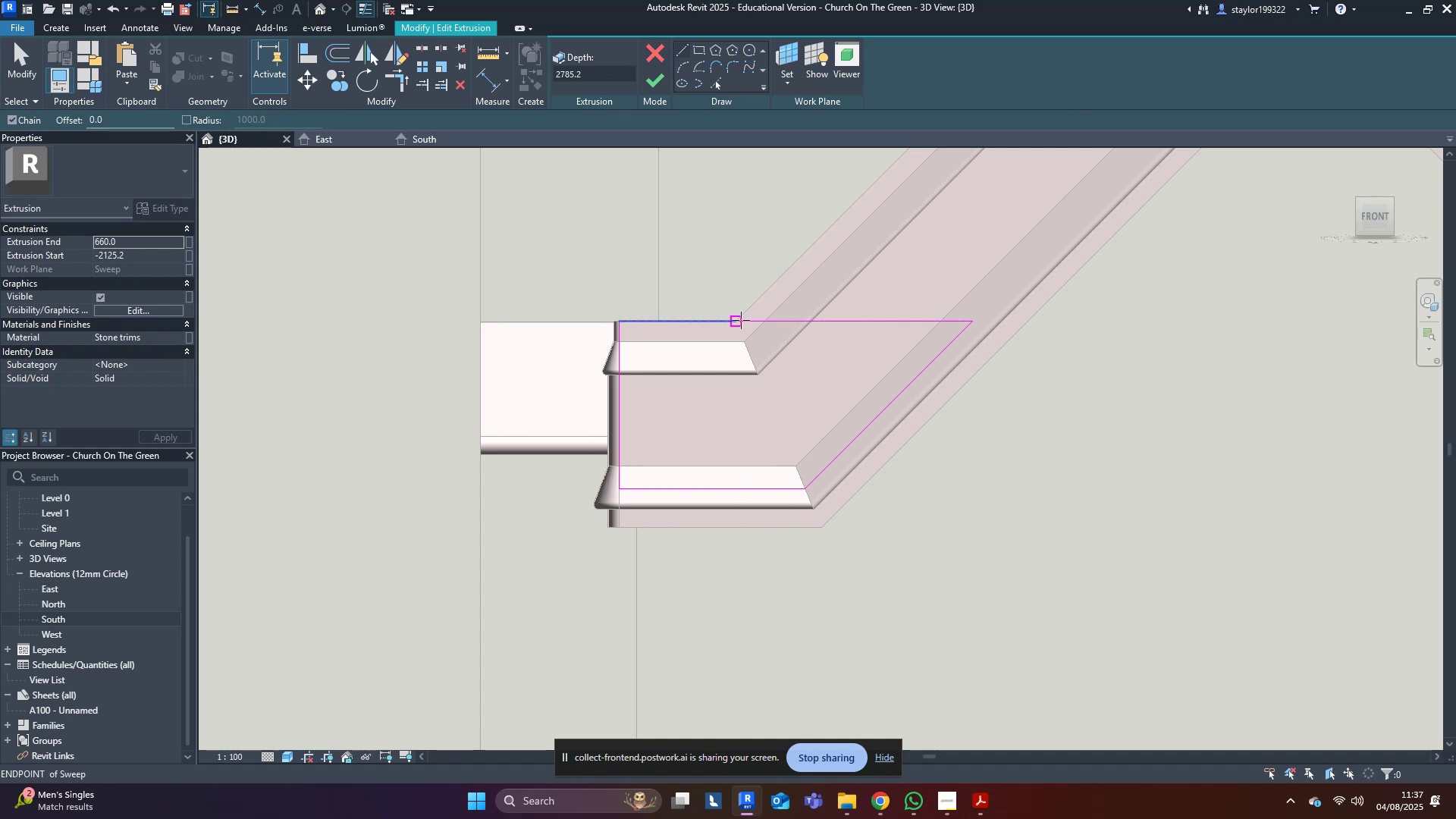 
left_click([736, 321])
 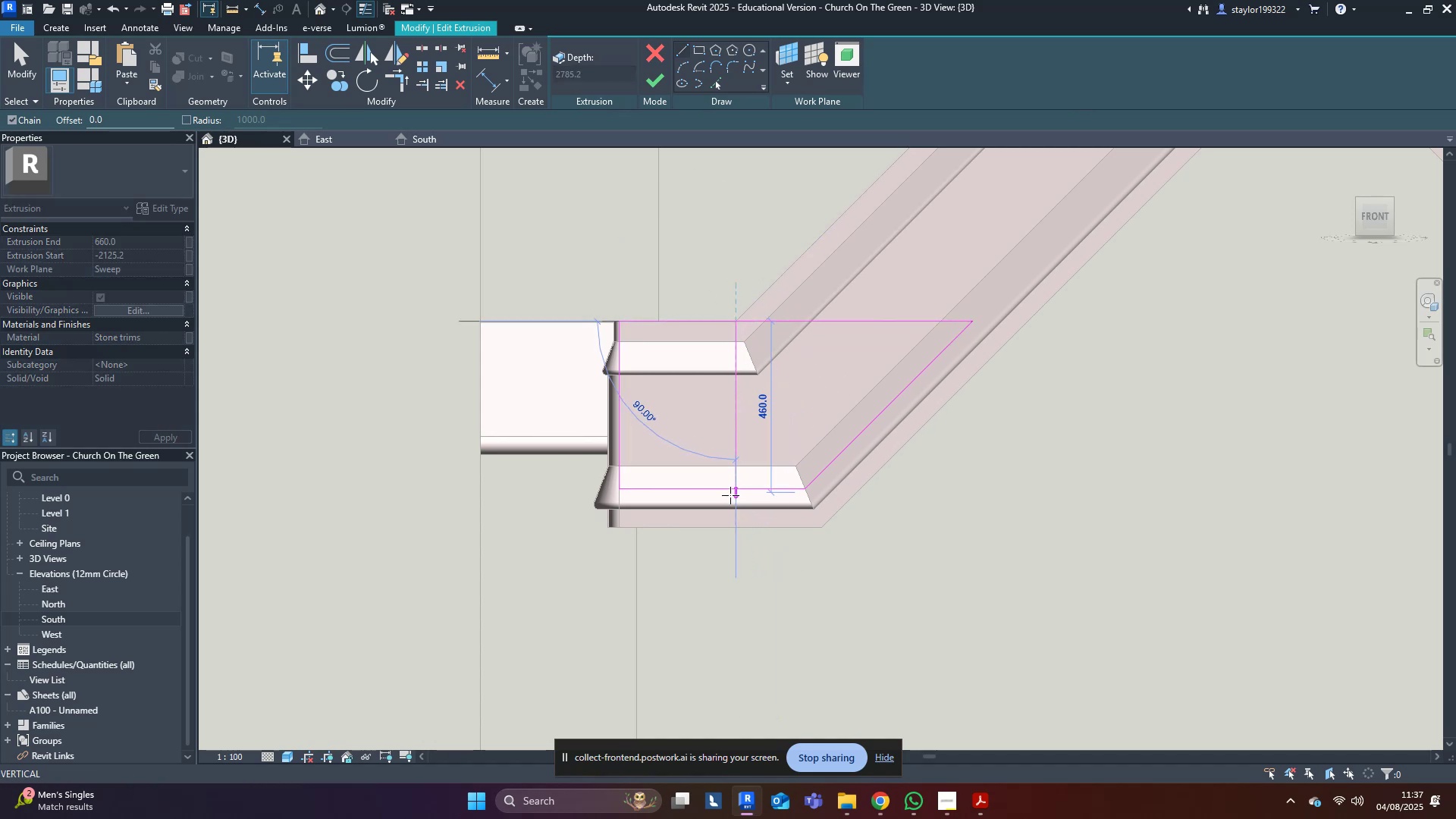 
left_click([736, 489])
 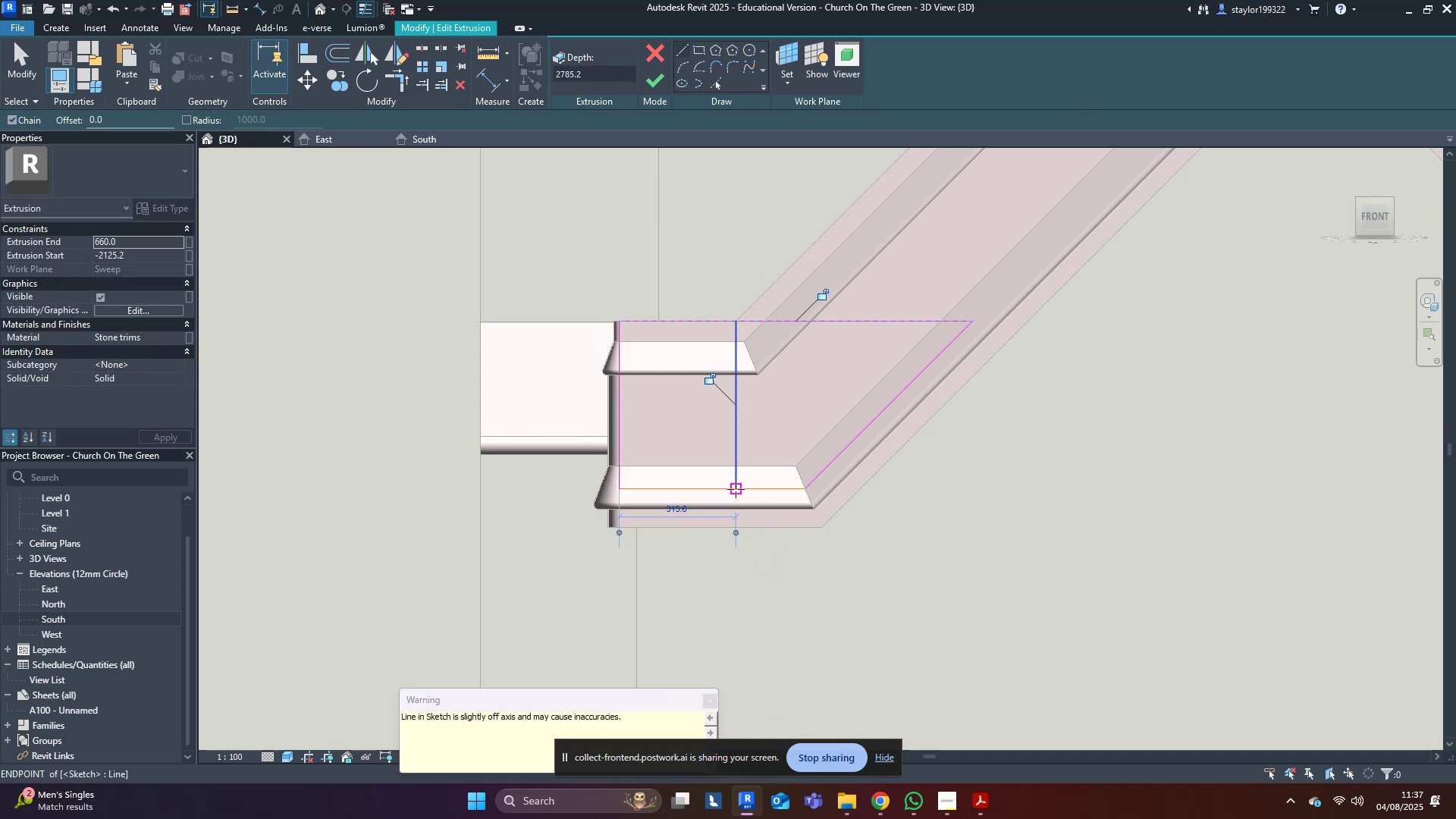 
key(Escape)
 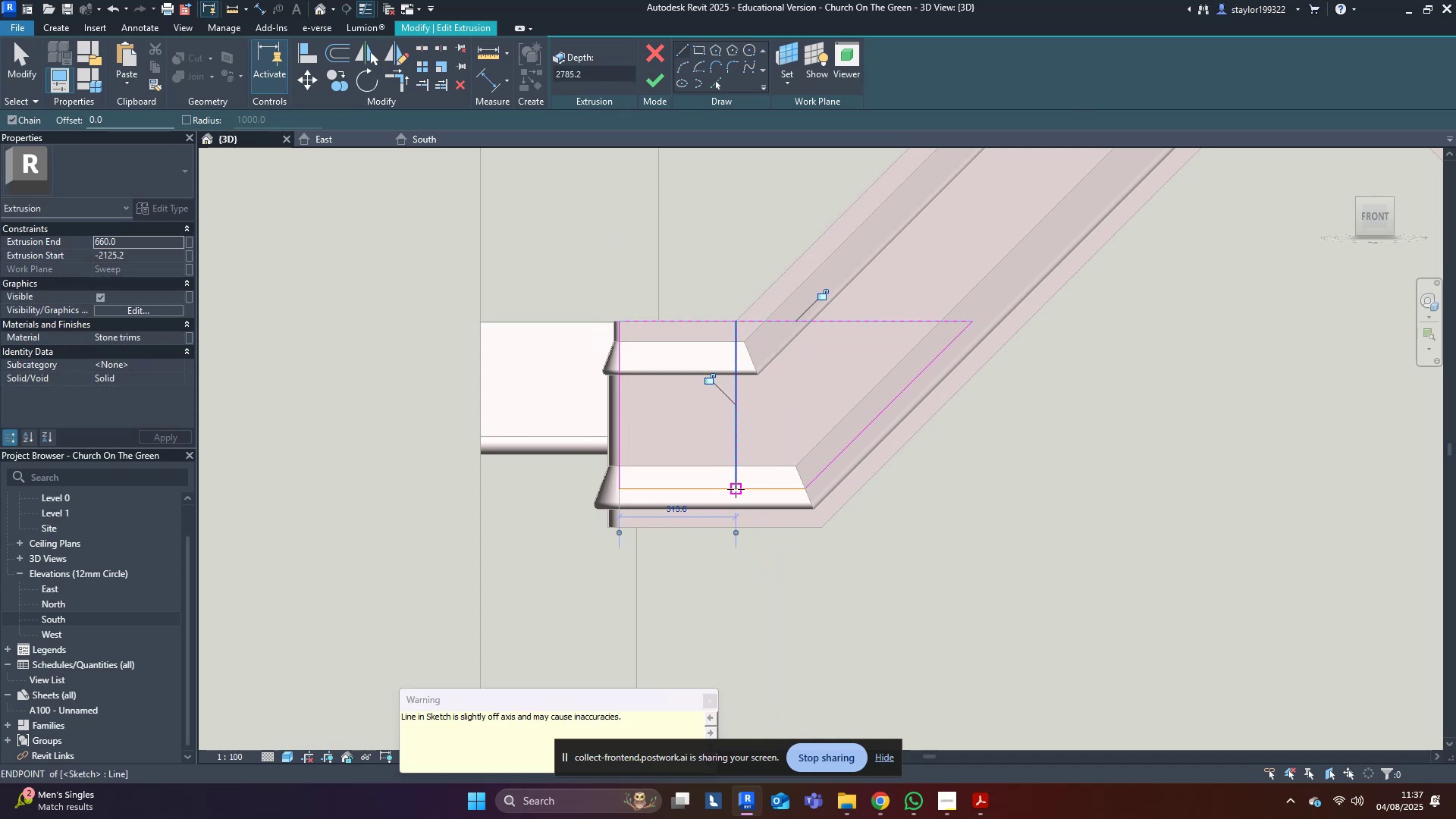 
scroll: coordinate [737, 491], scroll_direction: down, amount: 6.0
 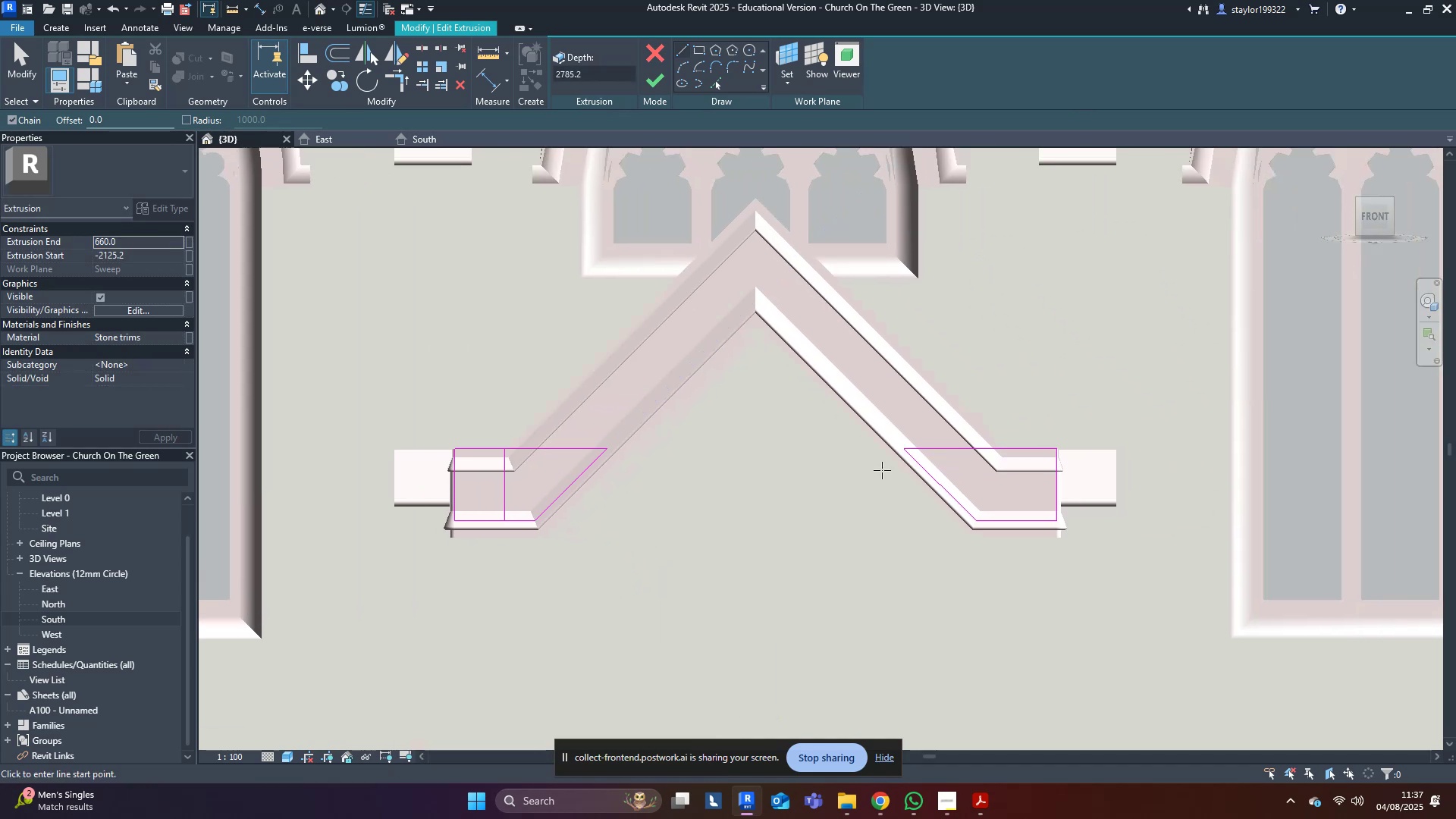 
scroll: coordinate [1030, 451], scroll_direction: up, amount: 4.0
 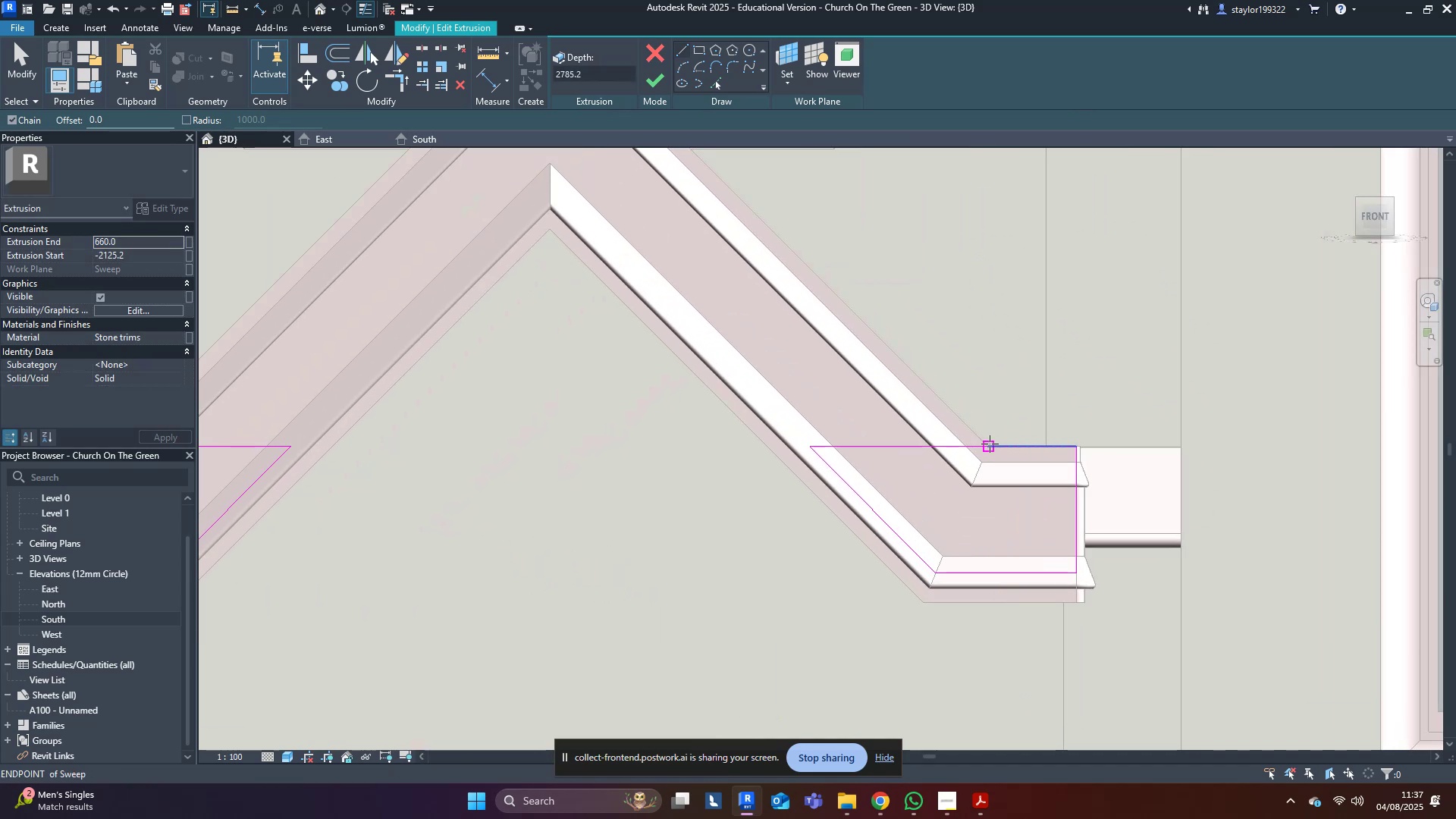 
left_click([989, 444])
 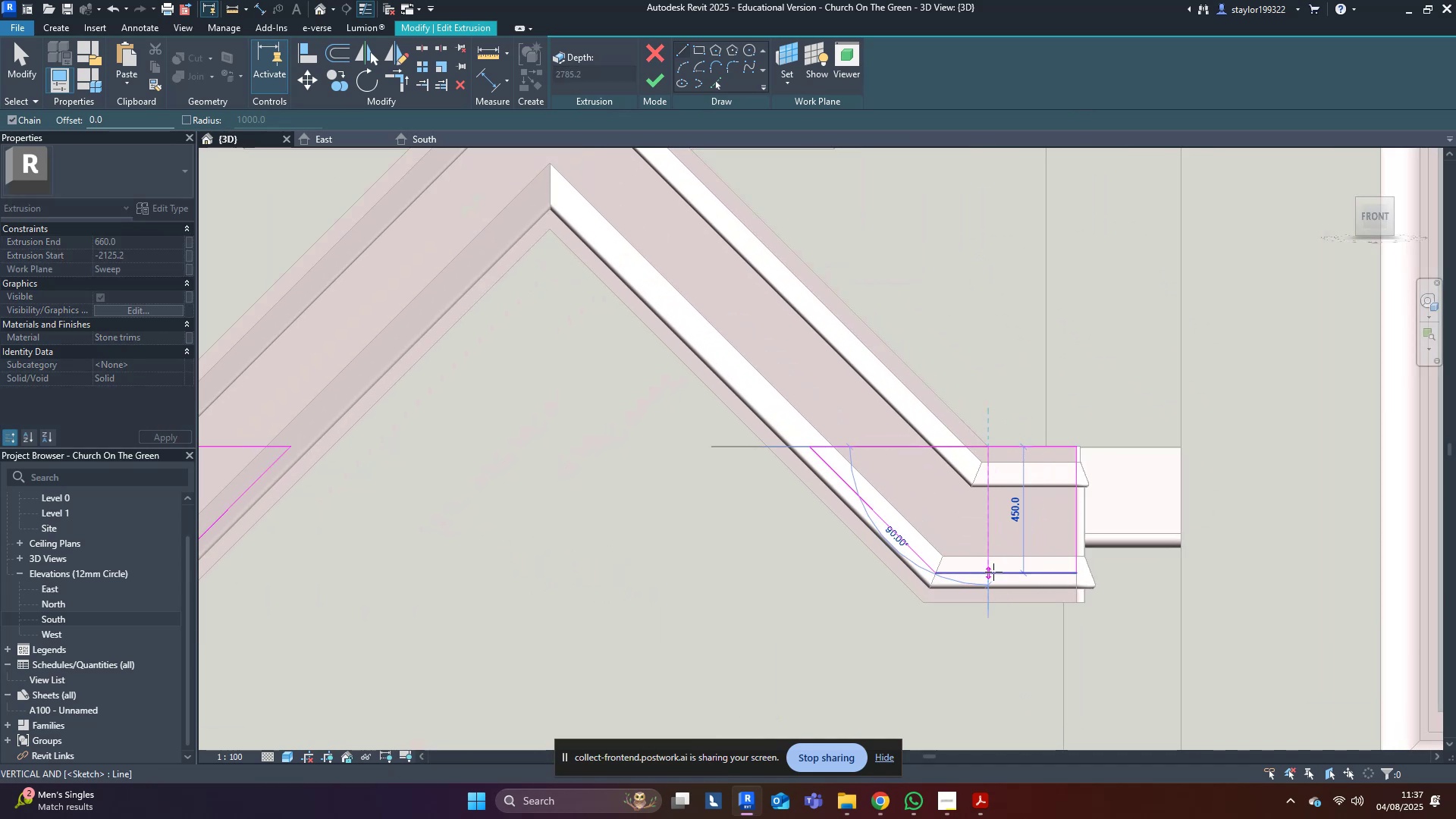 
key(Escape)
 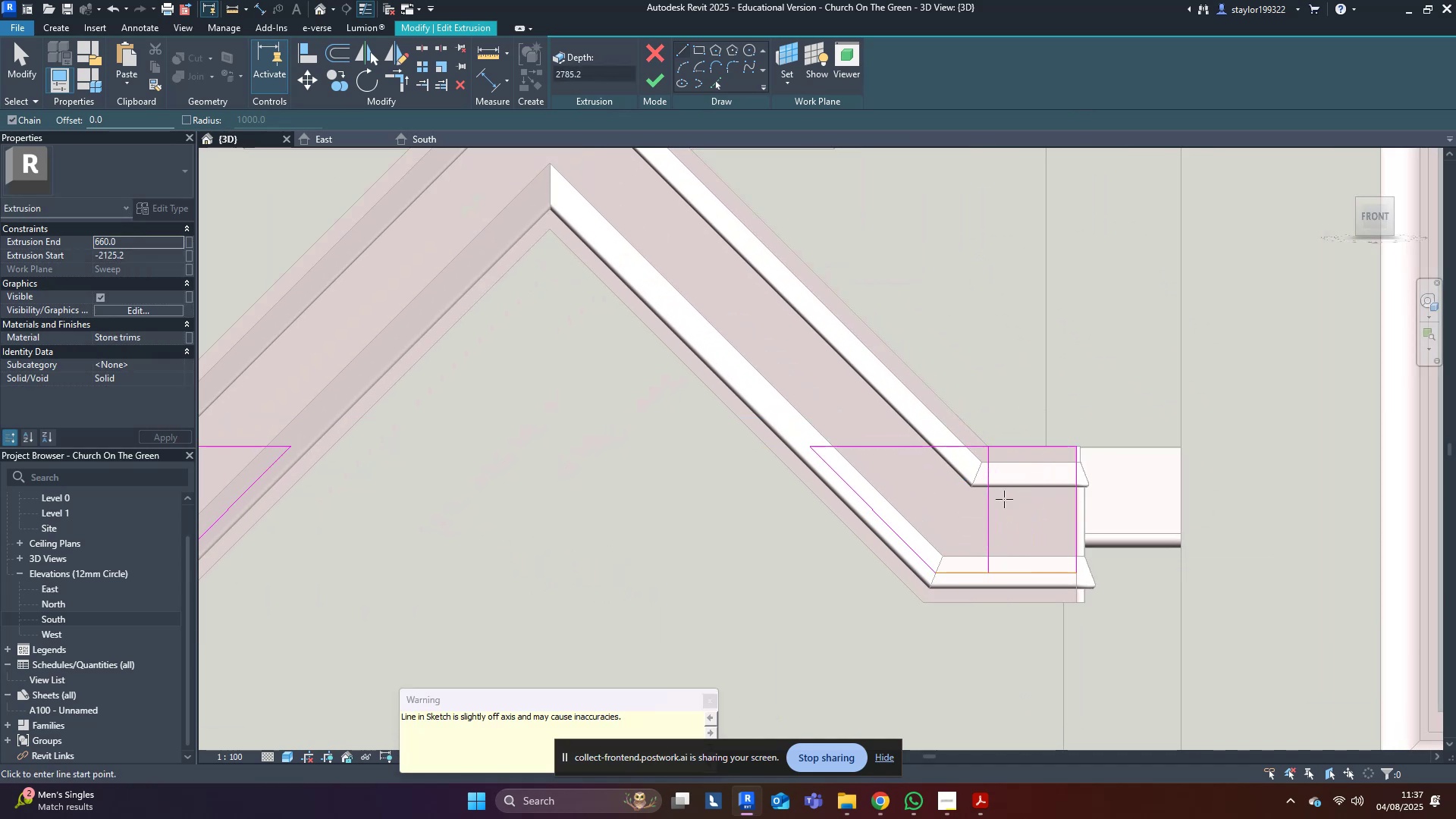 
hold_key(key=Escape, duration=12.1)
 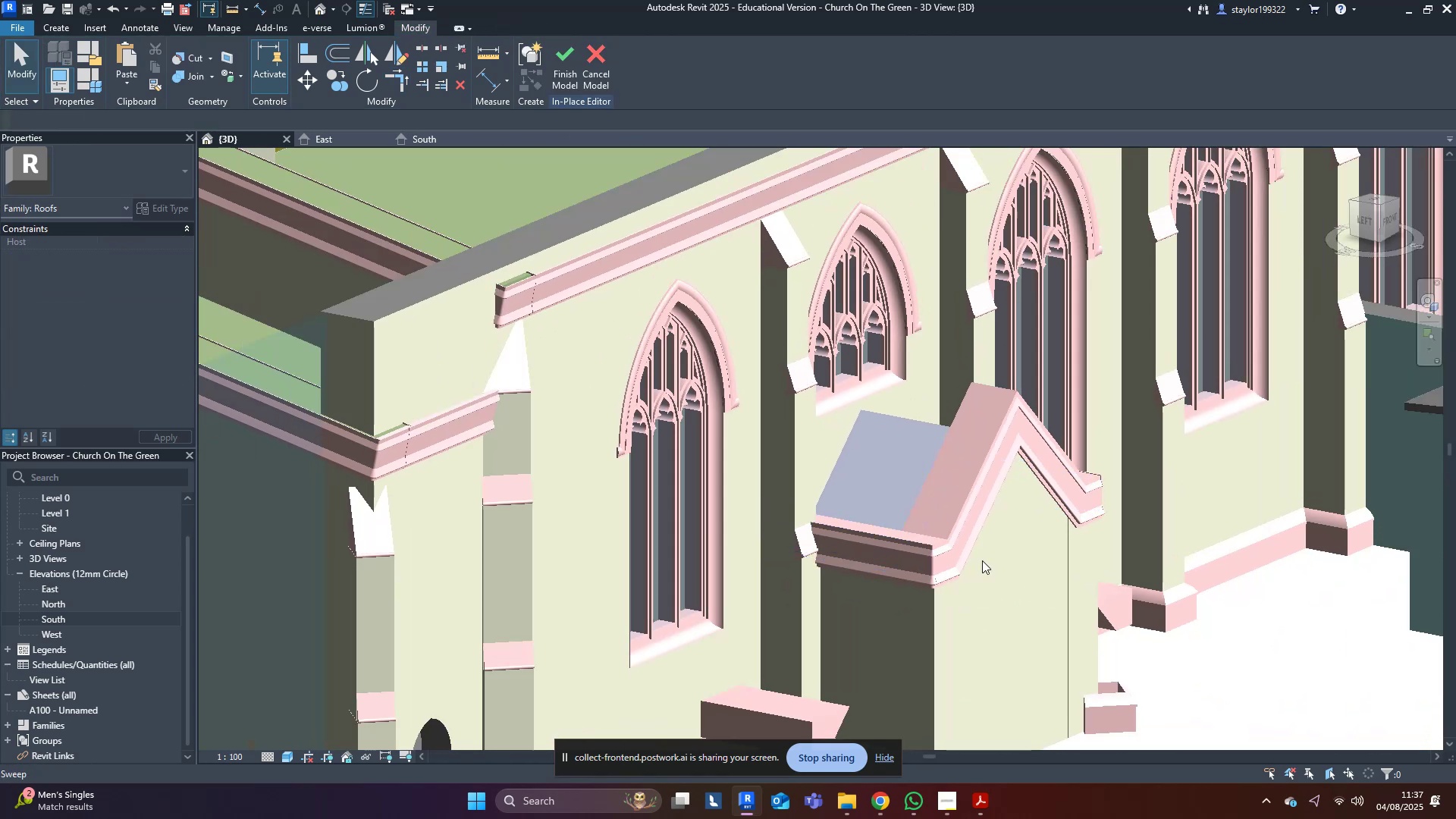 
middle_click([1006, 489])
 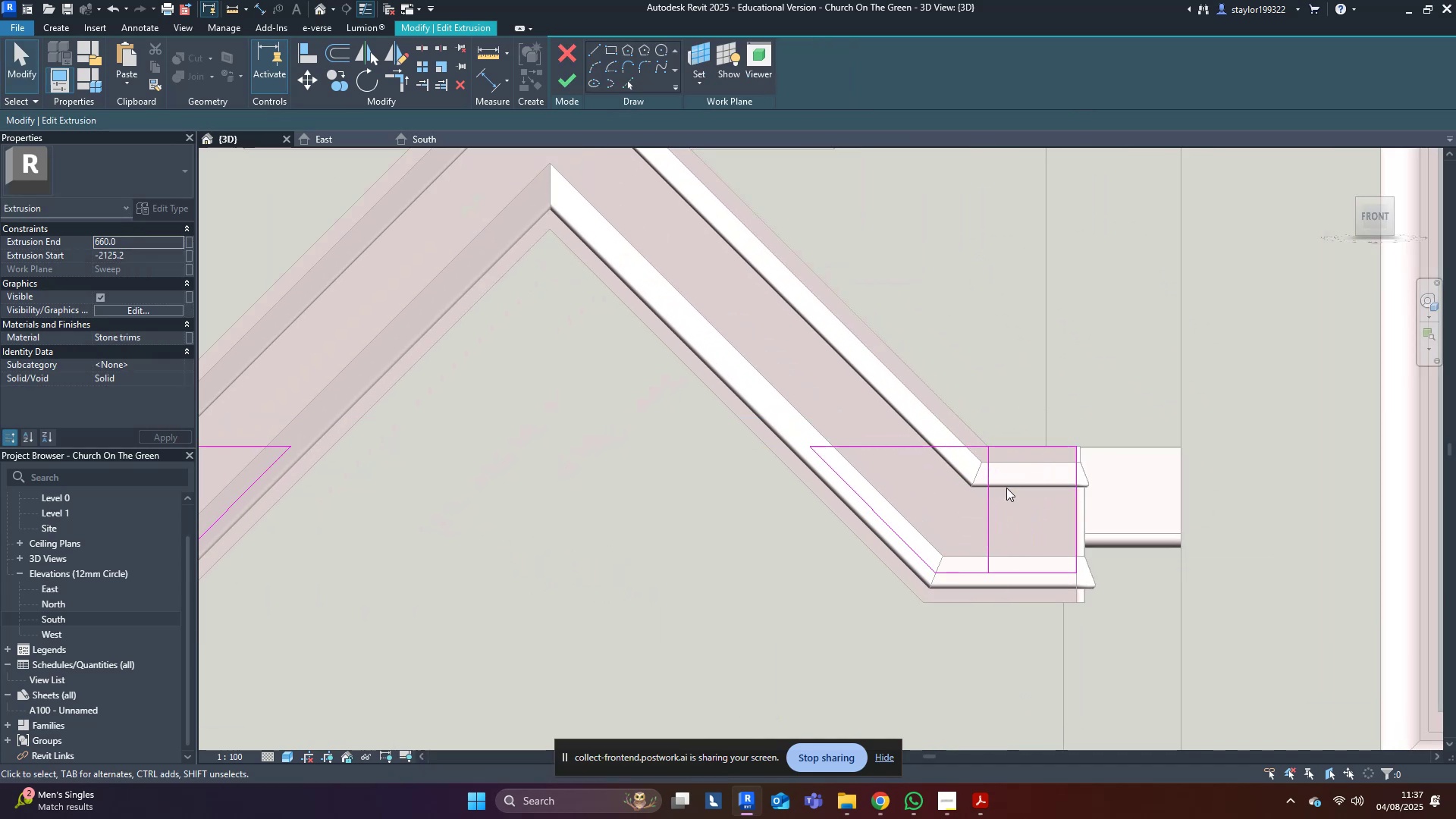 
type(retr)
 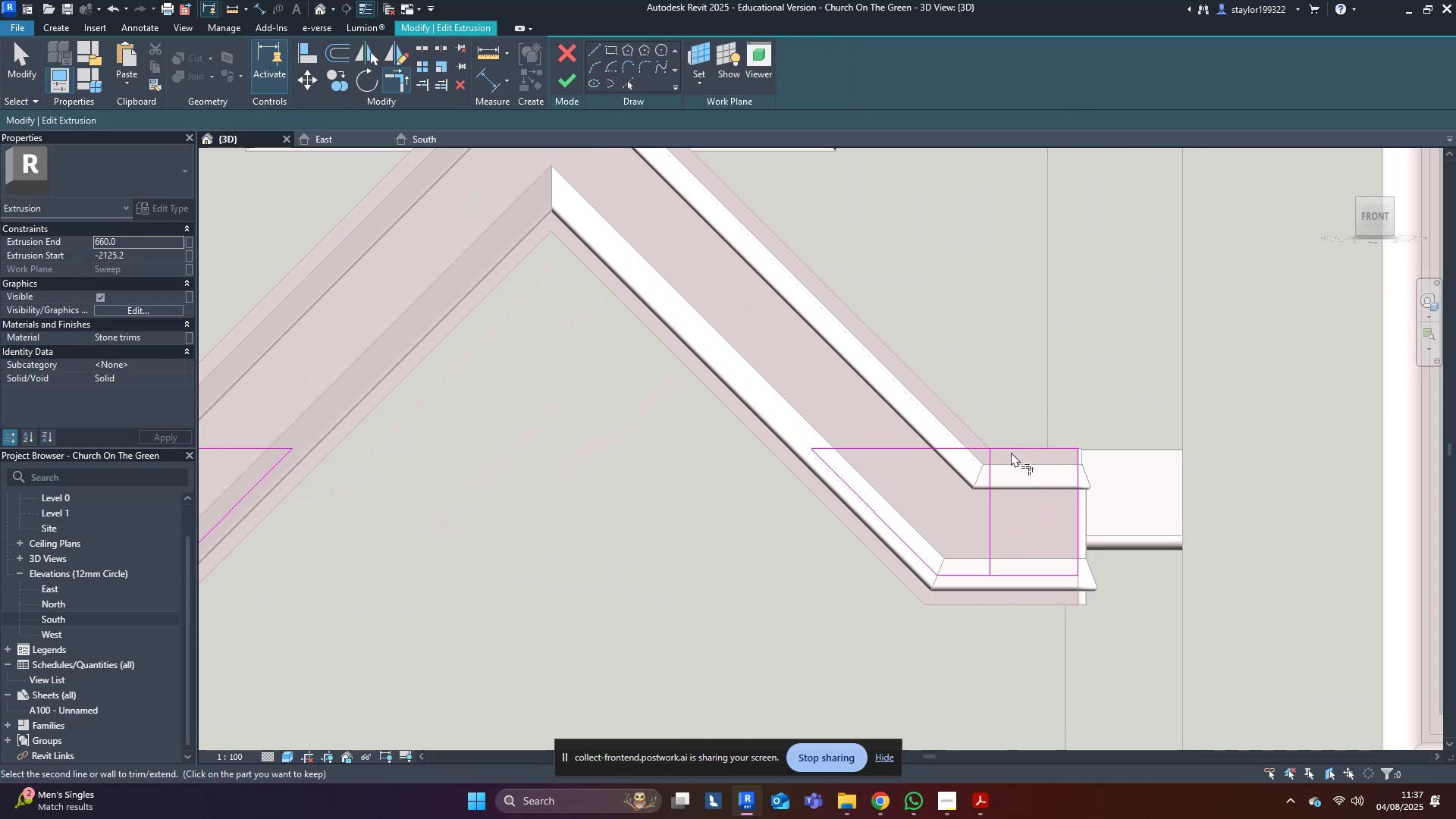 
double_click([990, 469])
 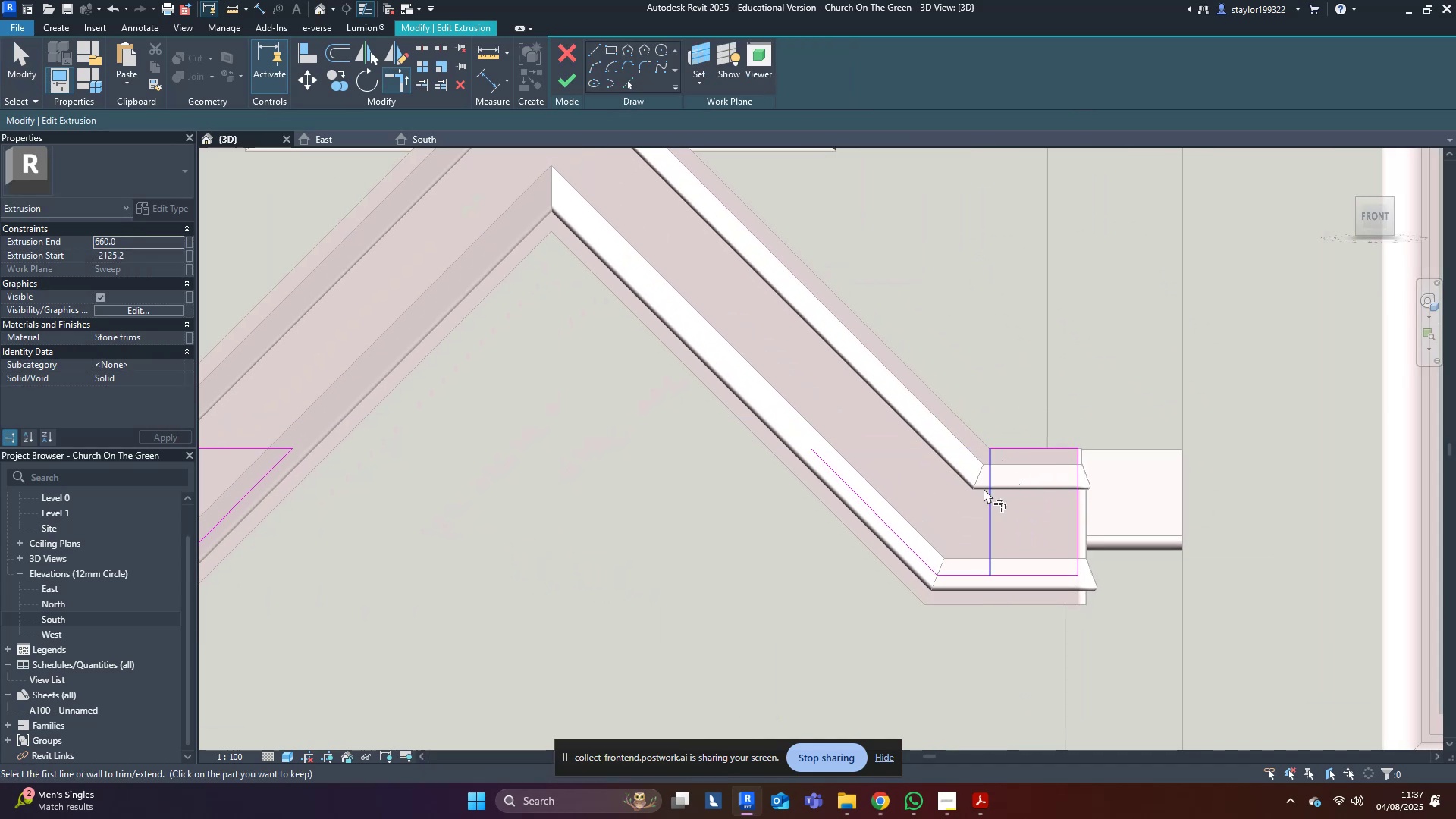 
triple_click([984, 489])
 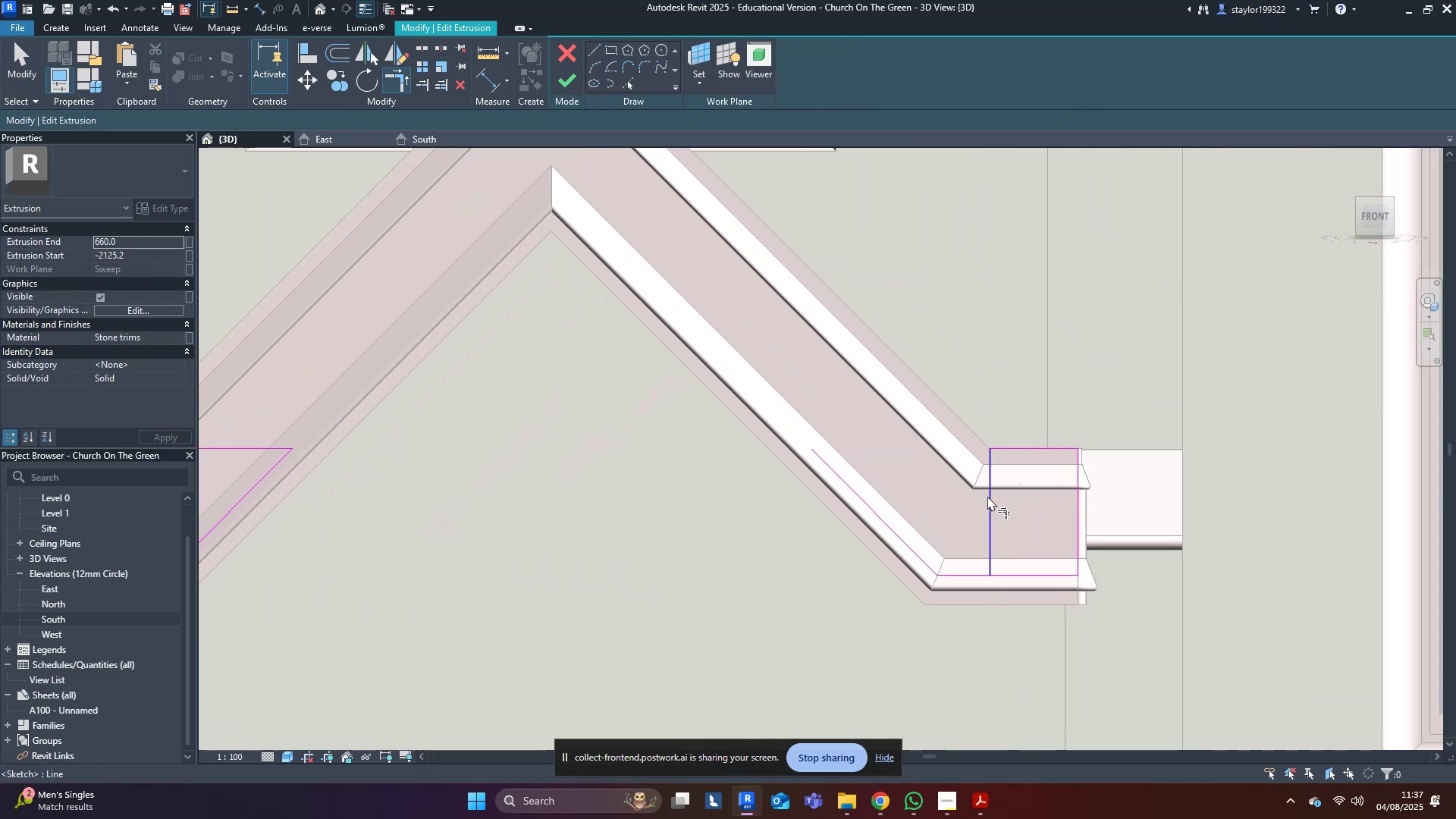 
triple_click([987, 496])
 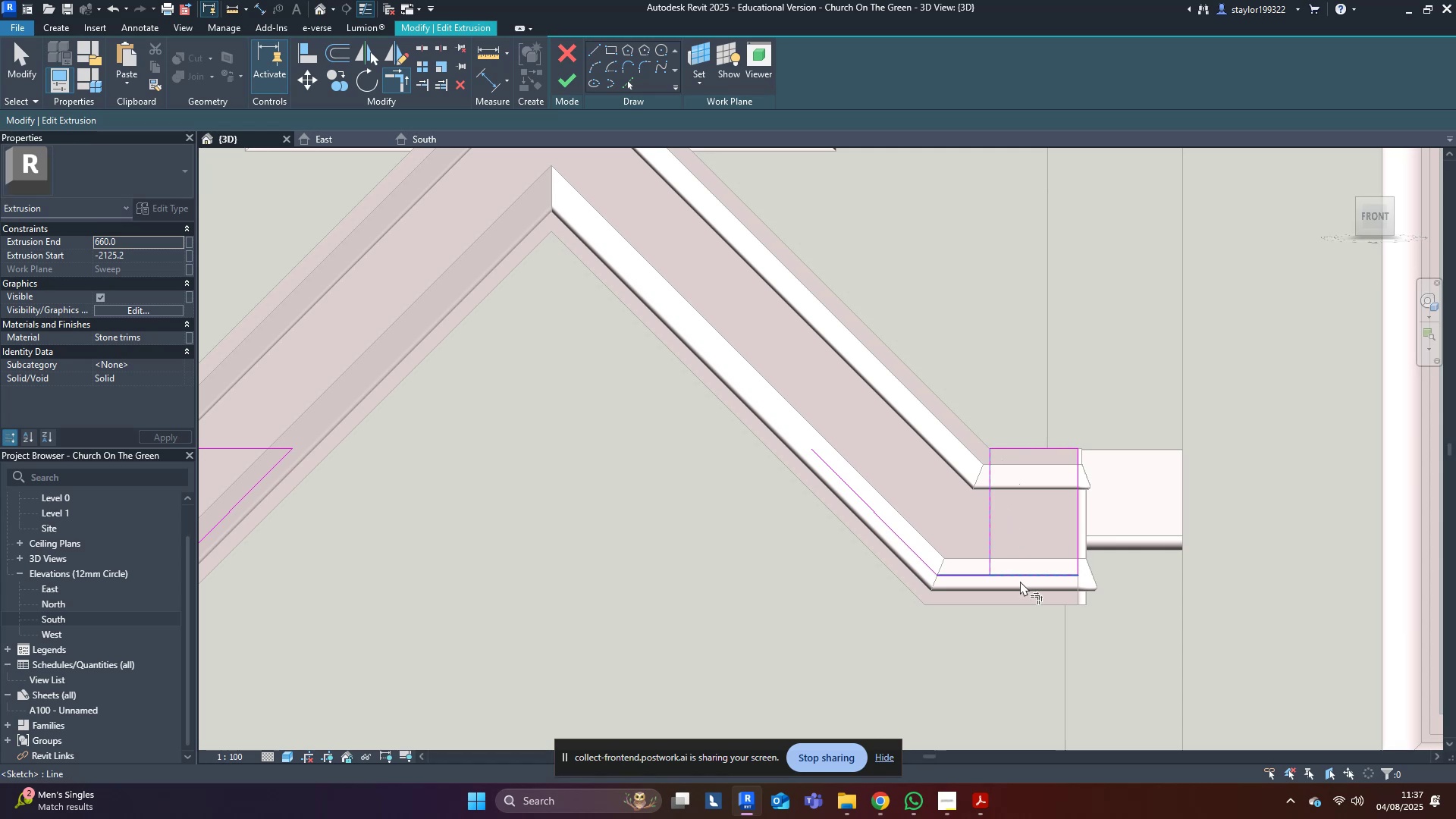 
left_click([1020, 581])
 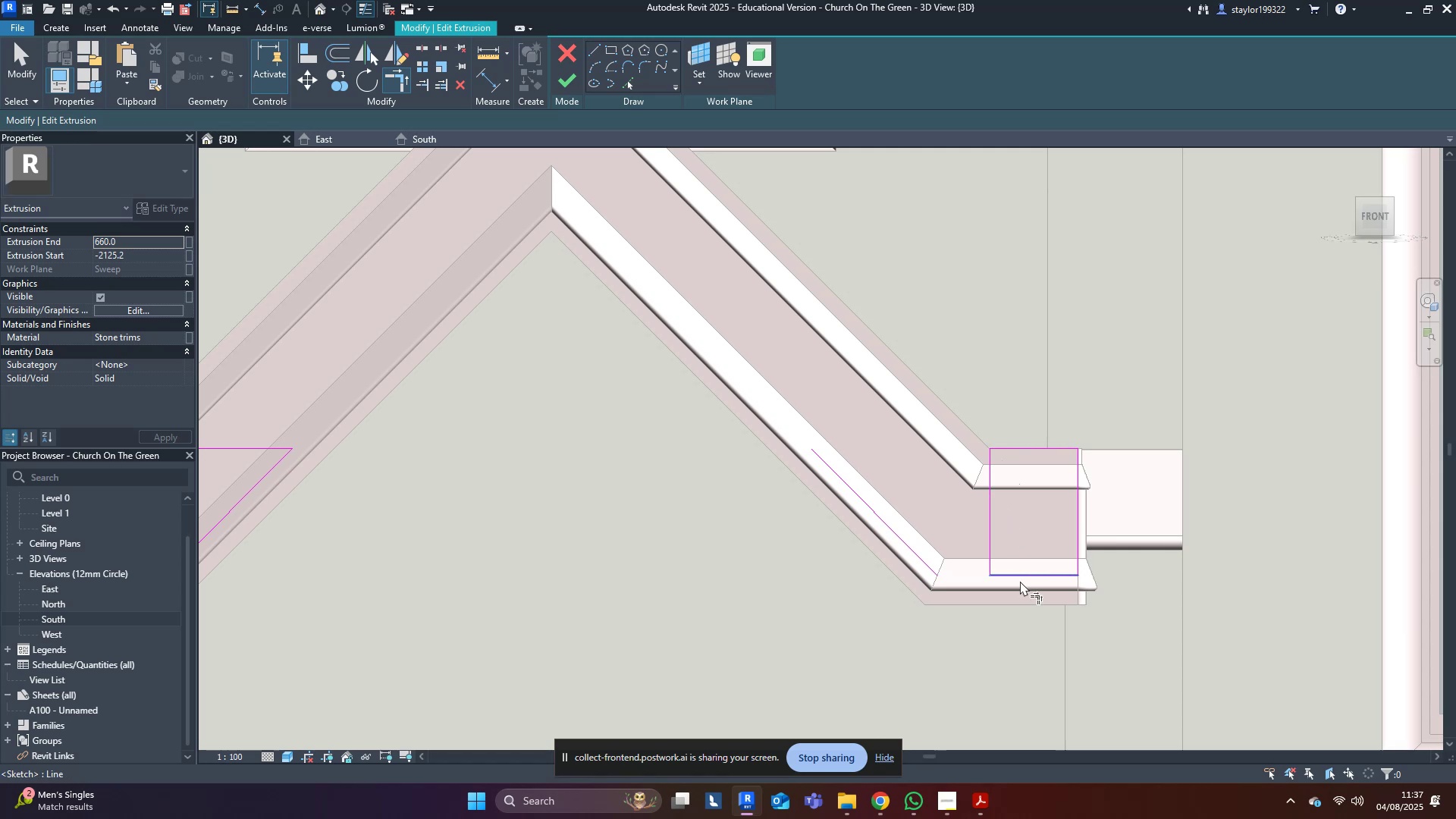 
scroll: coordinate [1019, 582], scroll_direction: down, amount: 4.0
 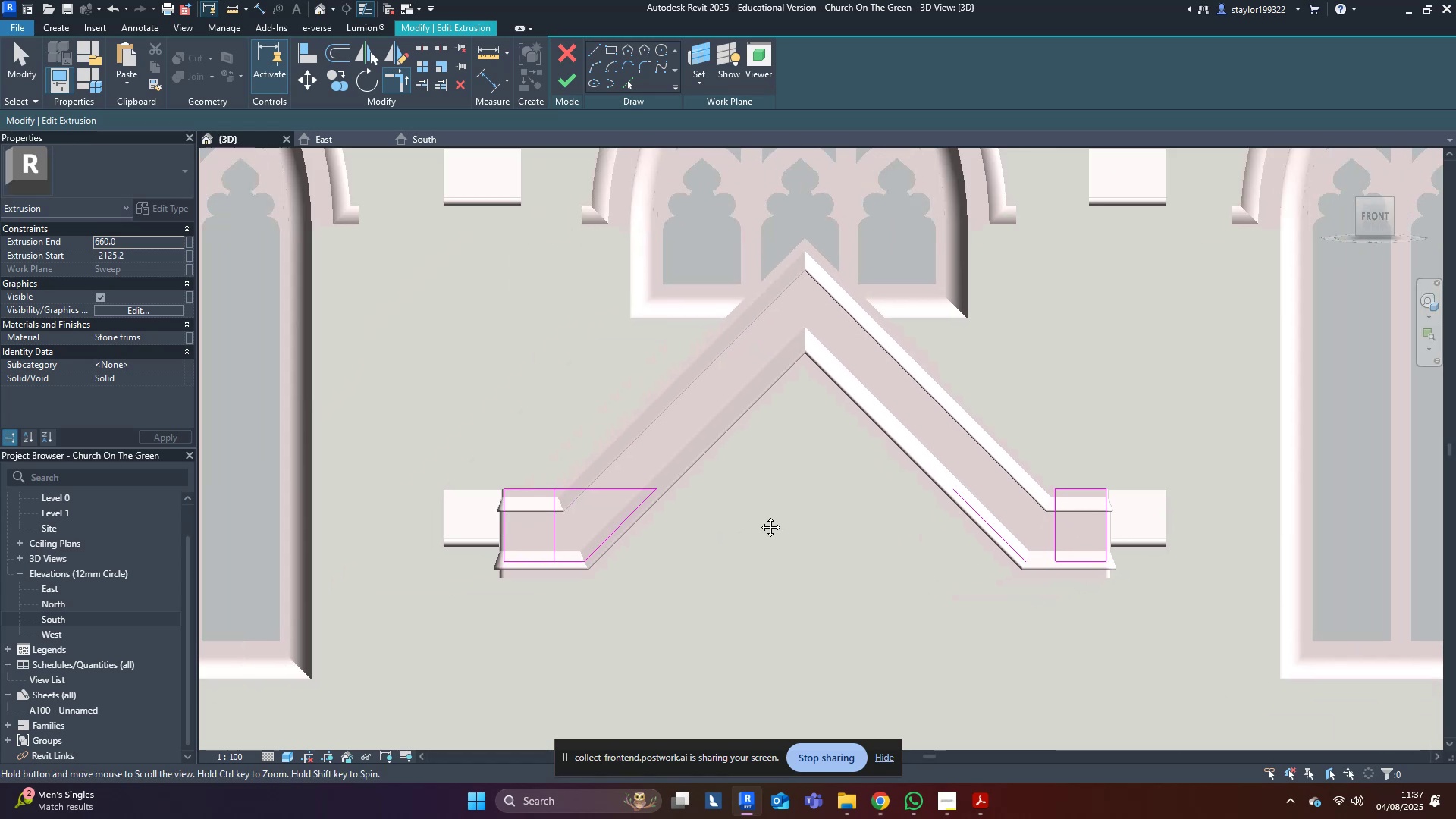 
scroll: coordinate [727, 482], scroll_direction: up, amount: 3.0
 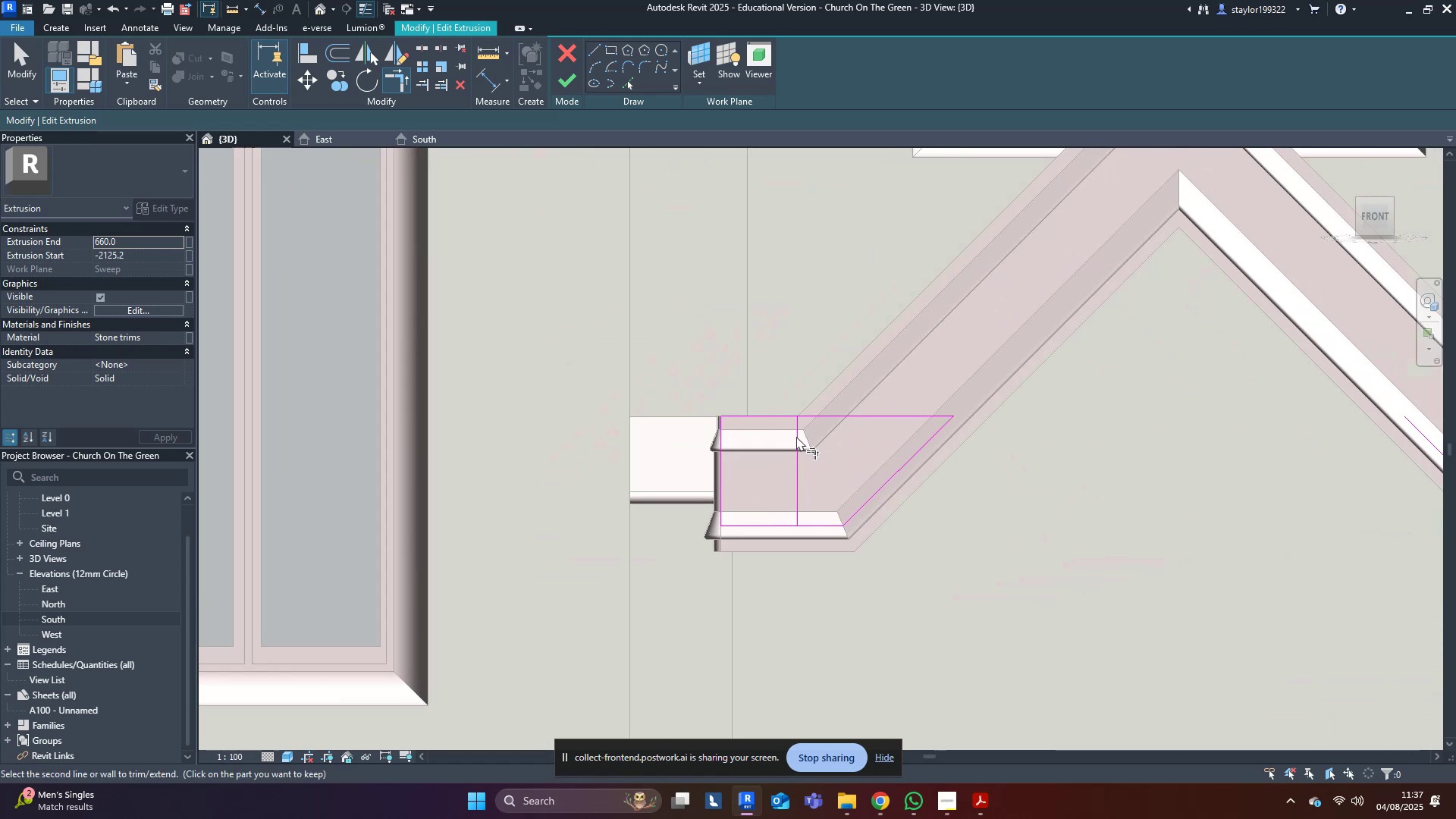 
double_click([787, 419])
 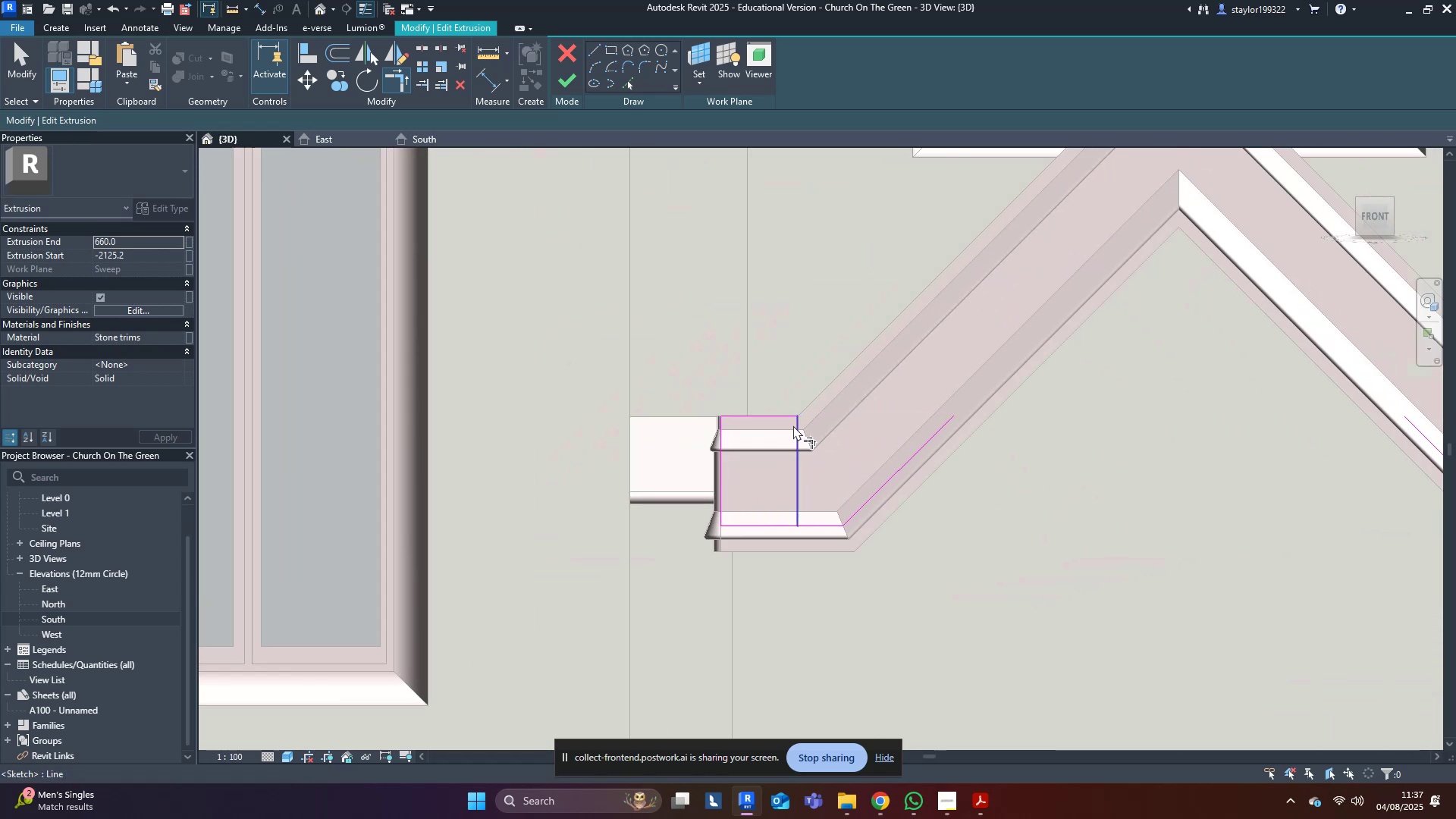 
triple_click([793, 426])
 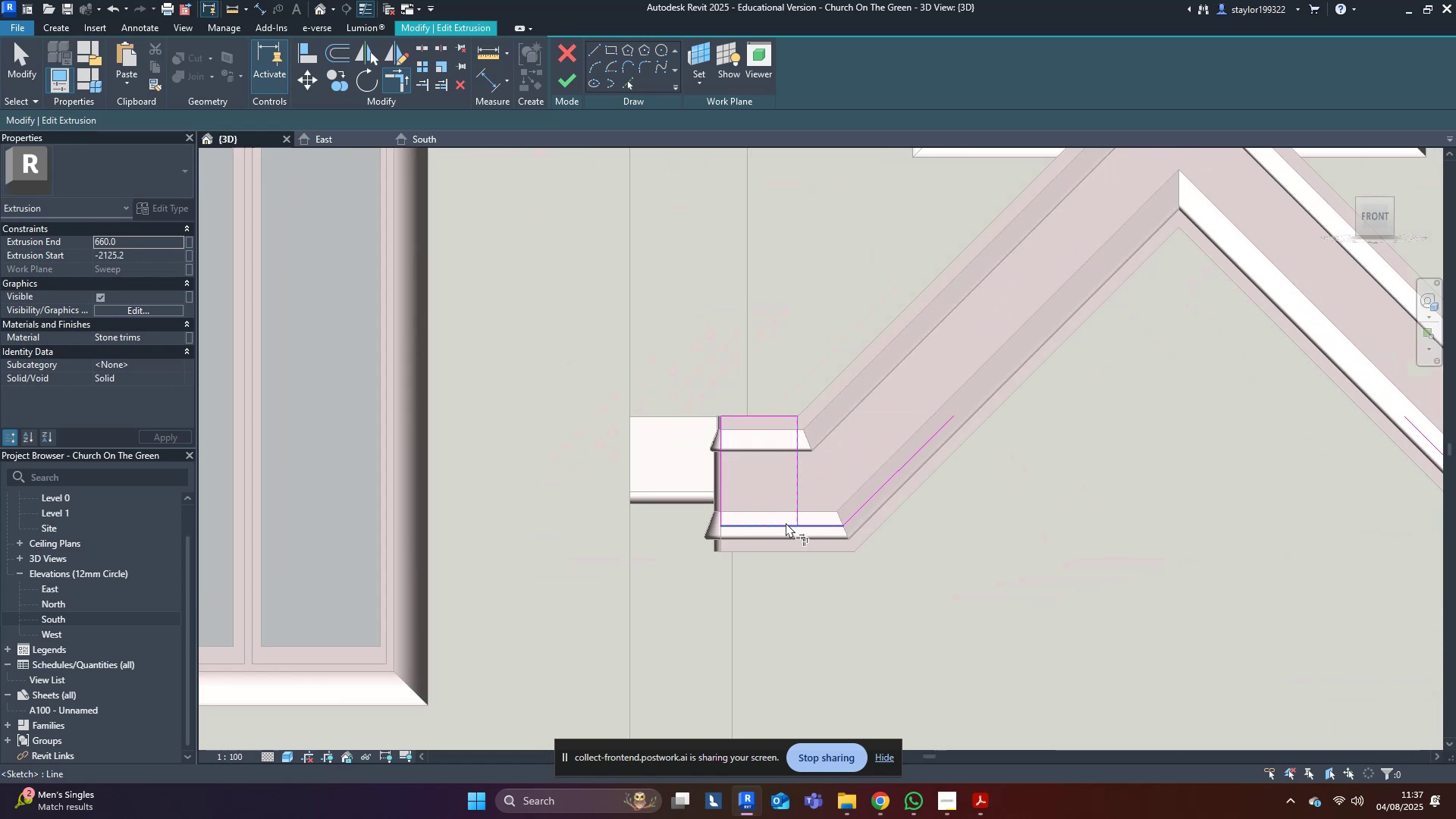 
left_click([786, 526])
 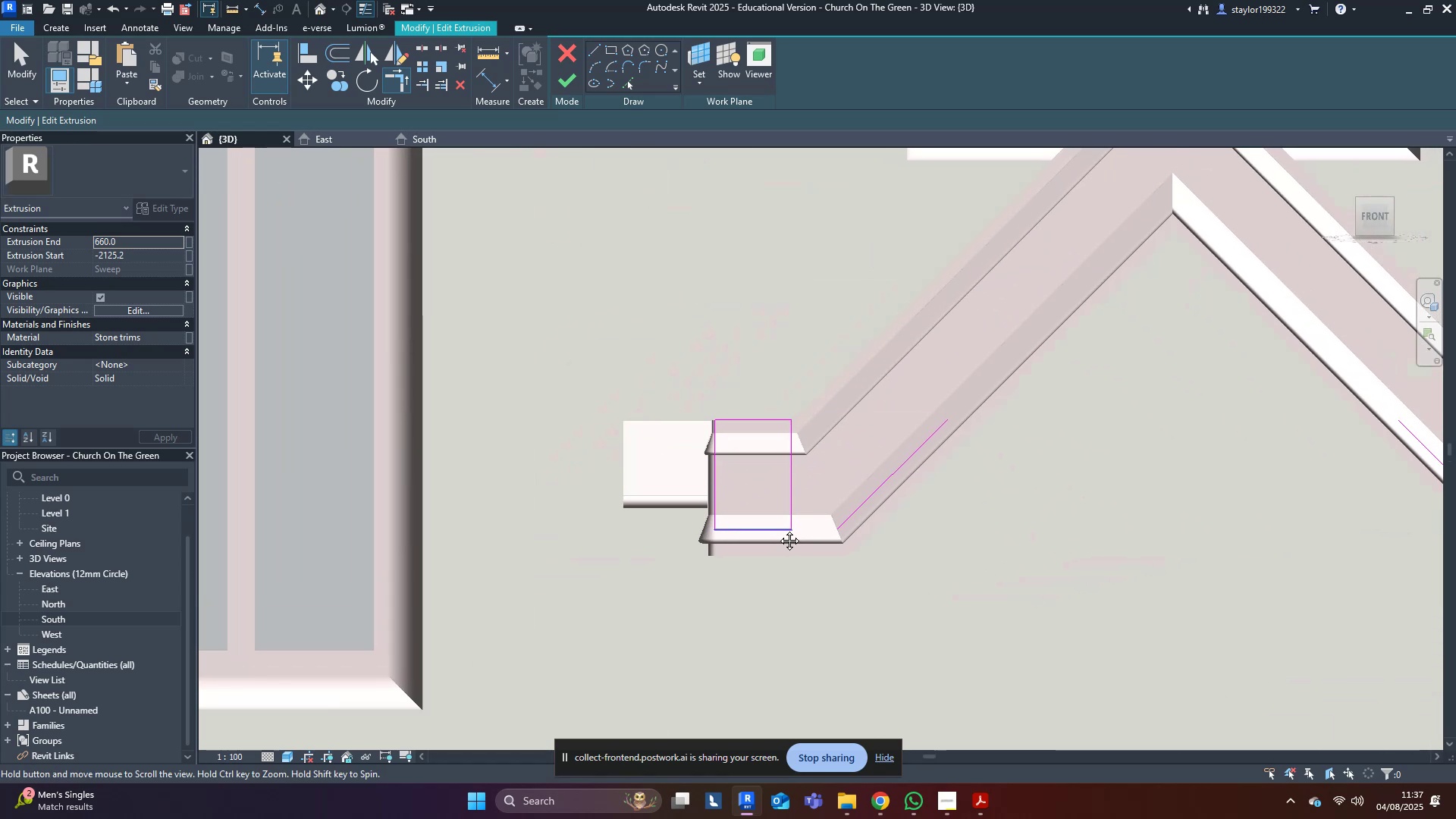 
scroll: coordinate [704, 538], scroll_direction: down, amount: 3.0
 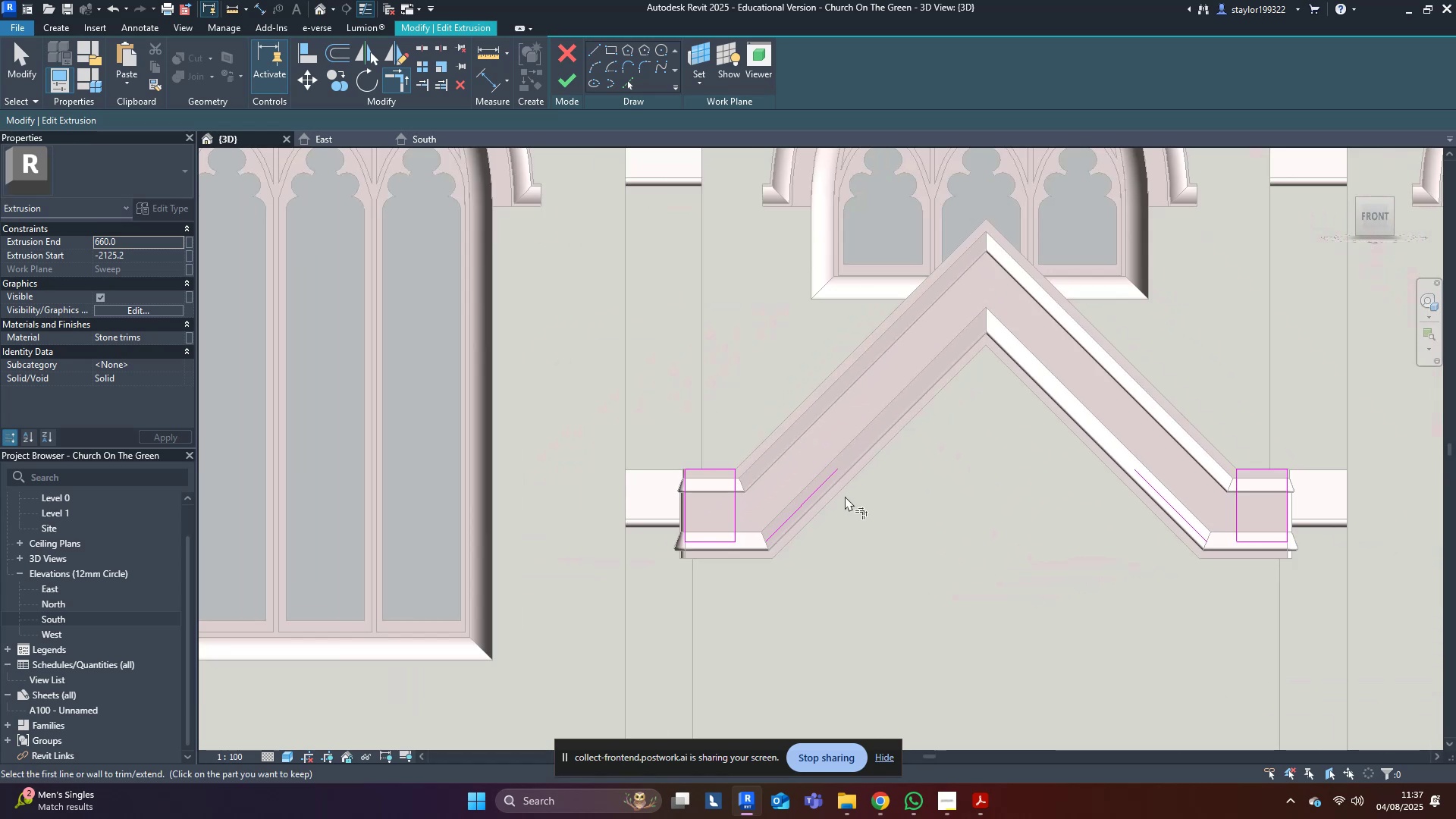 
type(md[Delete])
 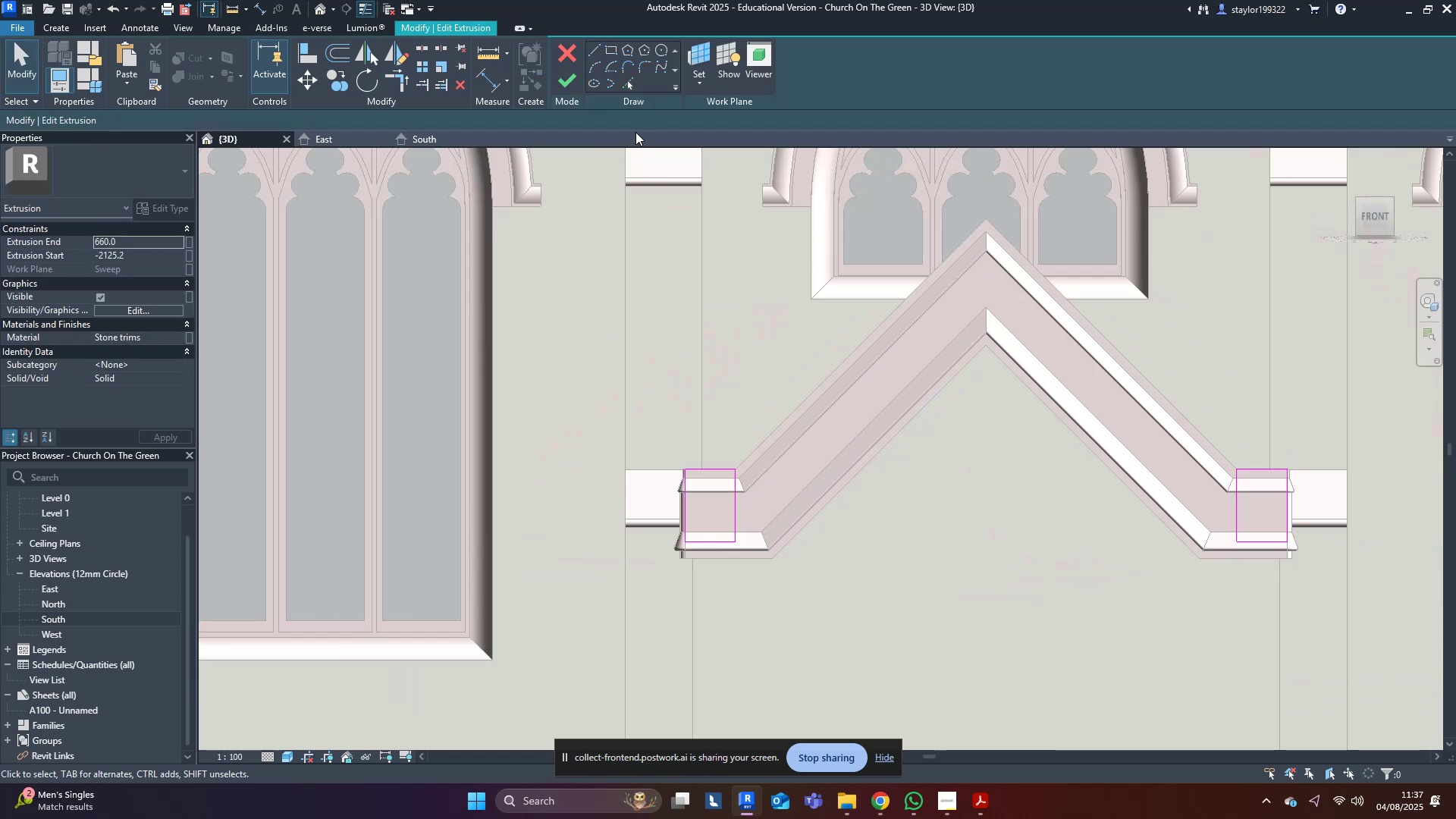 
left_click([569, 91])
 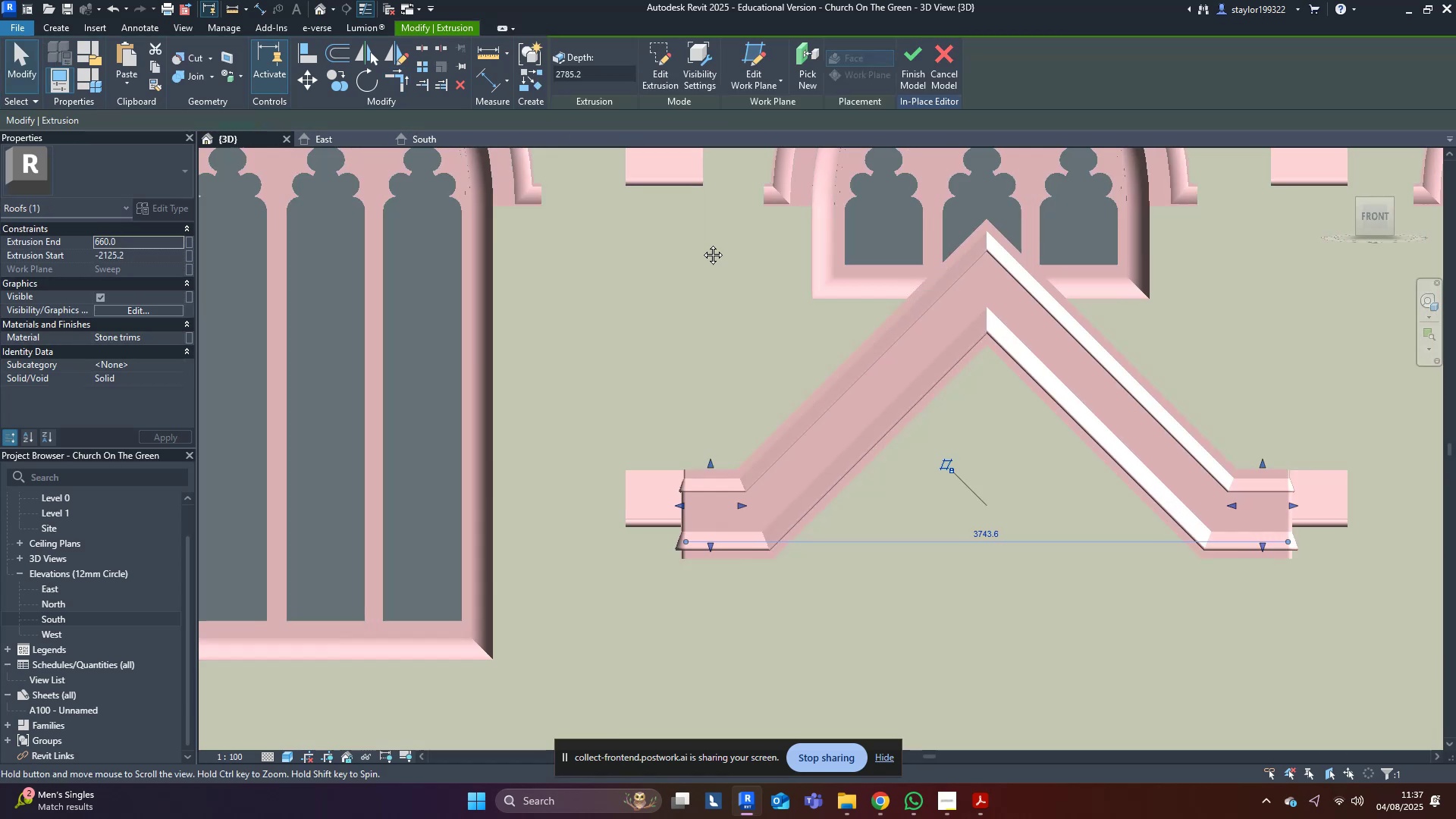 
hold_key(key=ShiftLeft, duration=0.46)
 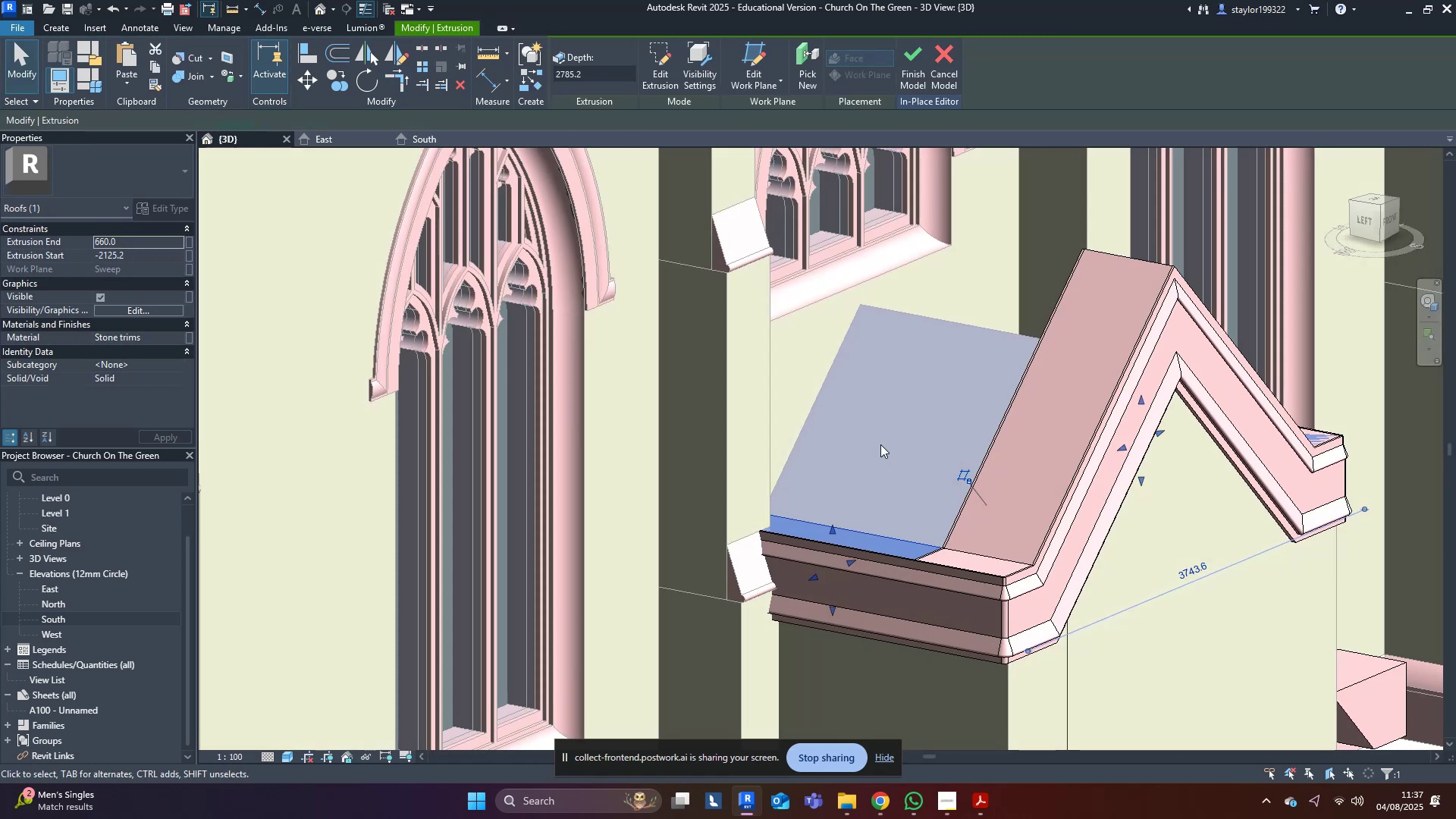 
scroll: coordinate [855, 524], scroll_direction: down, amount: 5.0
 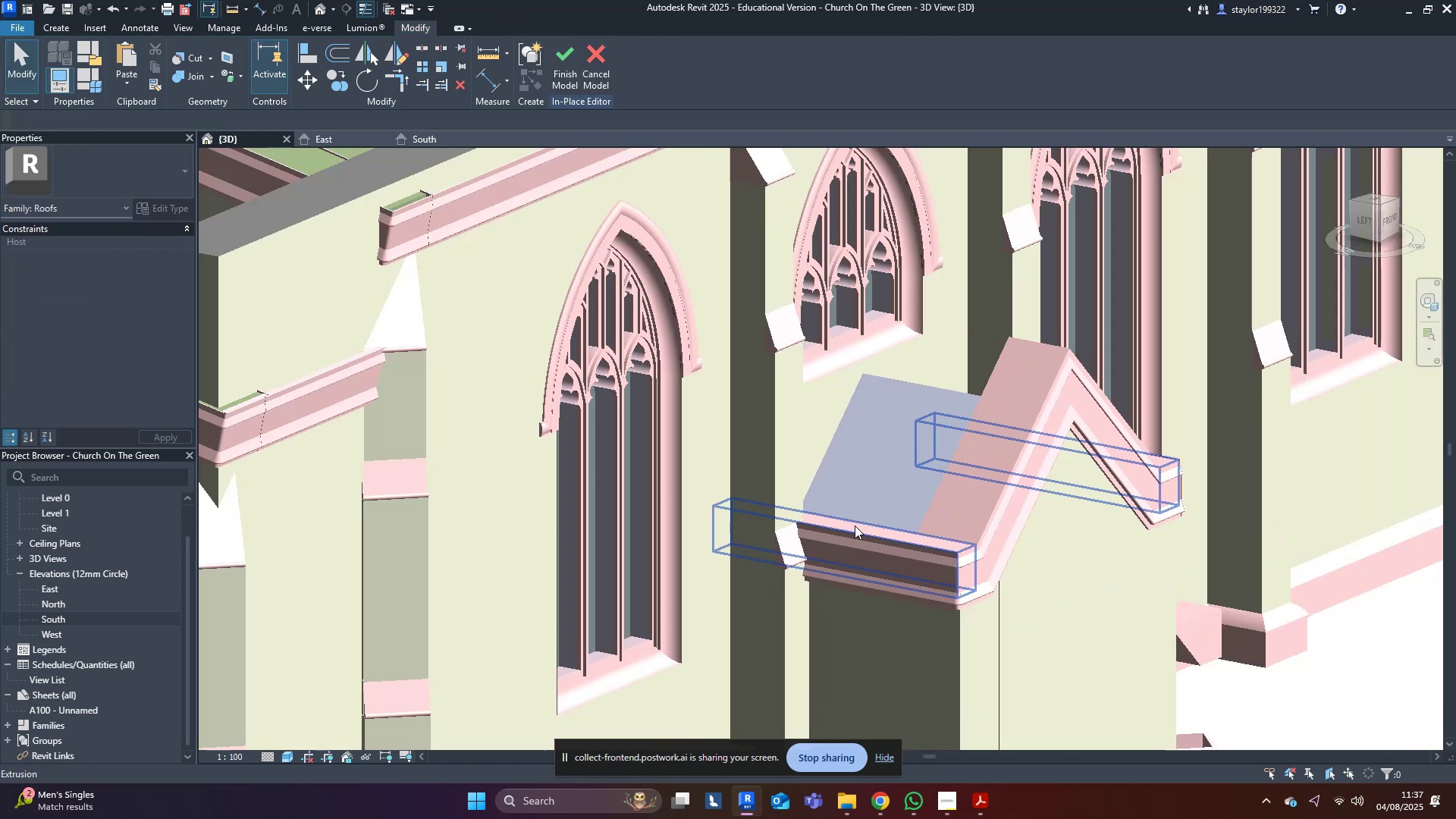 
hold_key(key=ShiftLeft, duration=0.36)
 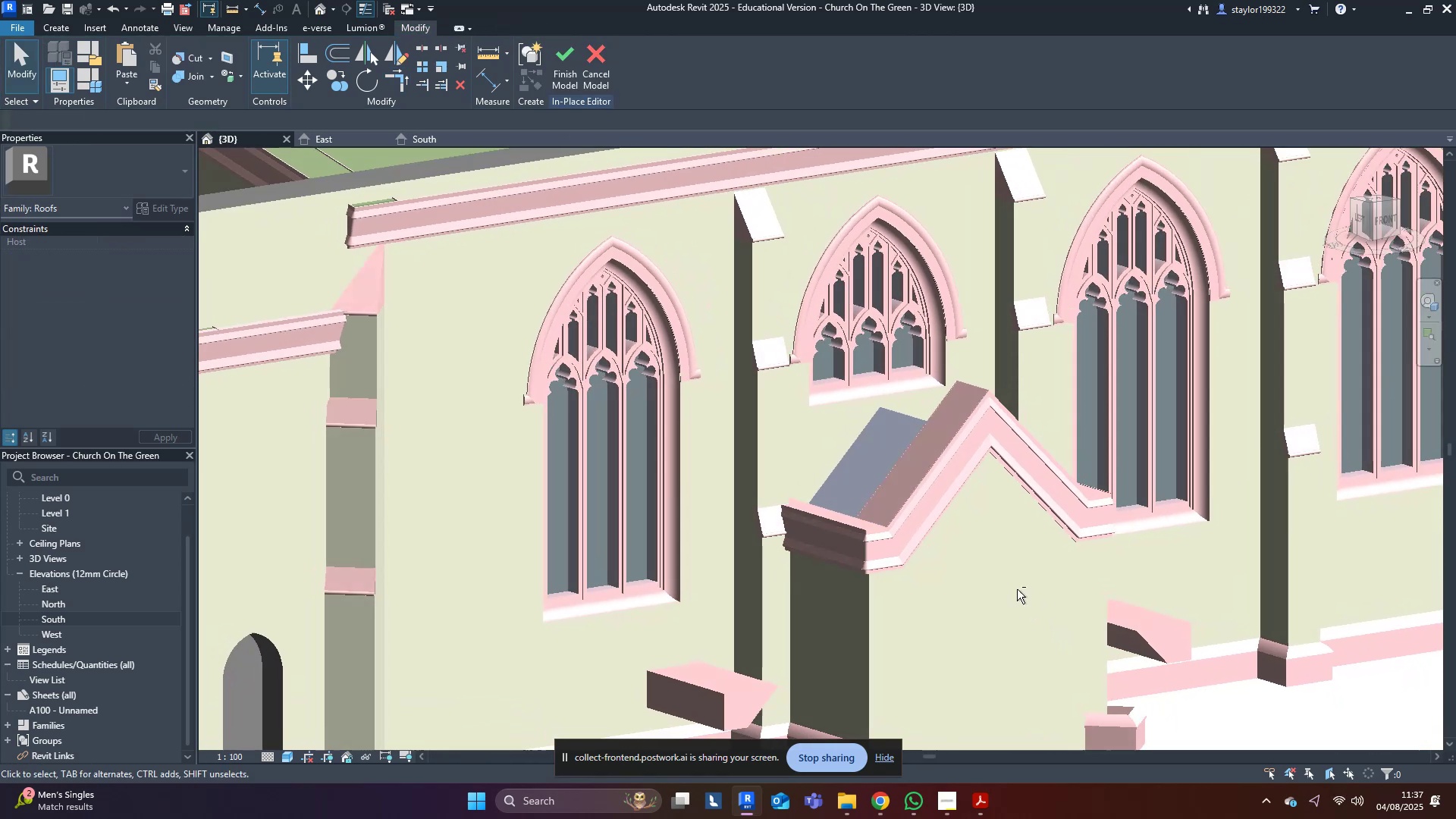 
scroll: coordinate [996, 596], scroll_direction: down, amount: 5.0
 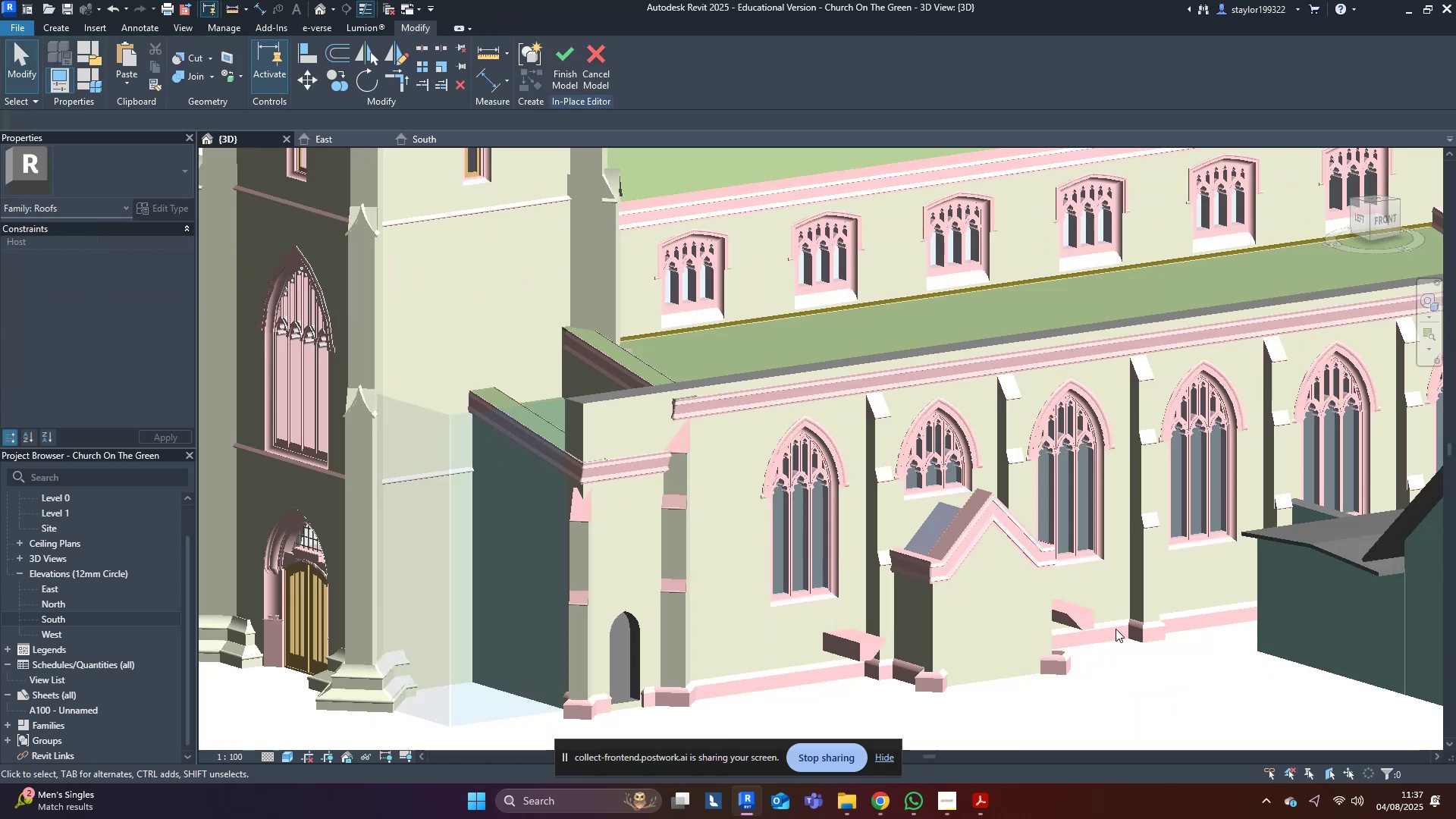 
hold_key(key=ShiftLeft, duration=0.37)
 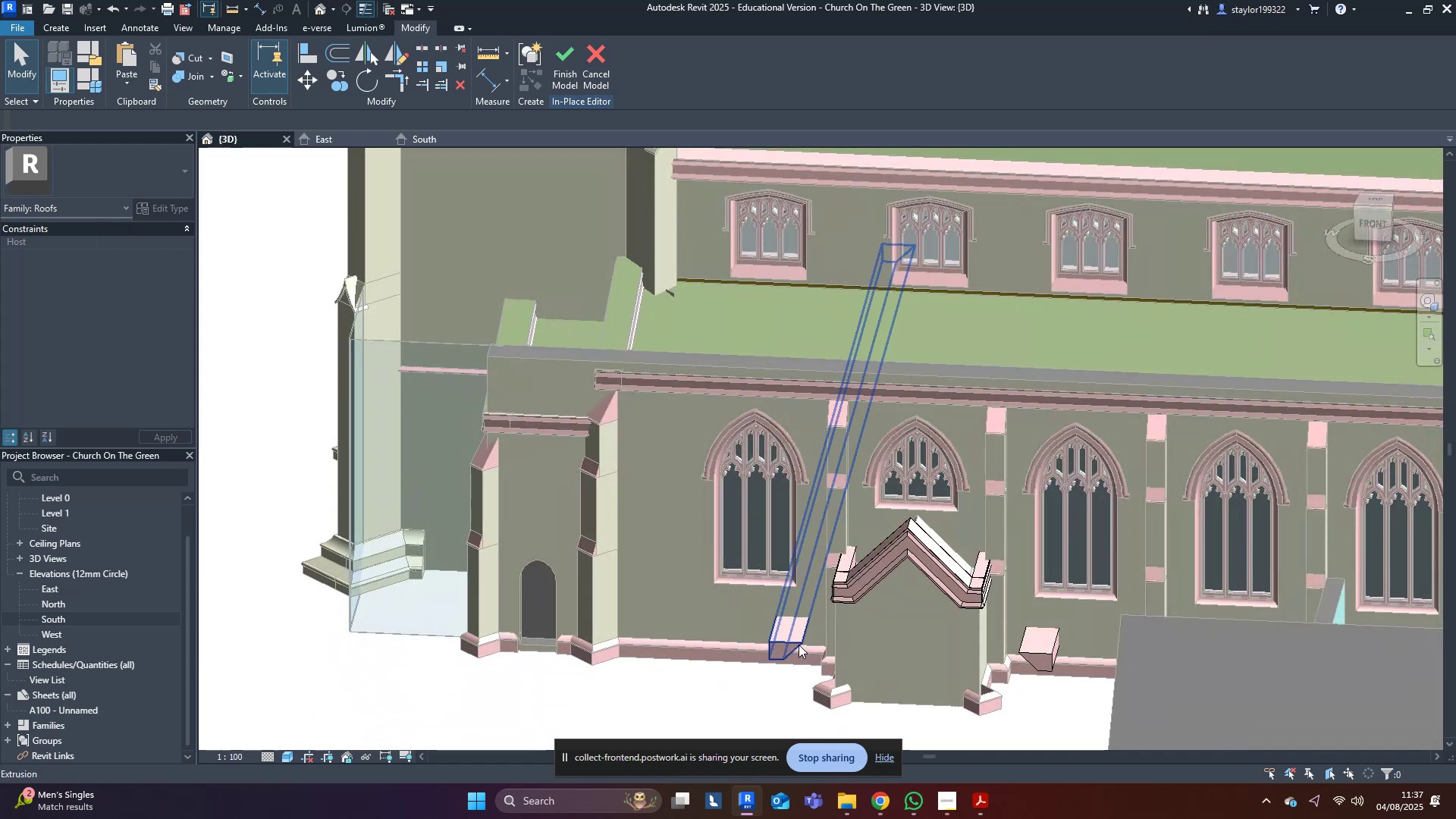 
left_click([797, 644])
 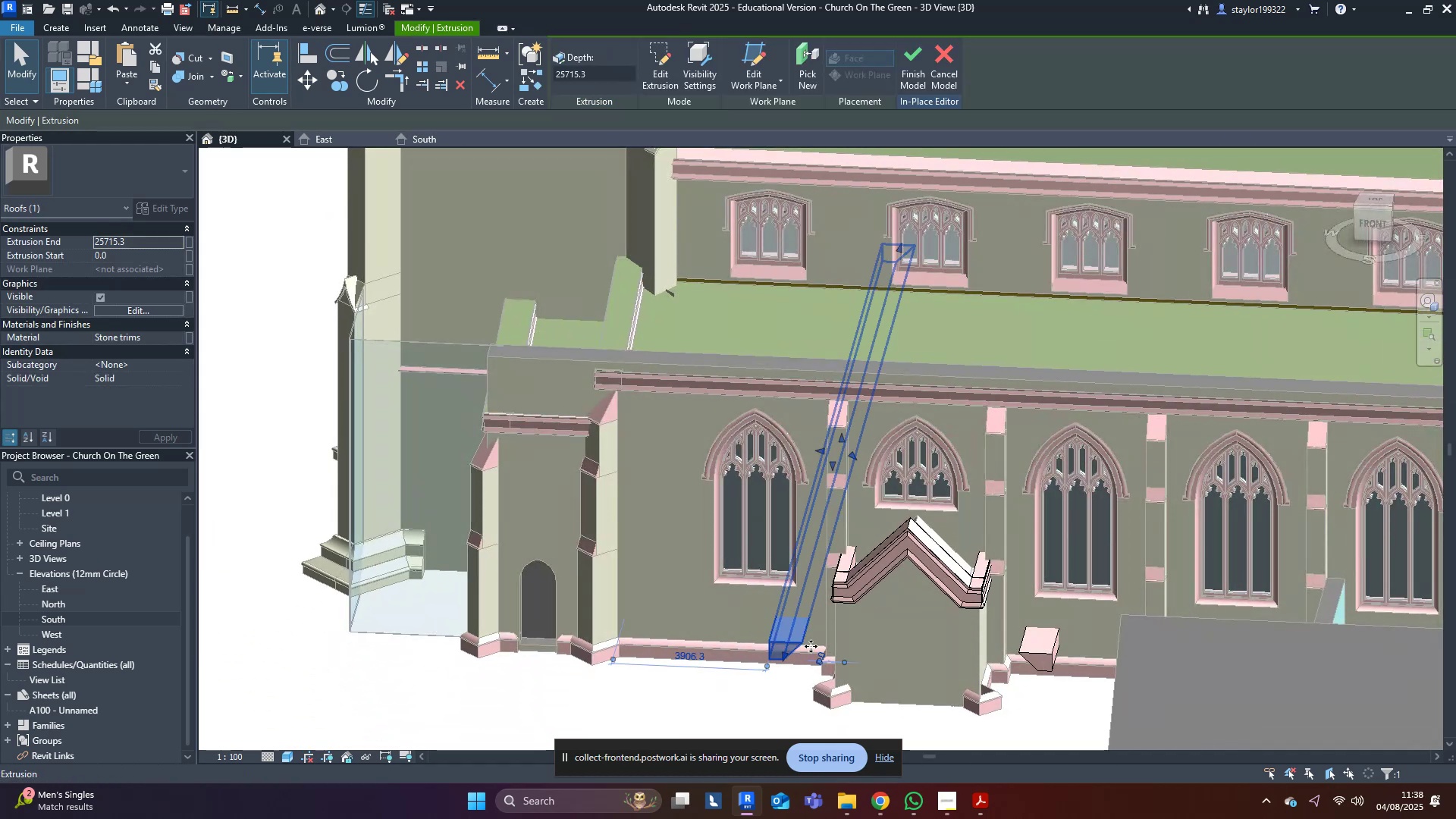 
key(Delete)
 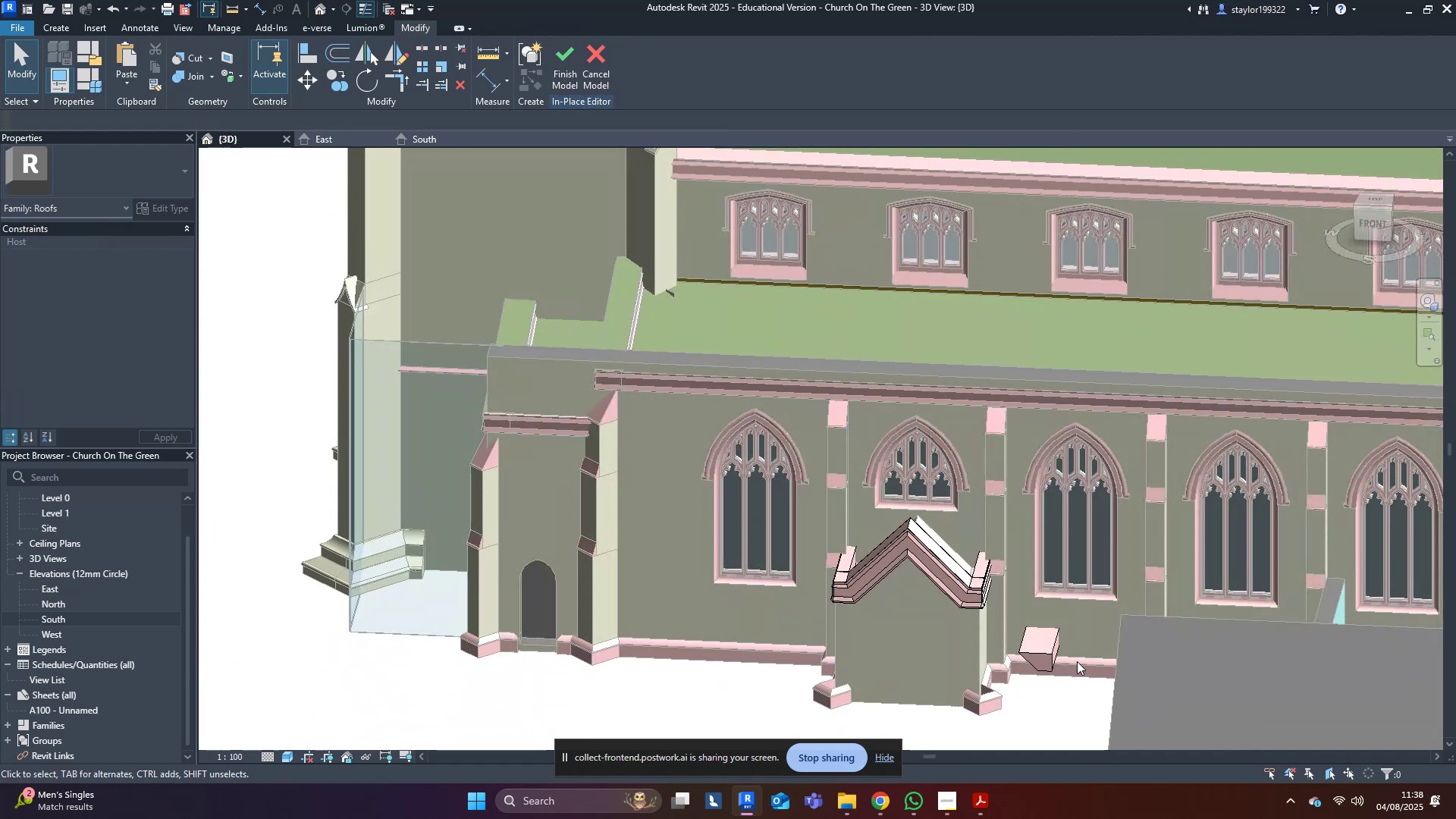 
double_click([1051, 661])
 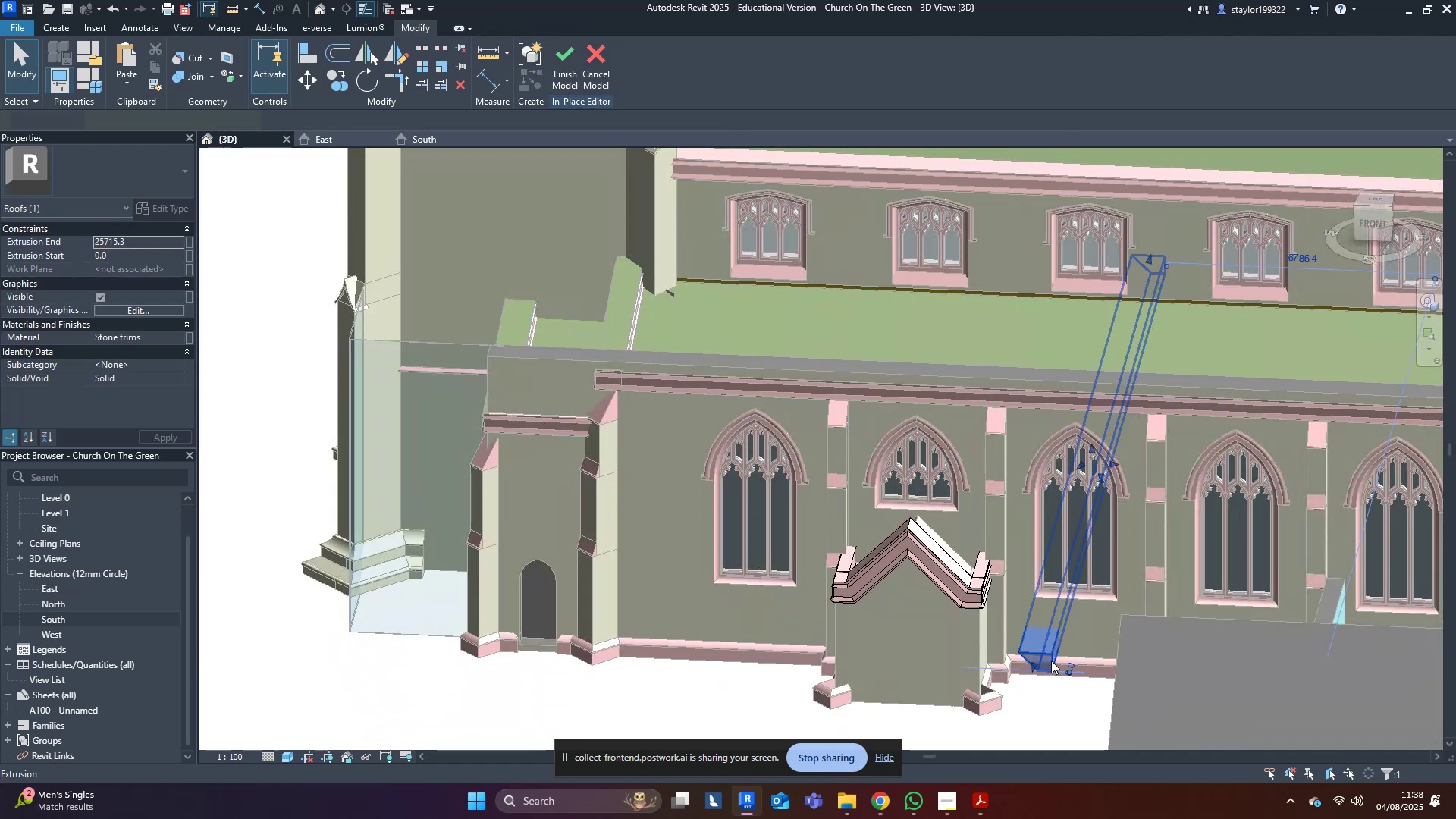 
key(Delete)
 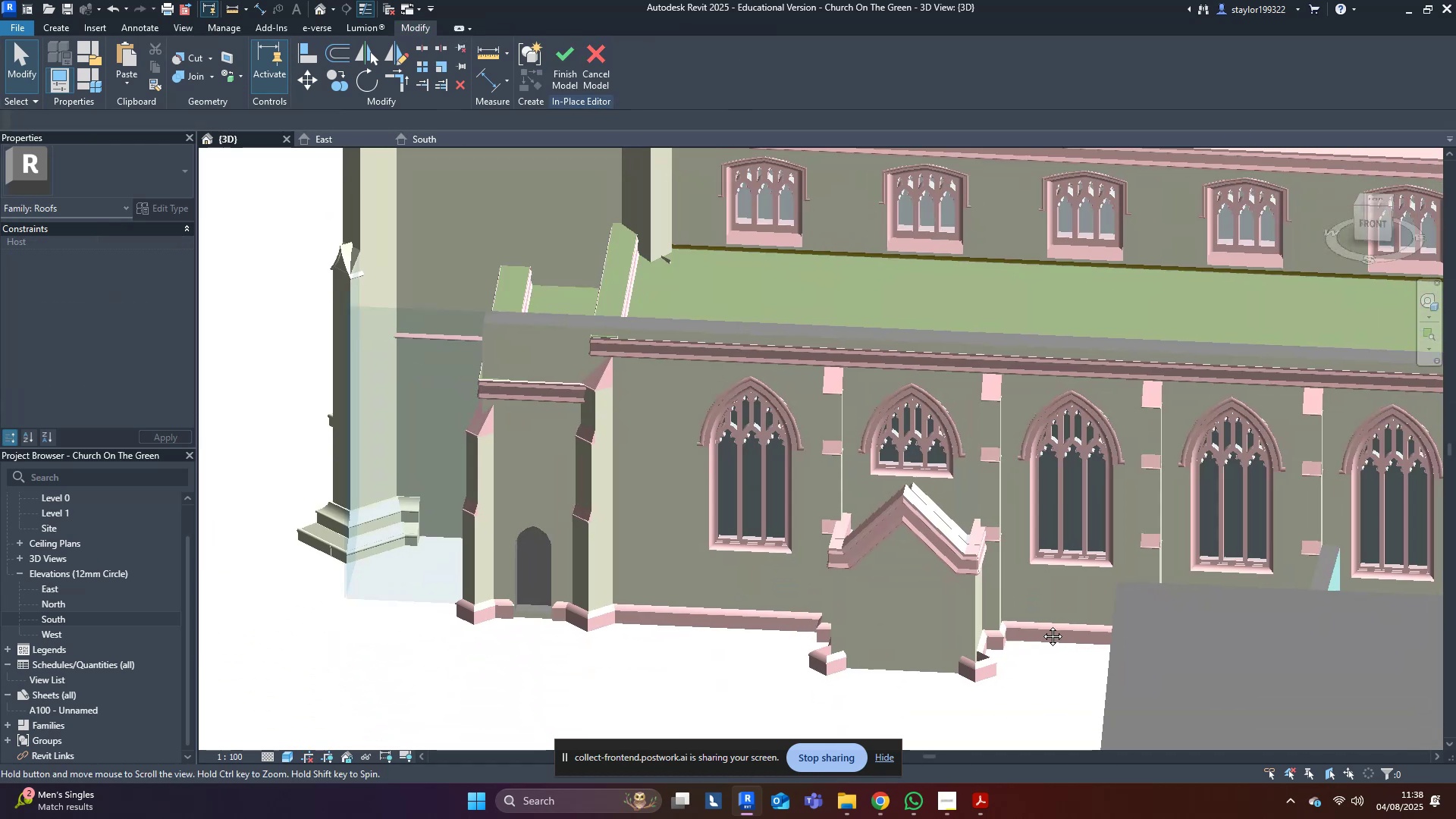 
scroll: coordinate [991, 507], scroll_direction: down, amount: 3.0
 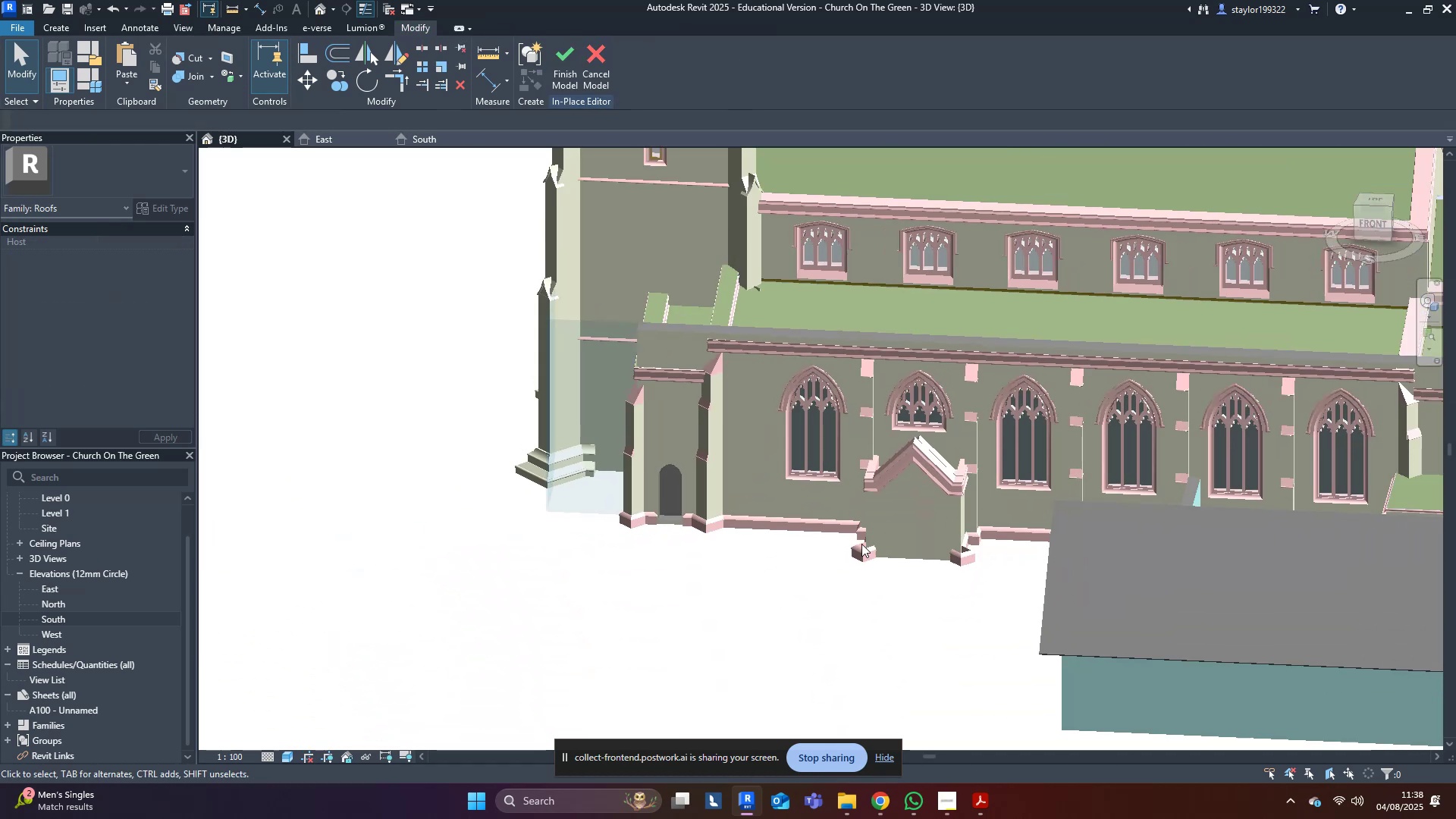 
hold_key(key=ShiftLeft, duration=0.53)
 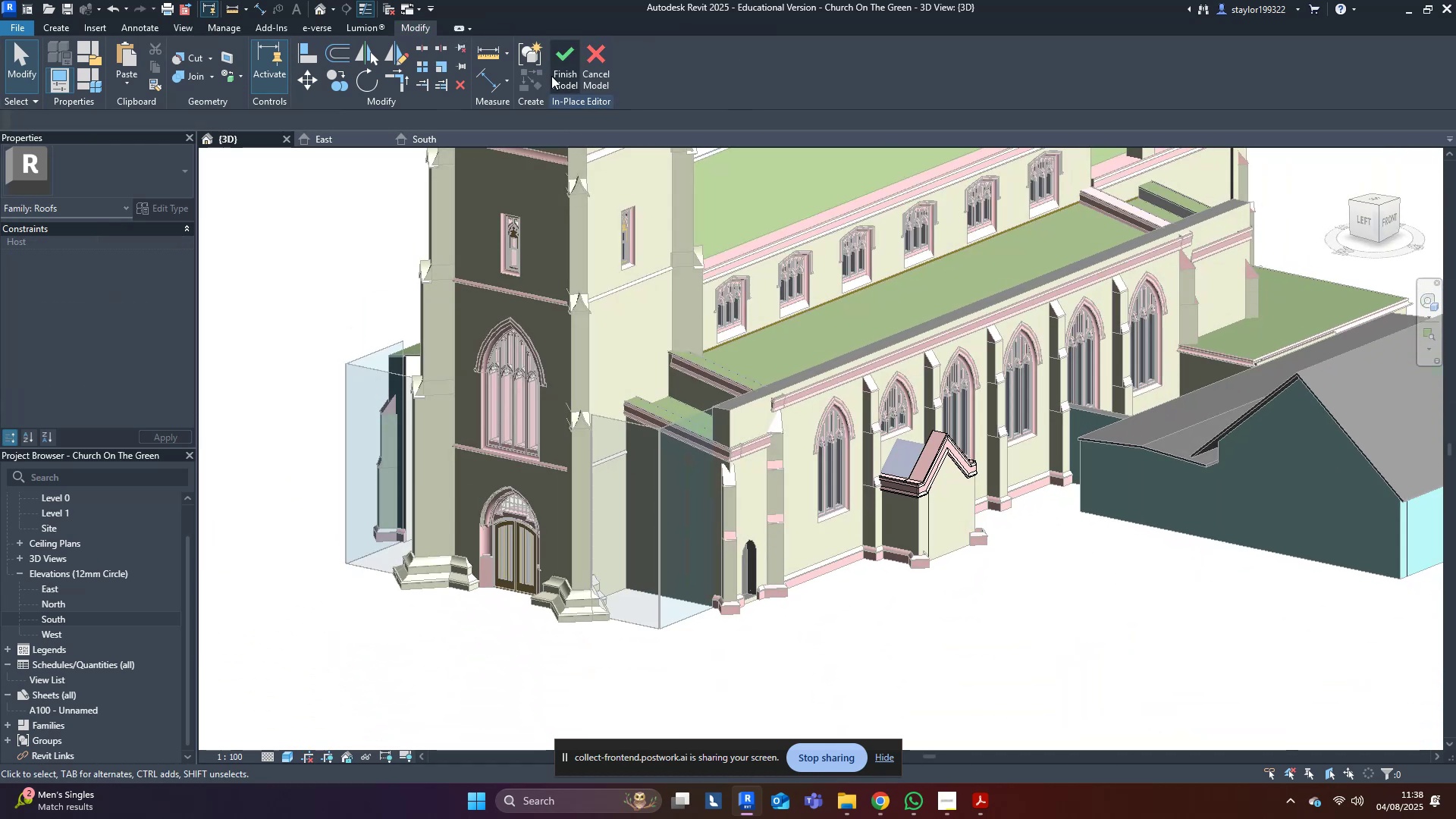 
left_click([557, 67])
 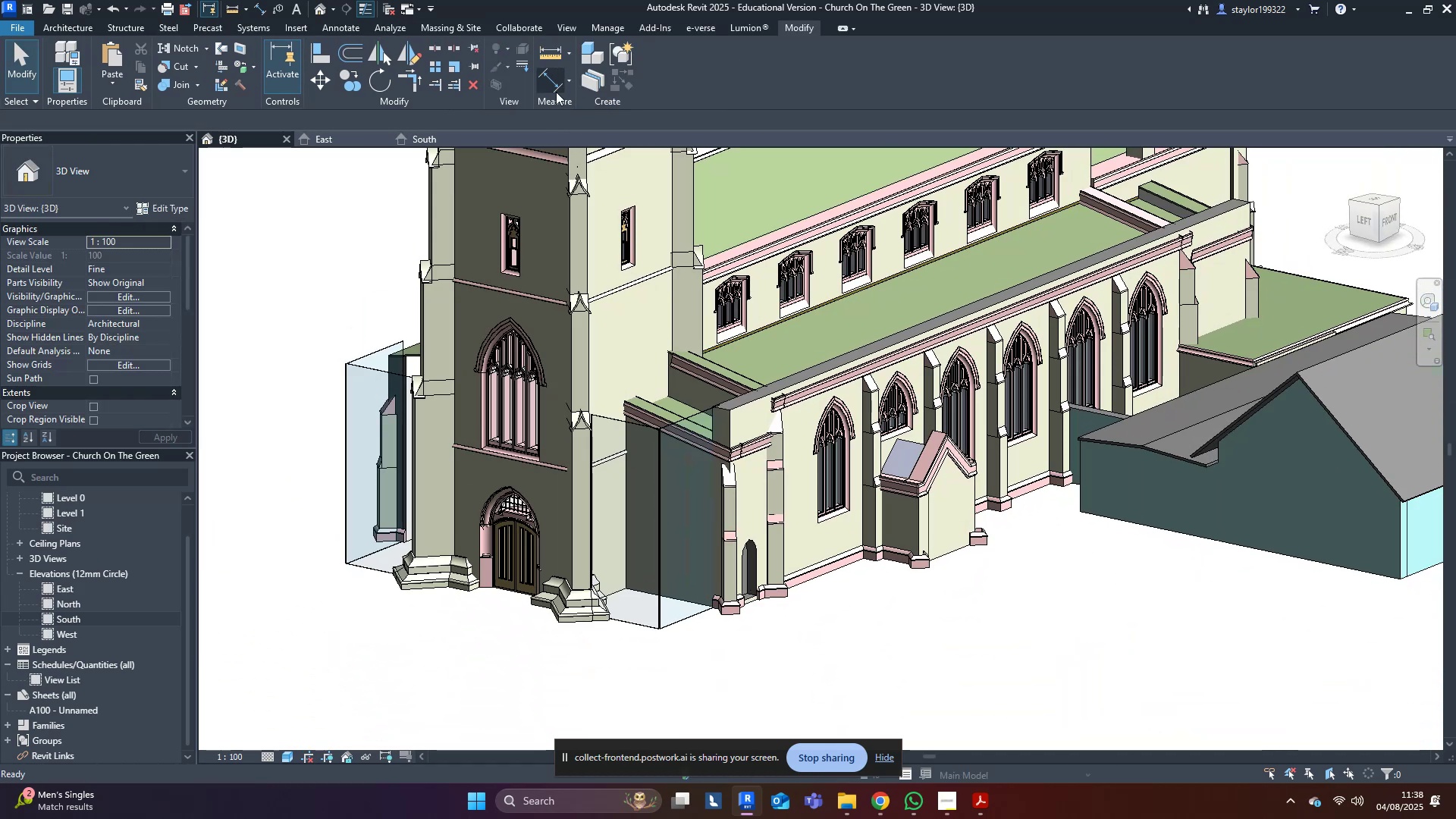 
key(Control+S)
 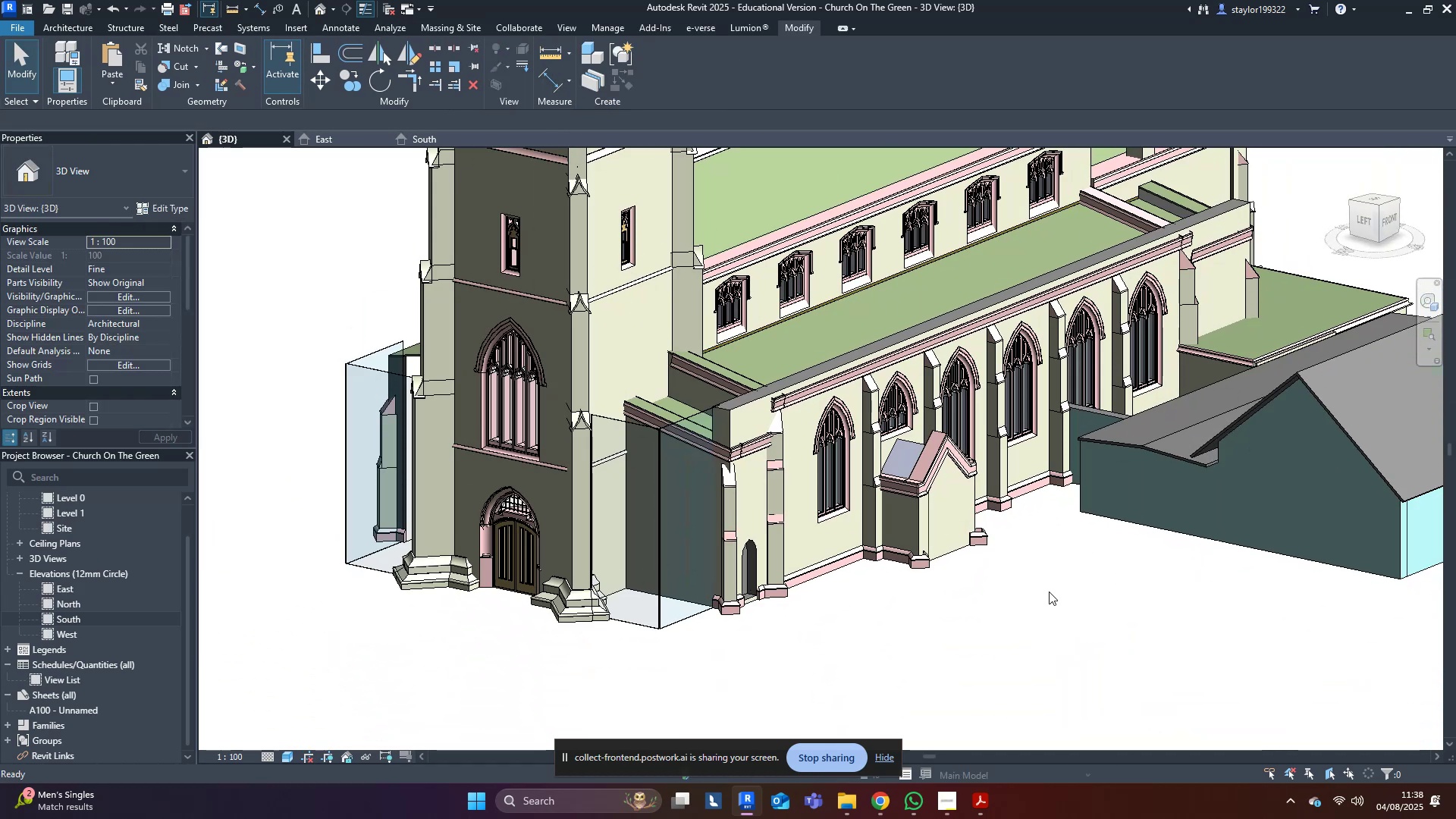 
scroll: coordinate [901, 465], scroll_direction: up, amount: 4.0
 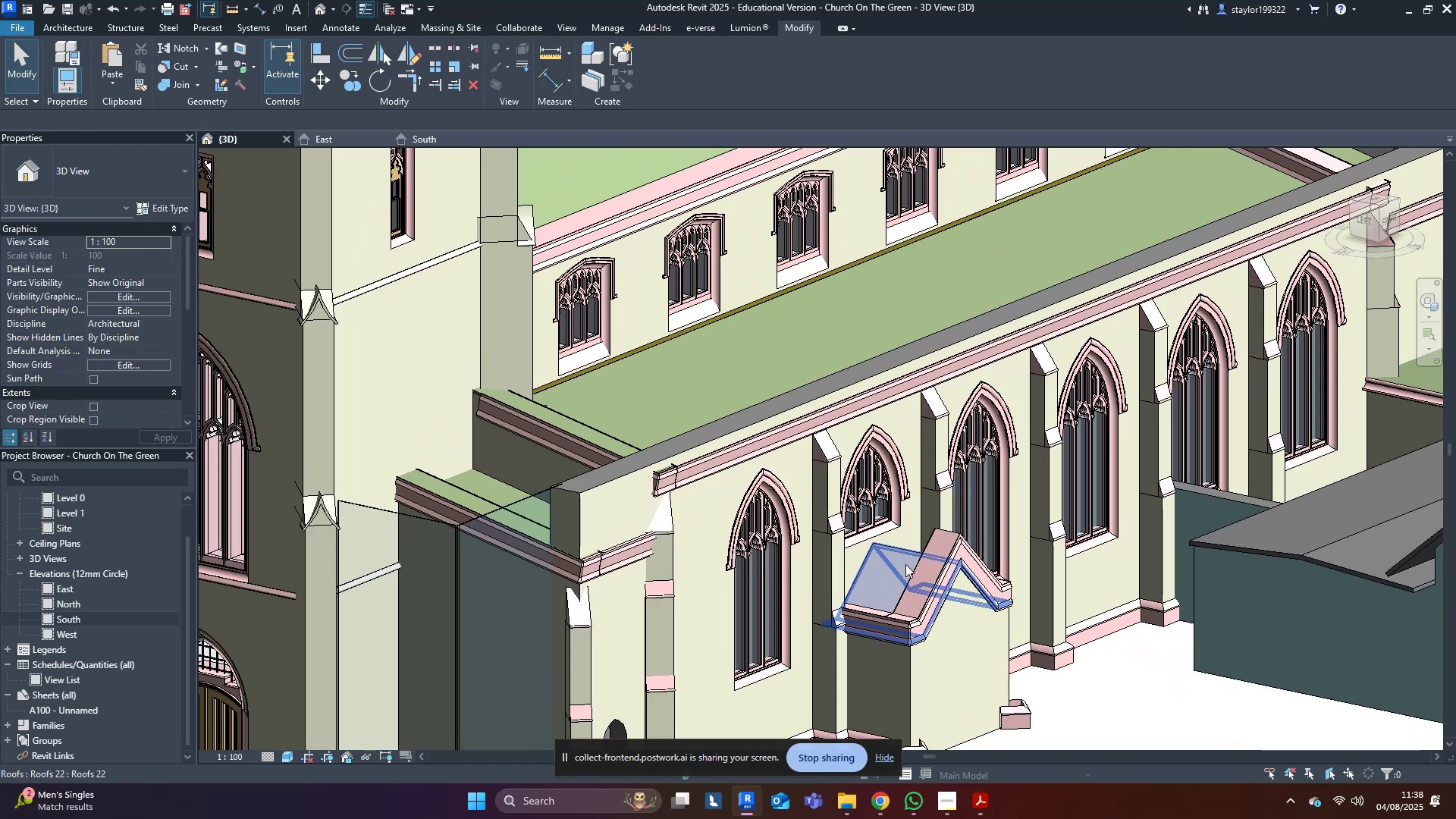 
left_click([905, 564])
 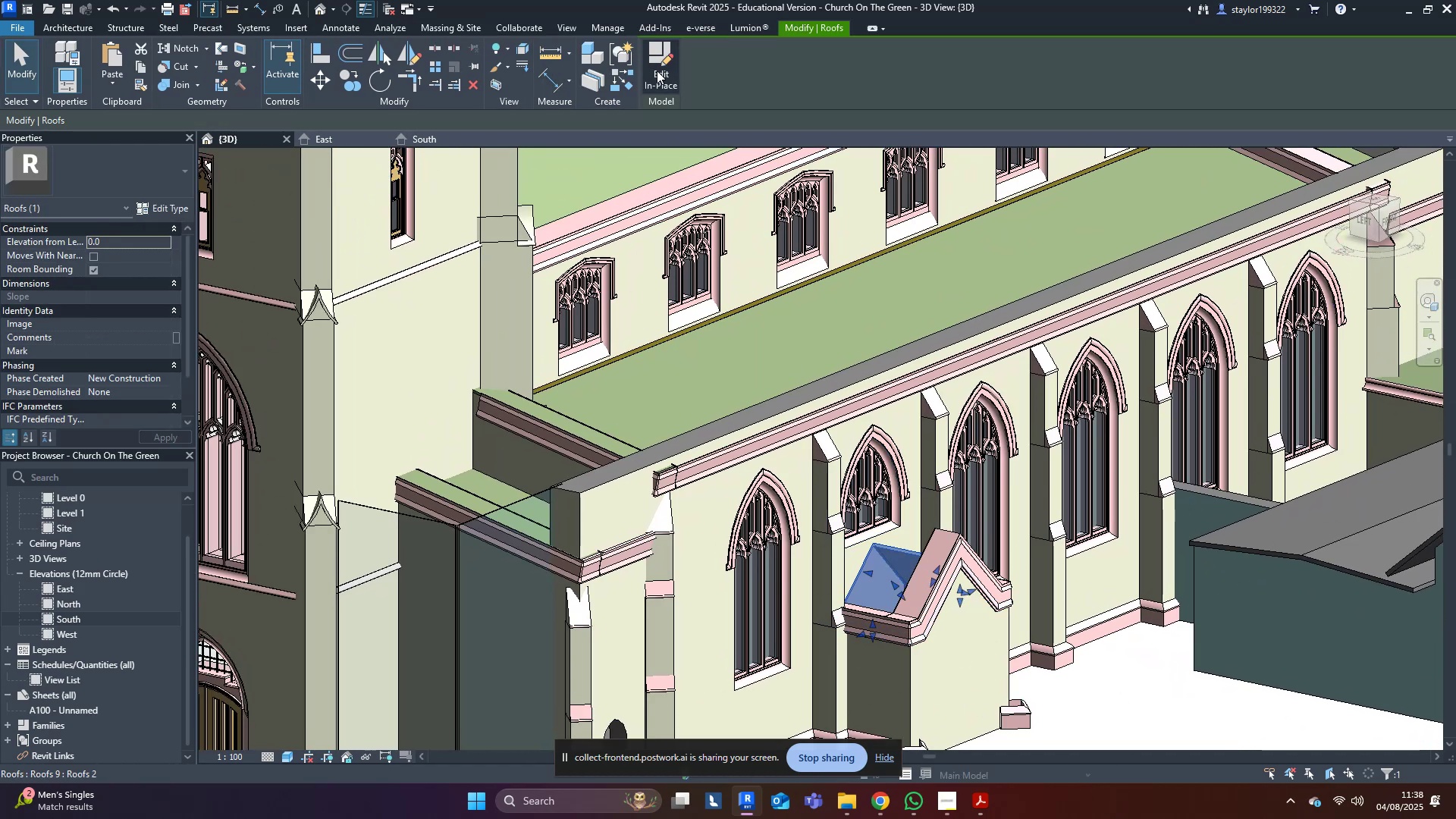 
double_click([657, 71])
 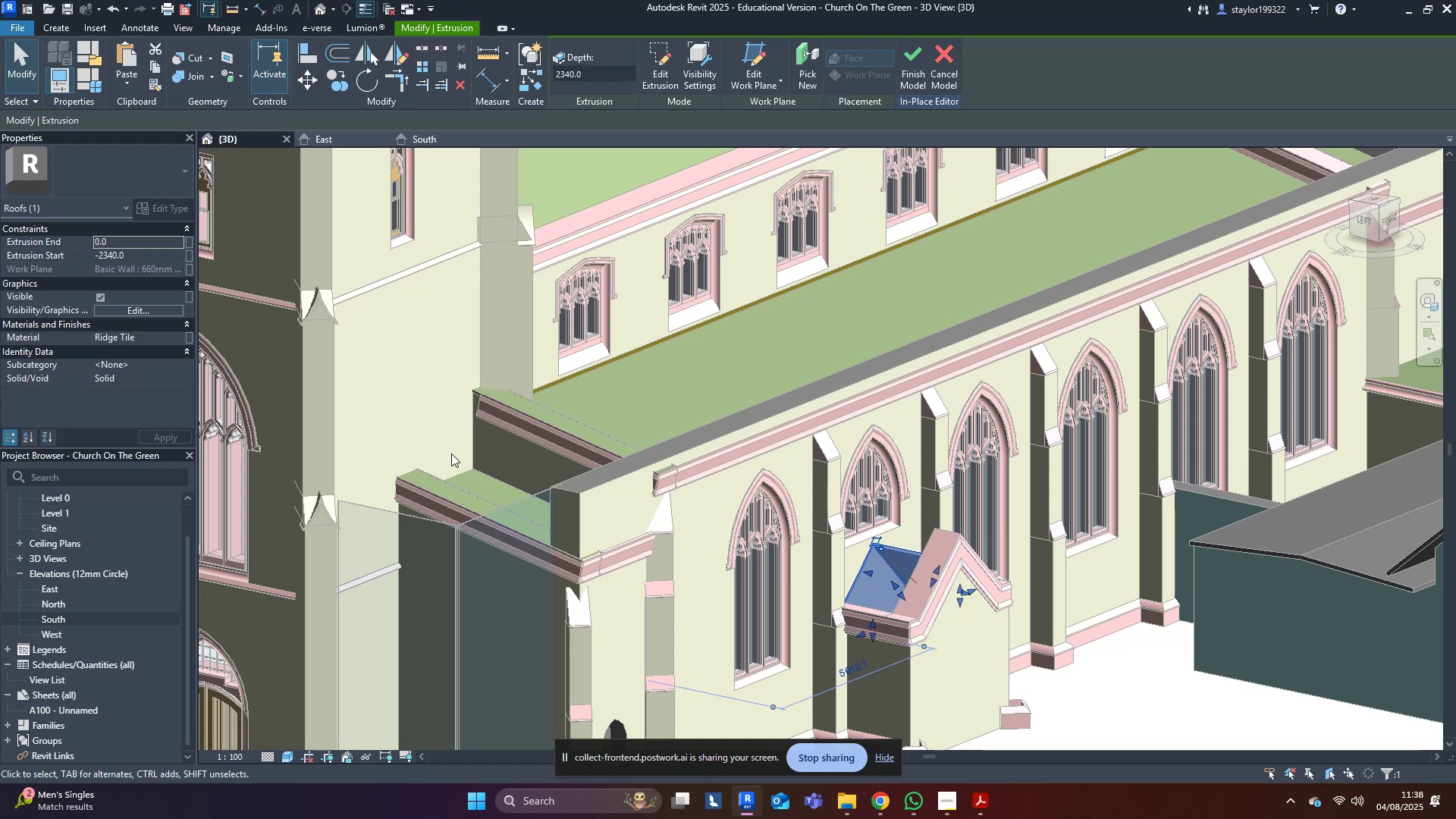 
left_click([174, 338])
 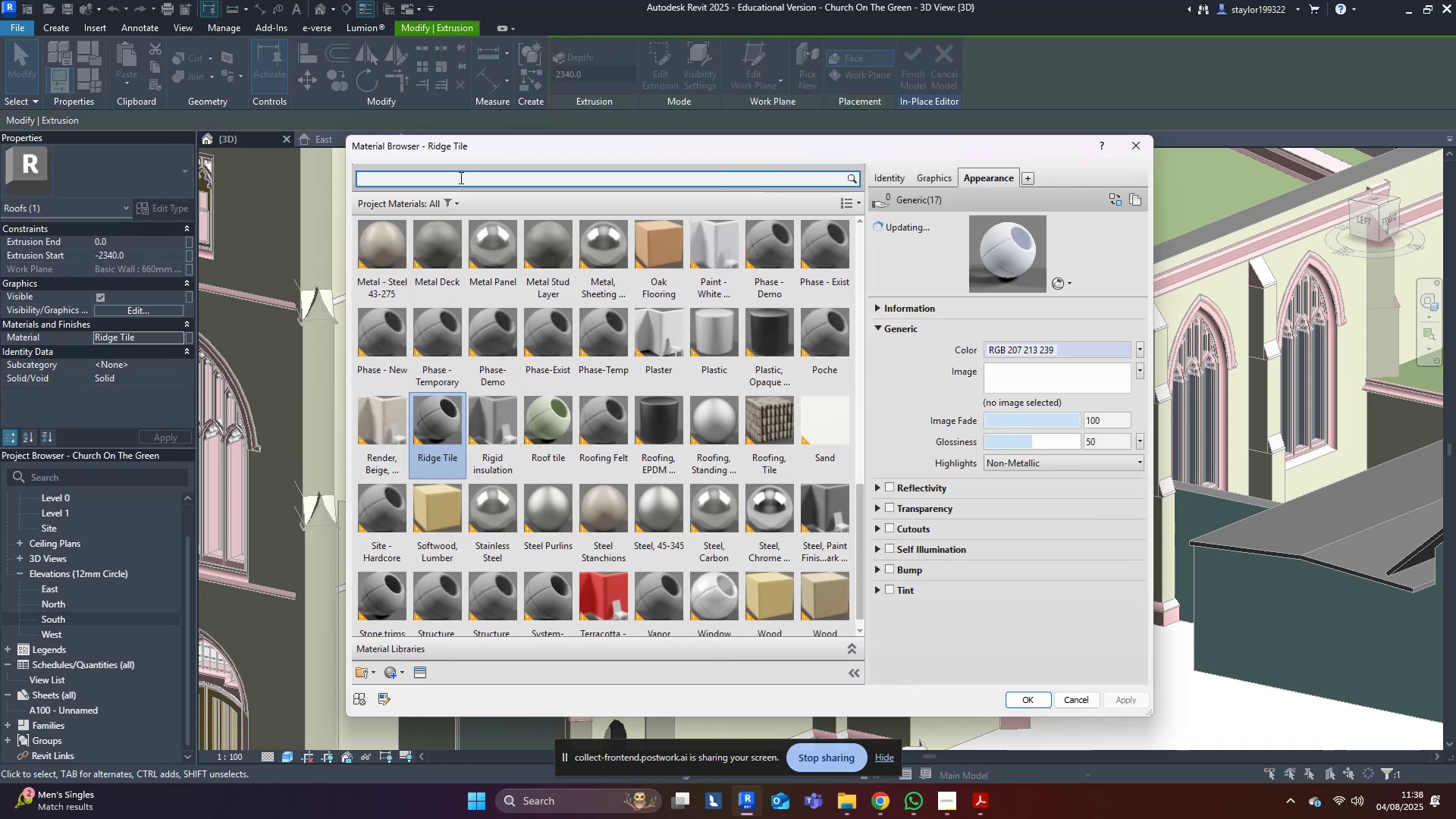 
type(roof)
 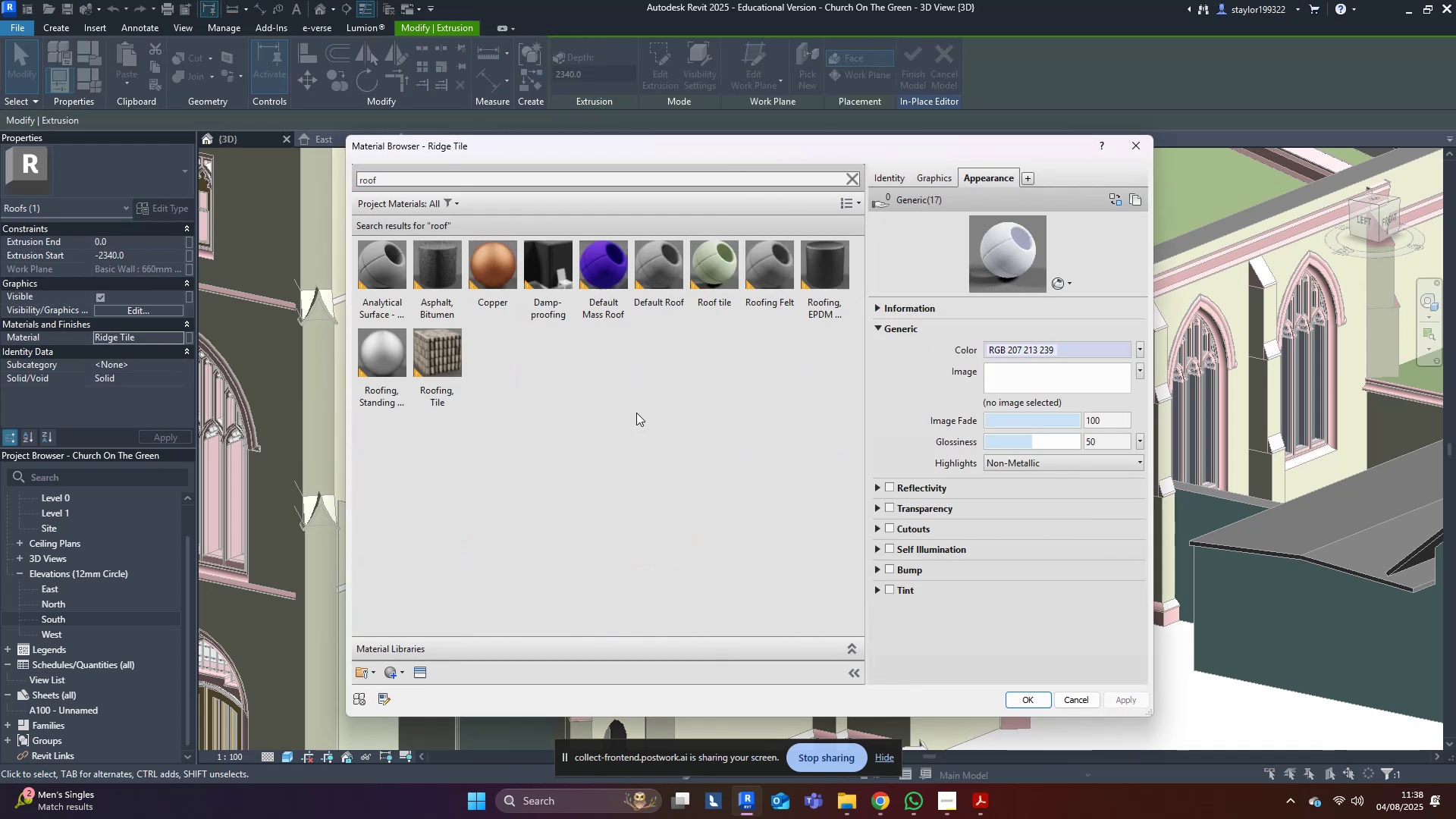 
double_click([703, 279])
 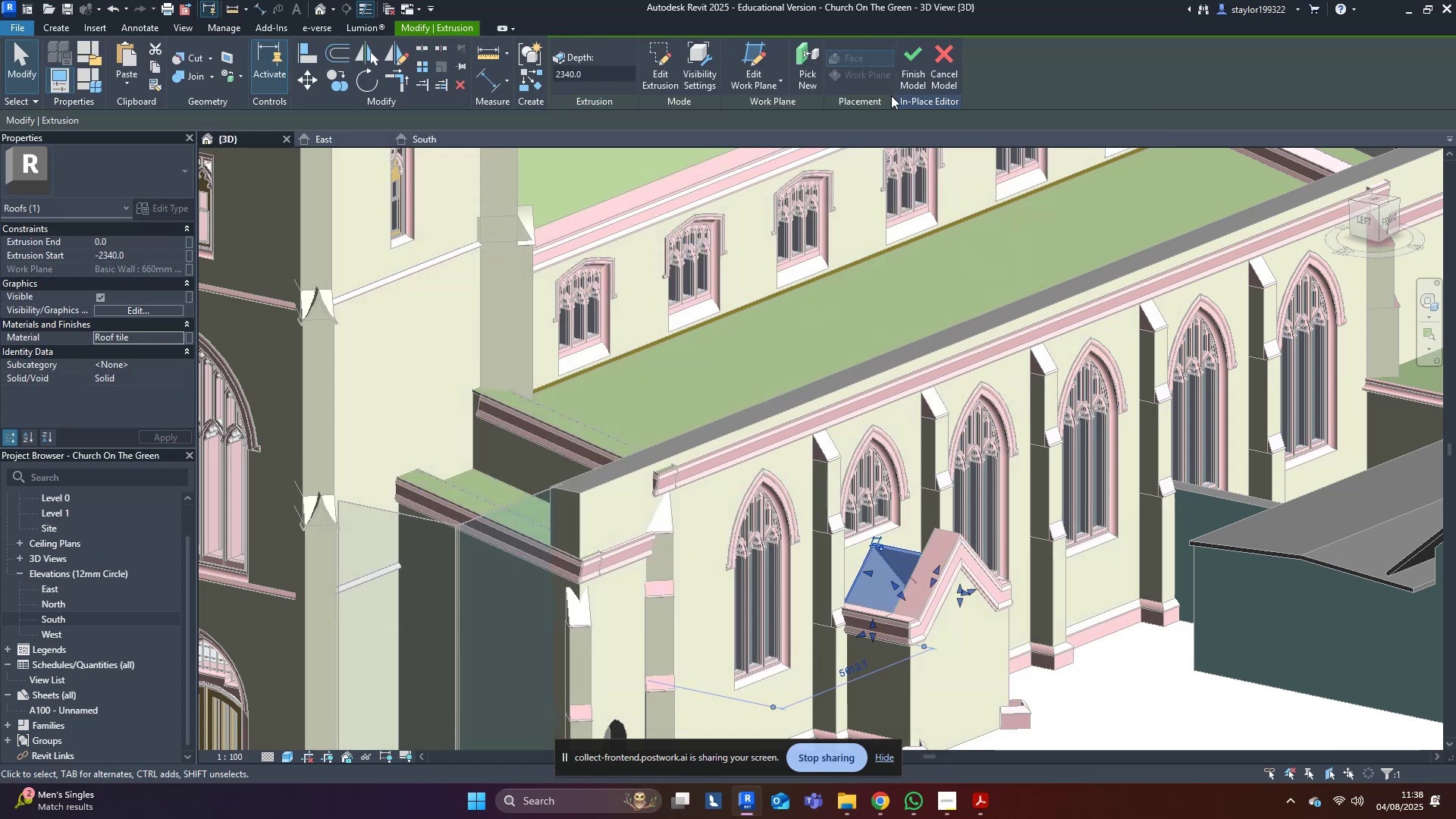 
left_click([915, 67])
 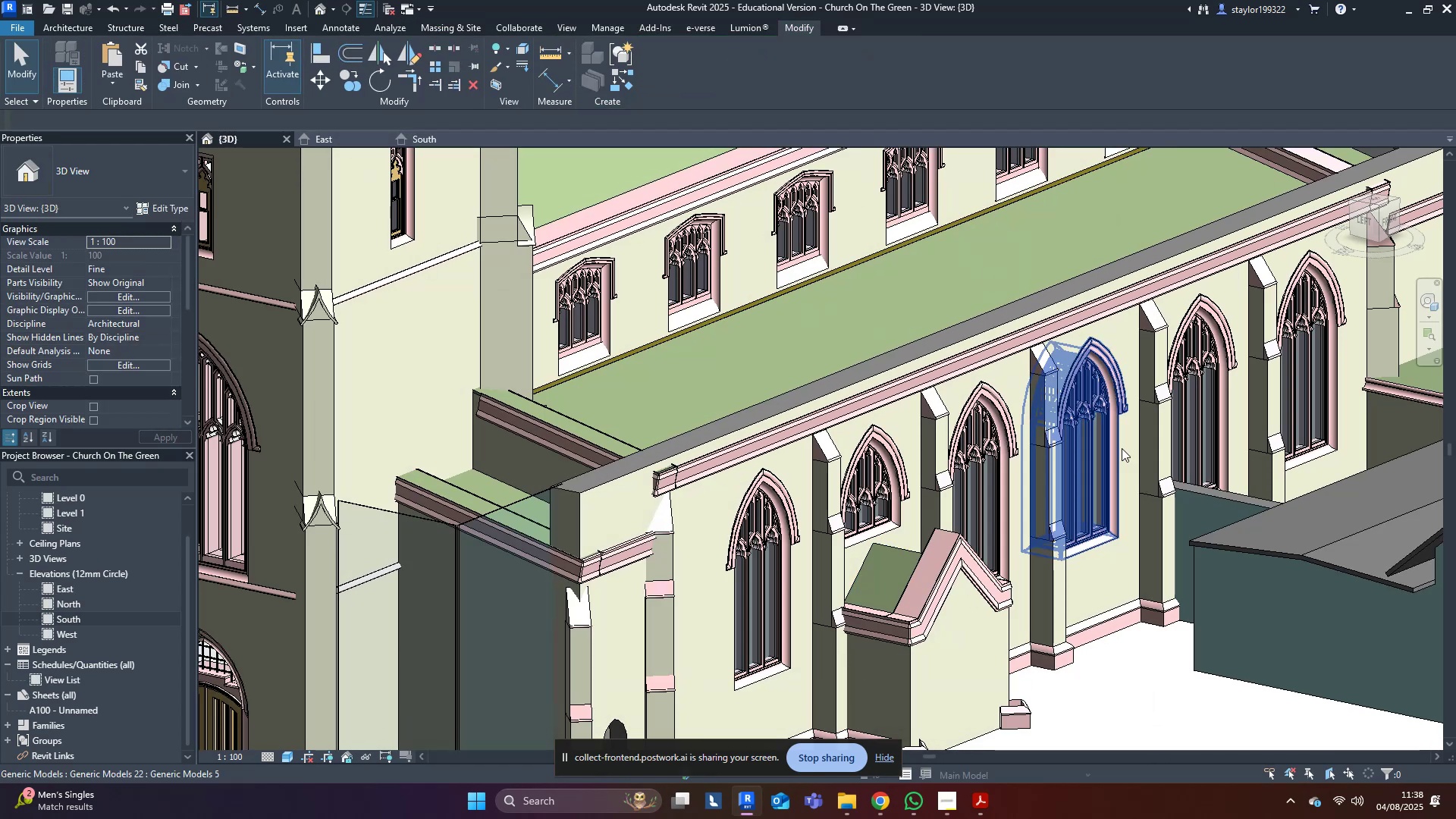 
scroll: coordinate [1120, 468], scroll_direction: down, amount: 4.0
 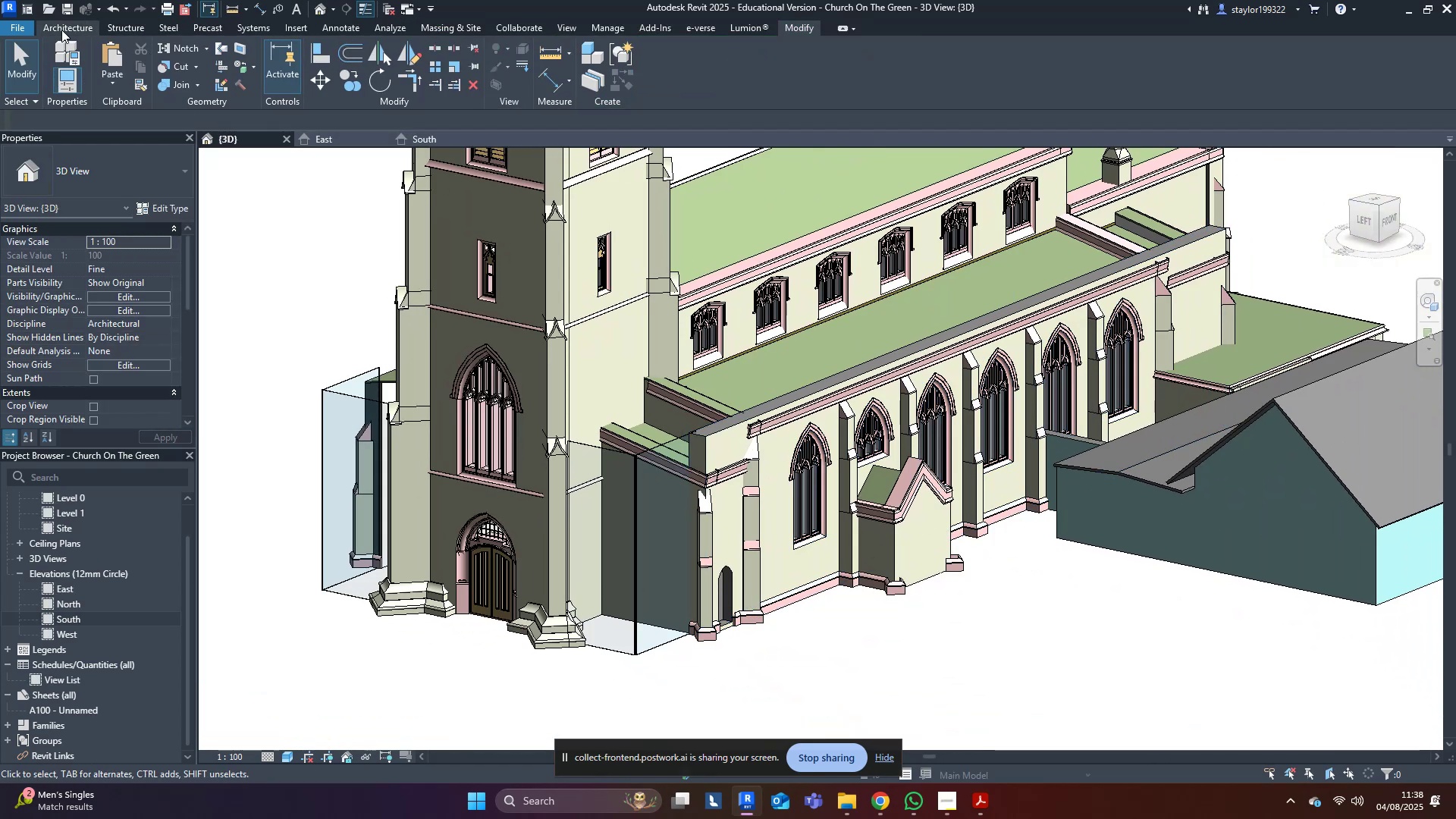 
left_click([64, 14])
 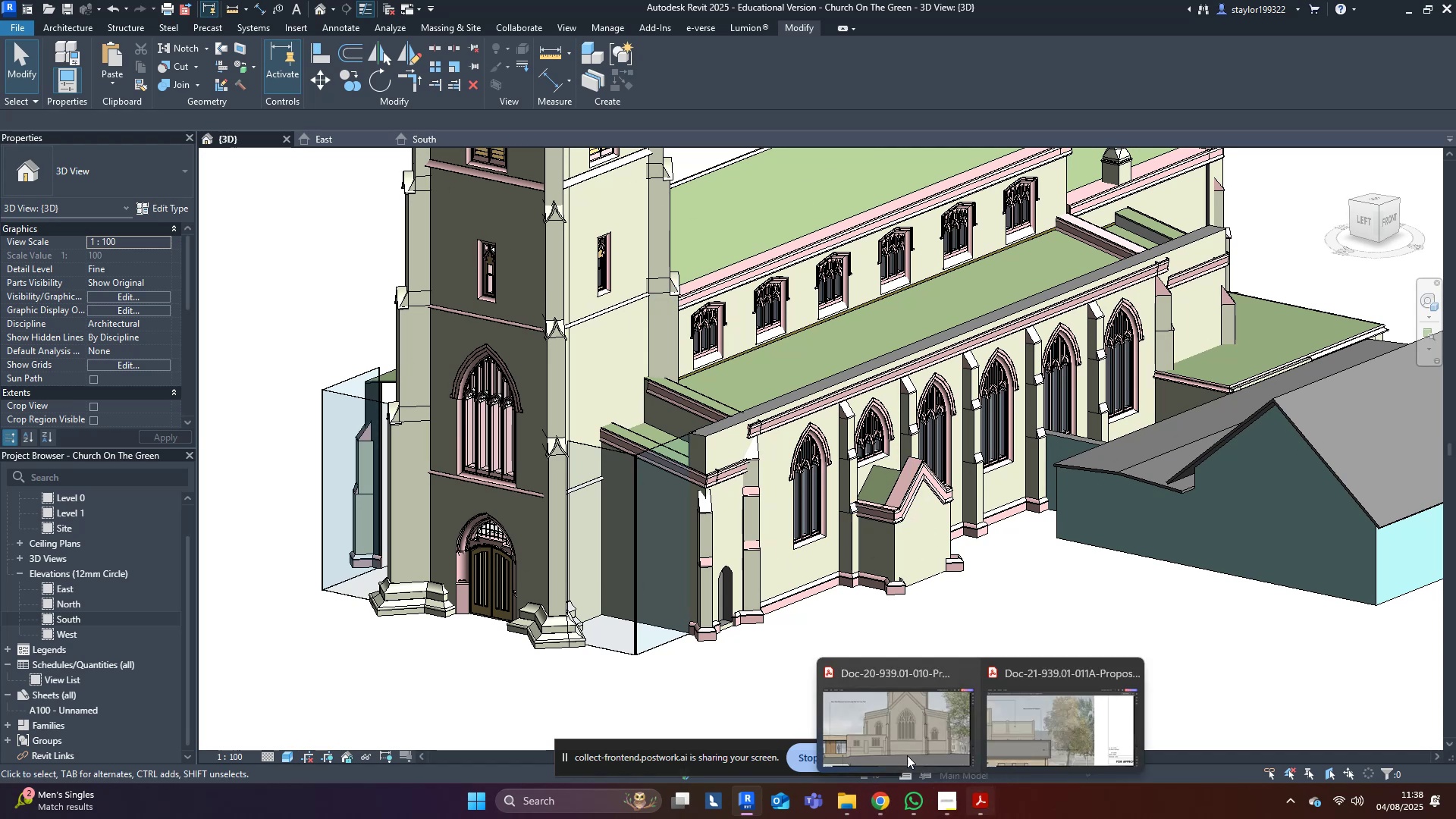 
left_click([1079, 728])
 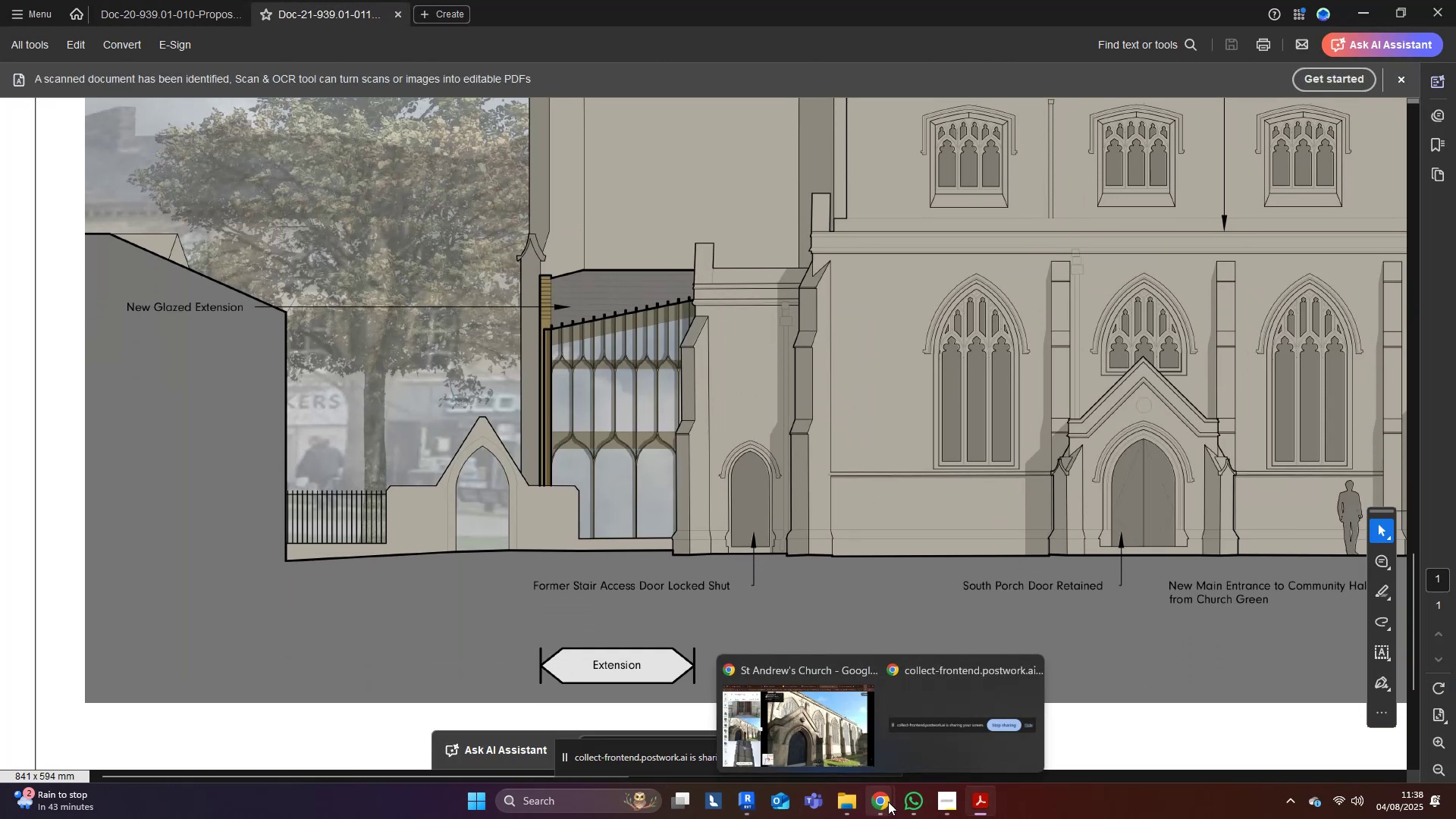 
left_click([824, 737])
 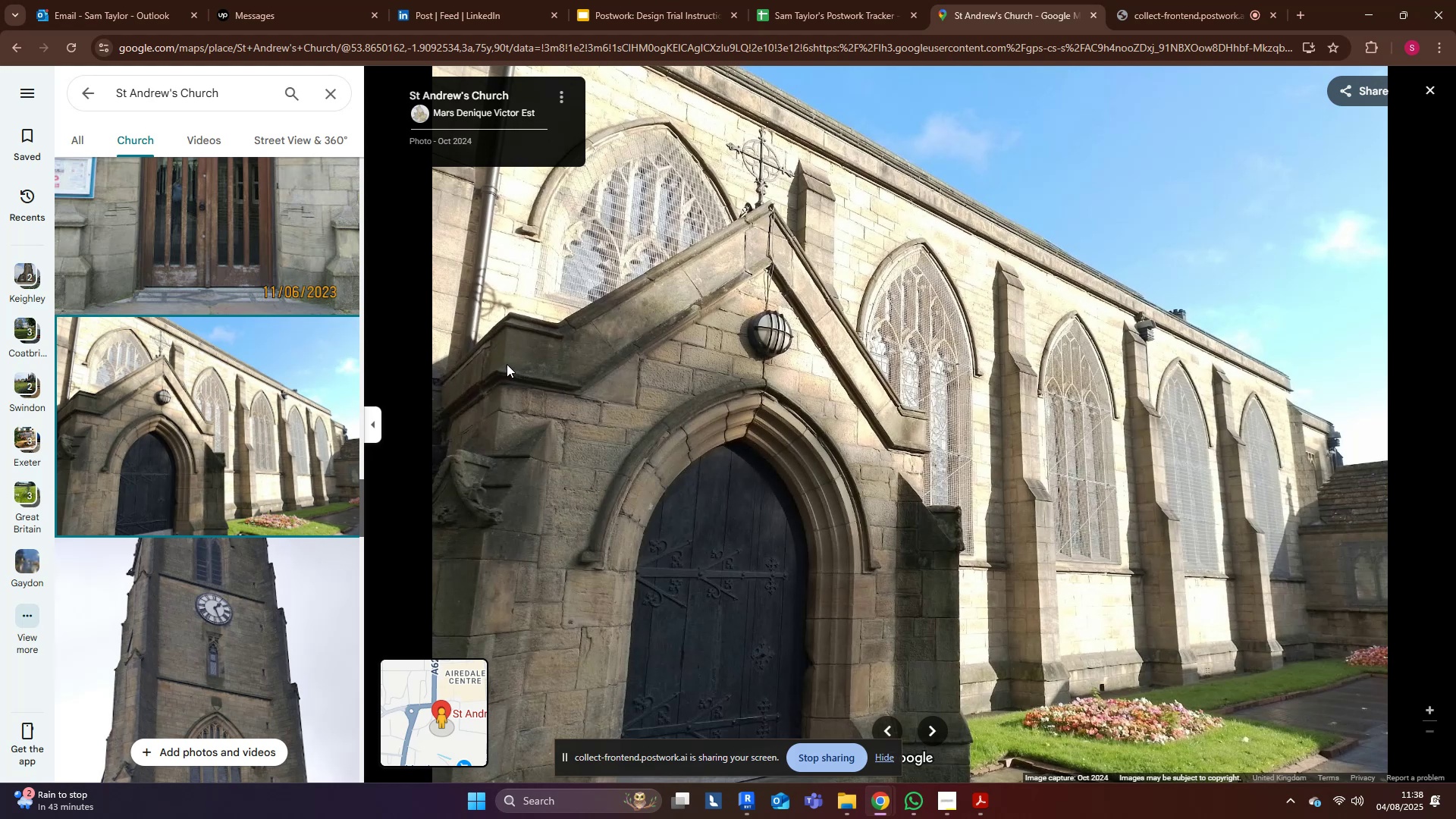 
wait(11.91)
 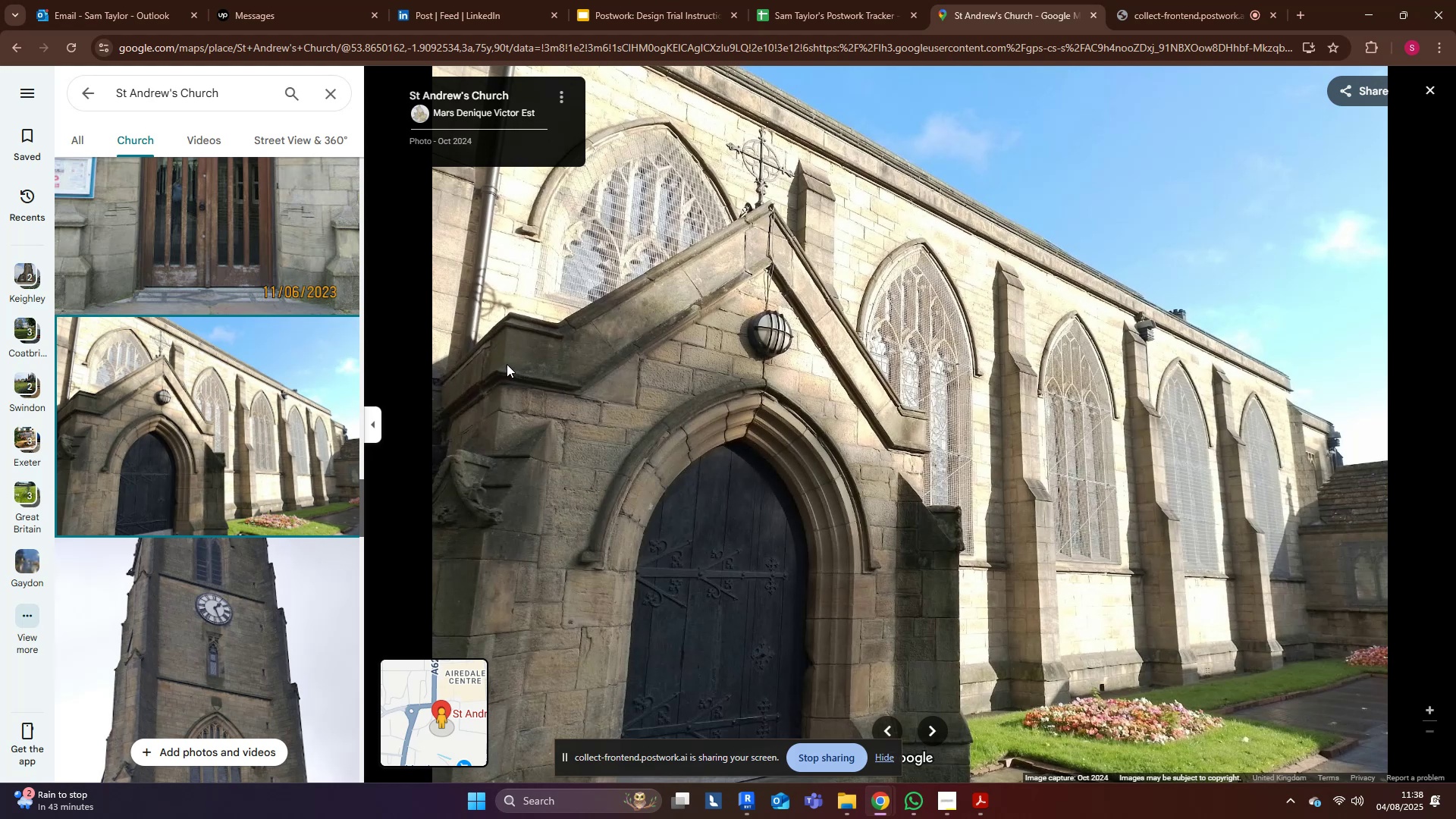 
left_click([858, 583])
 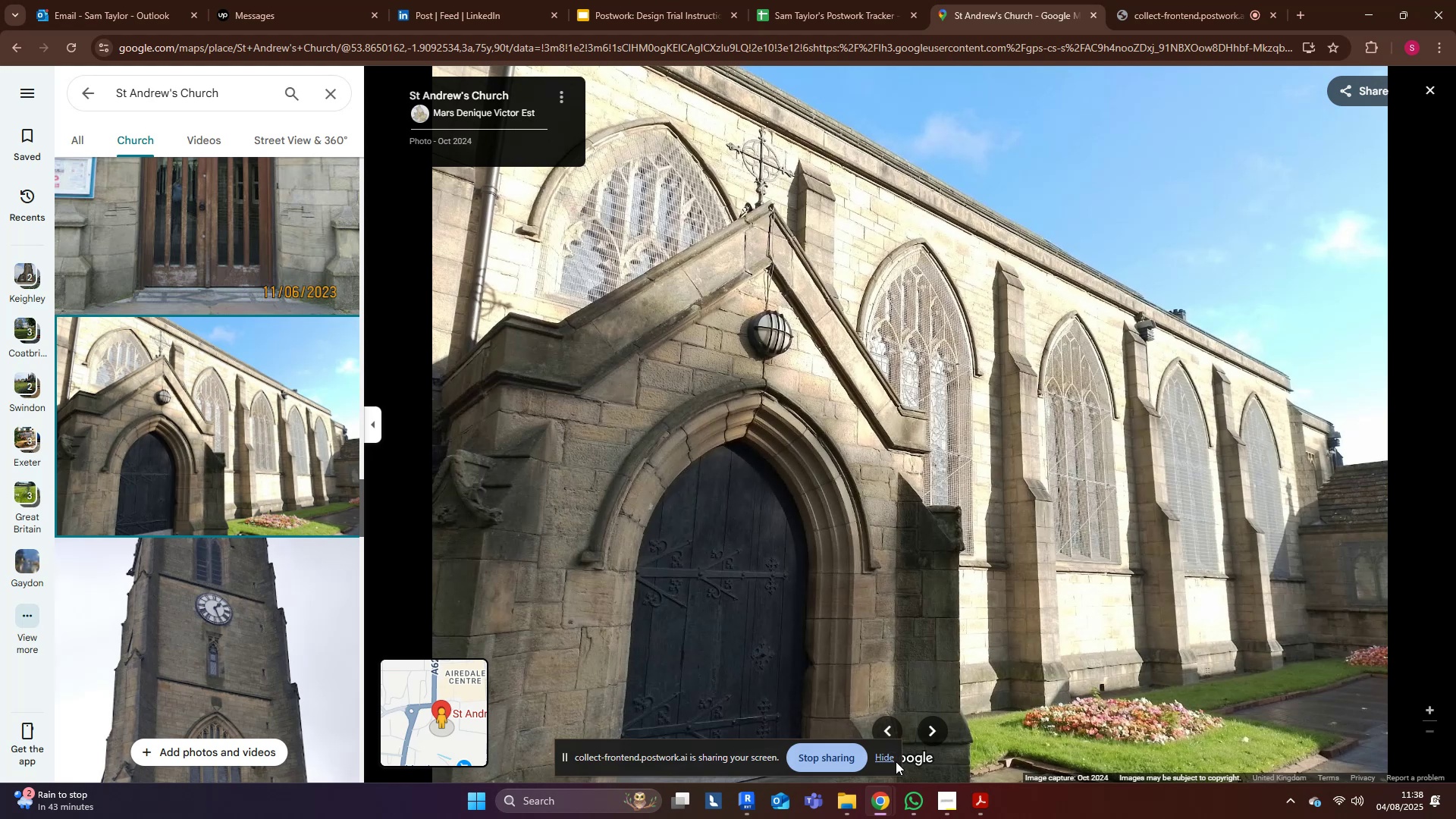 
left_click([892, 760])
 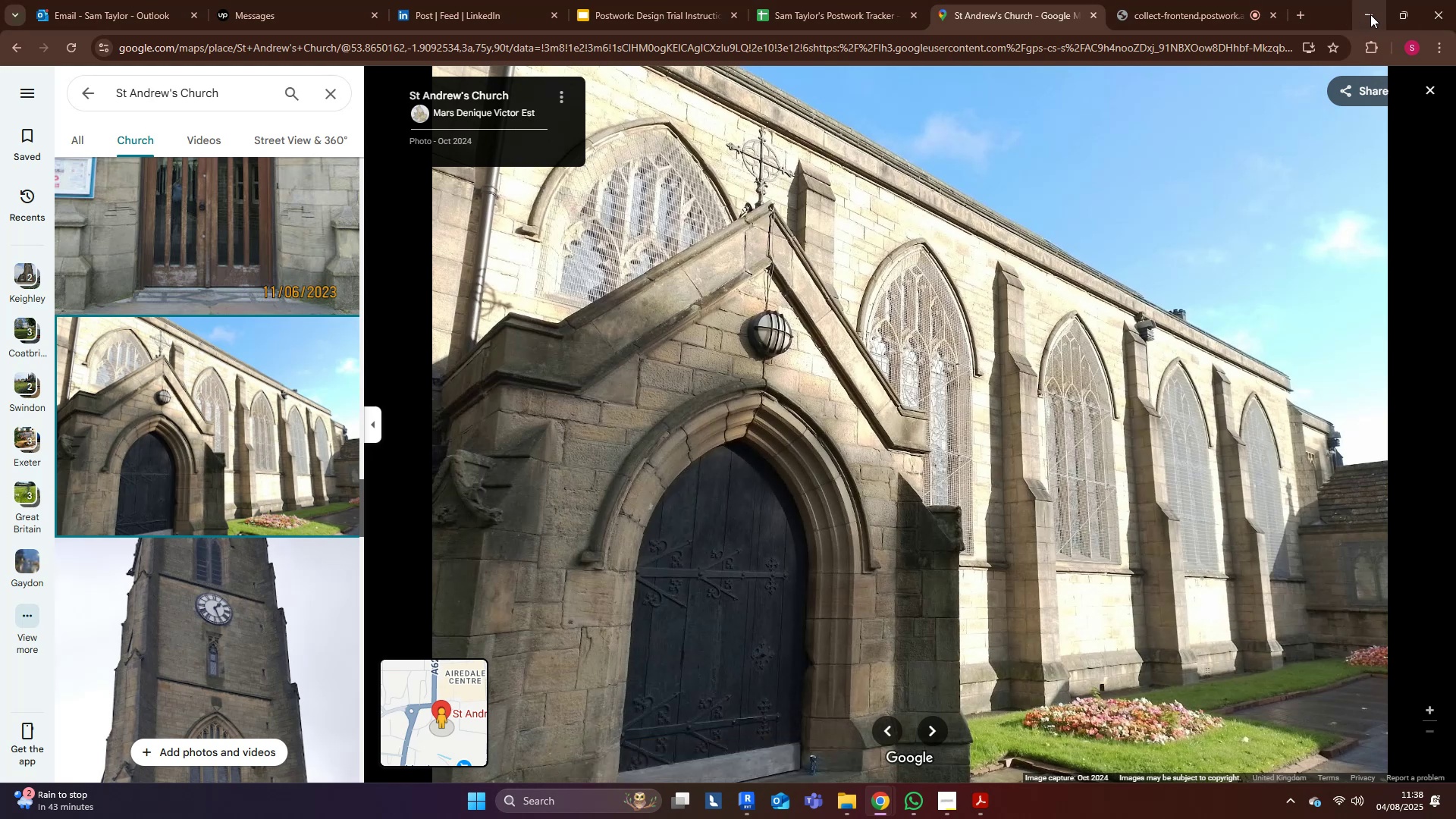 
left_click([1373, 13])
 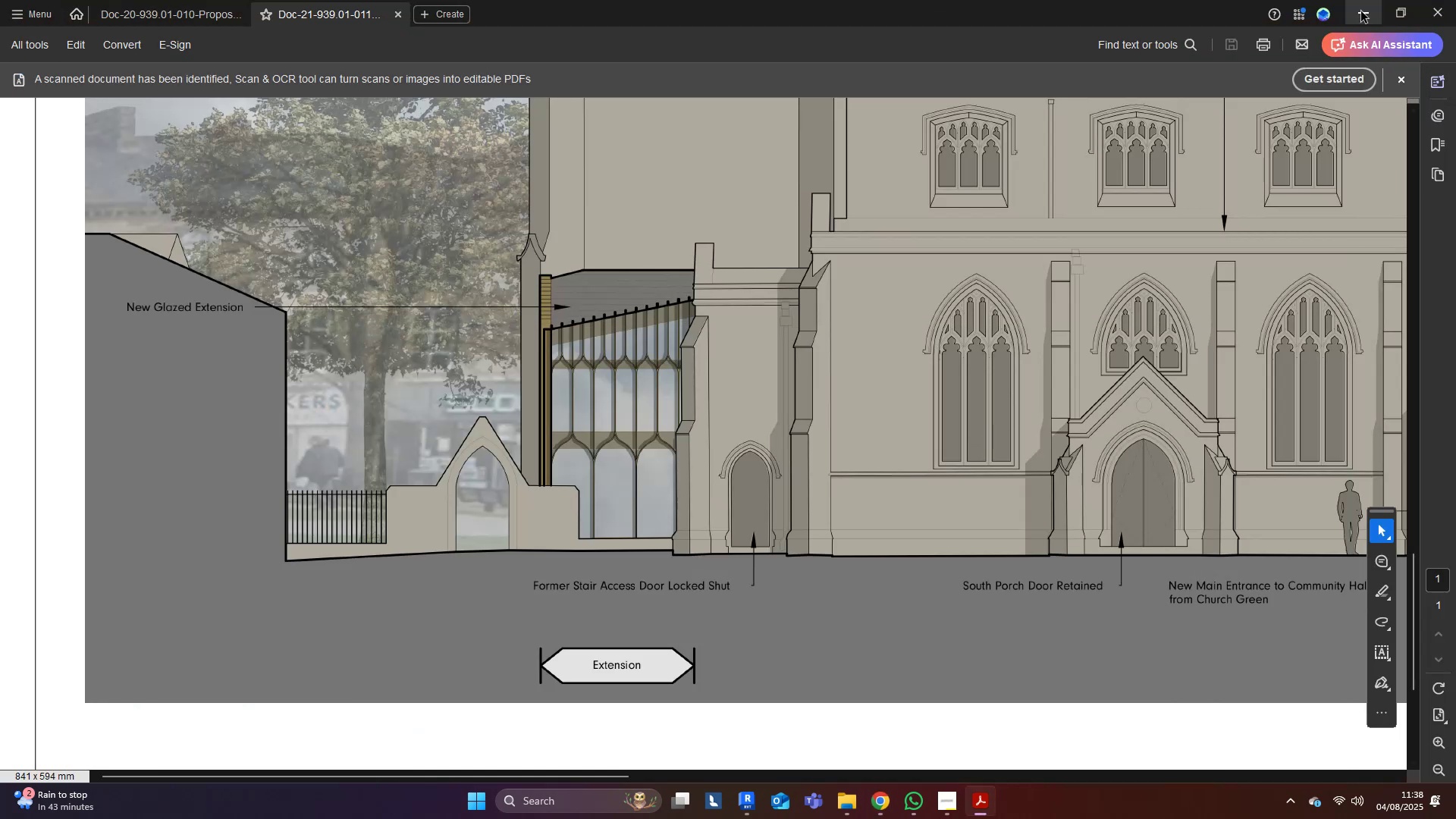 
left_click([1359, 11])
 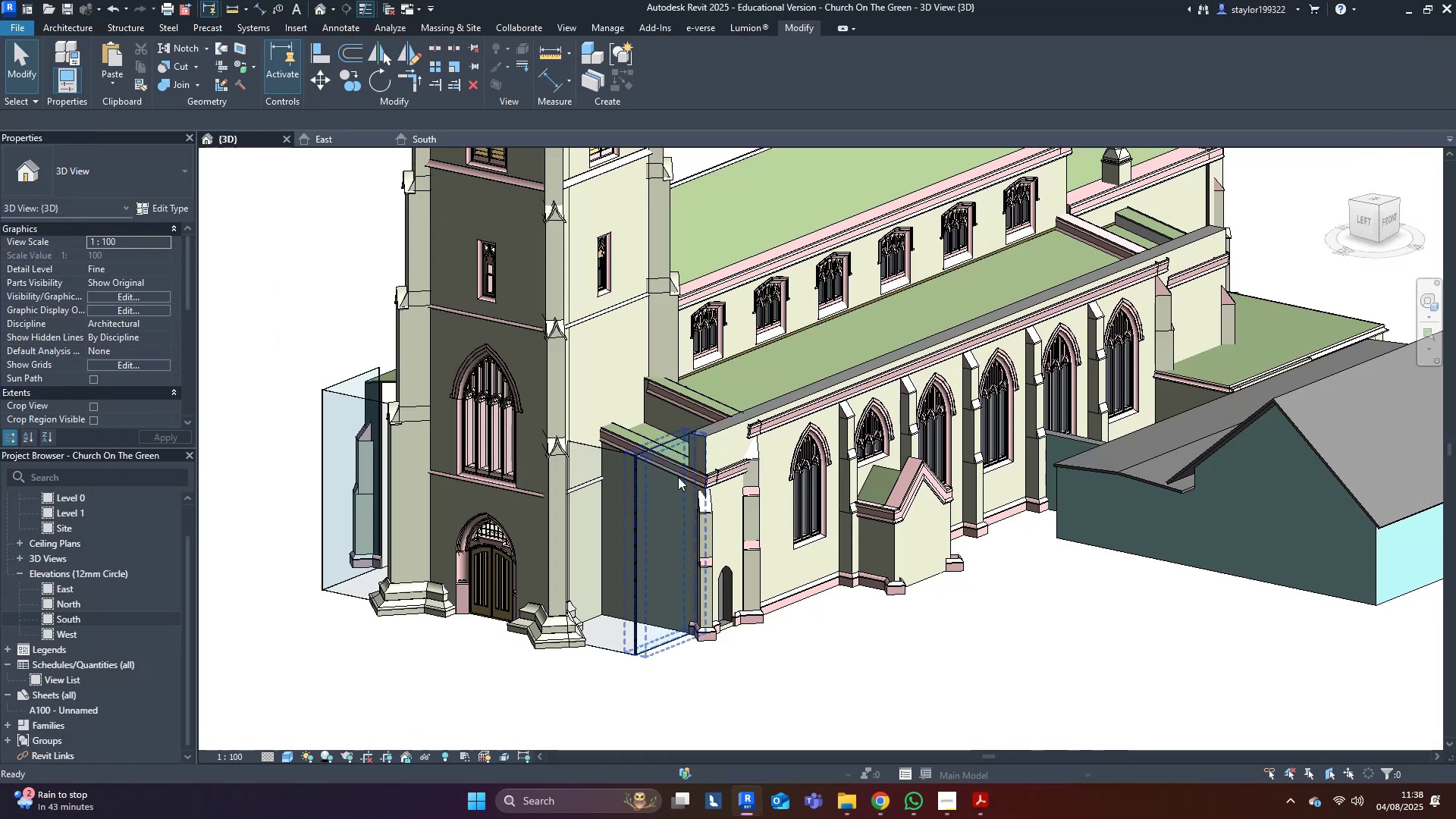 
double_click([995, 583])
 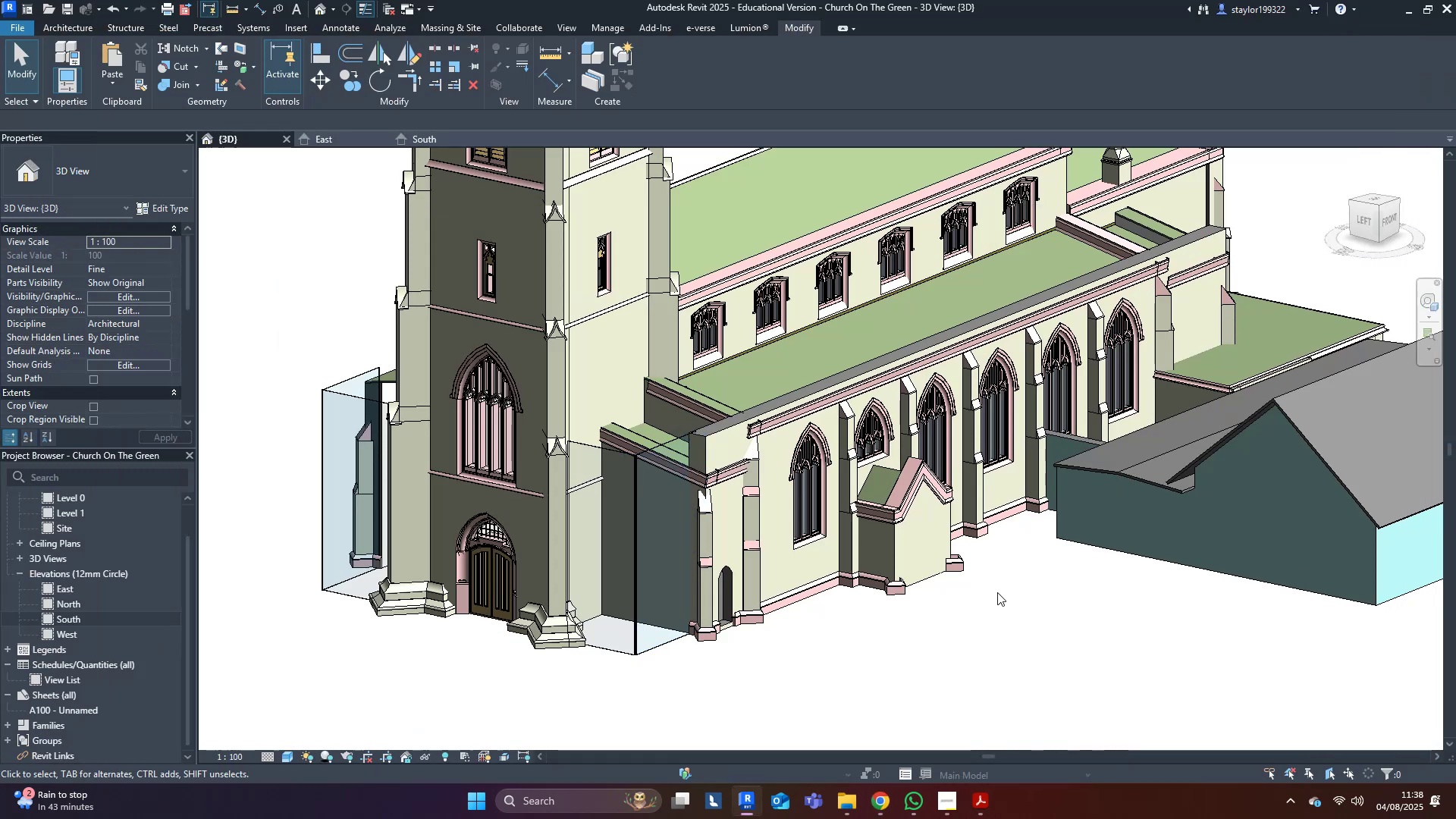 
key(Control+ControlLeft)
 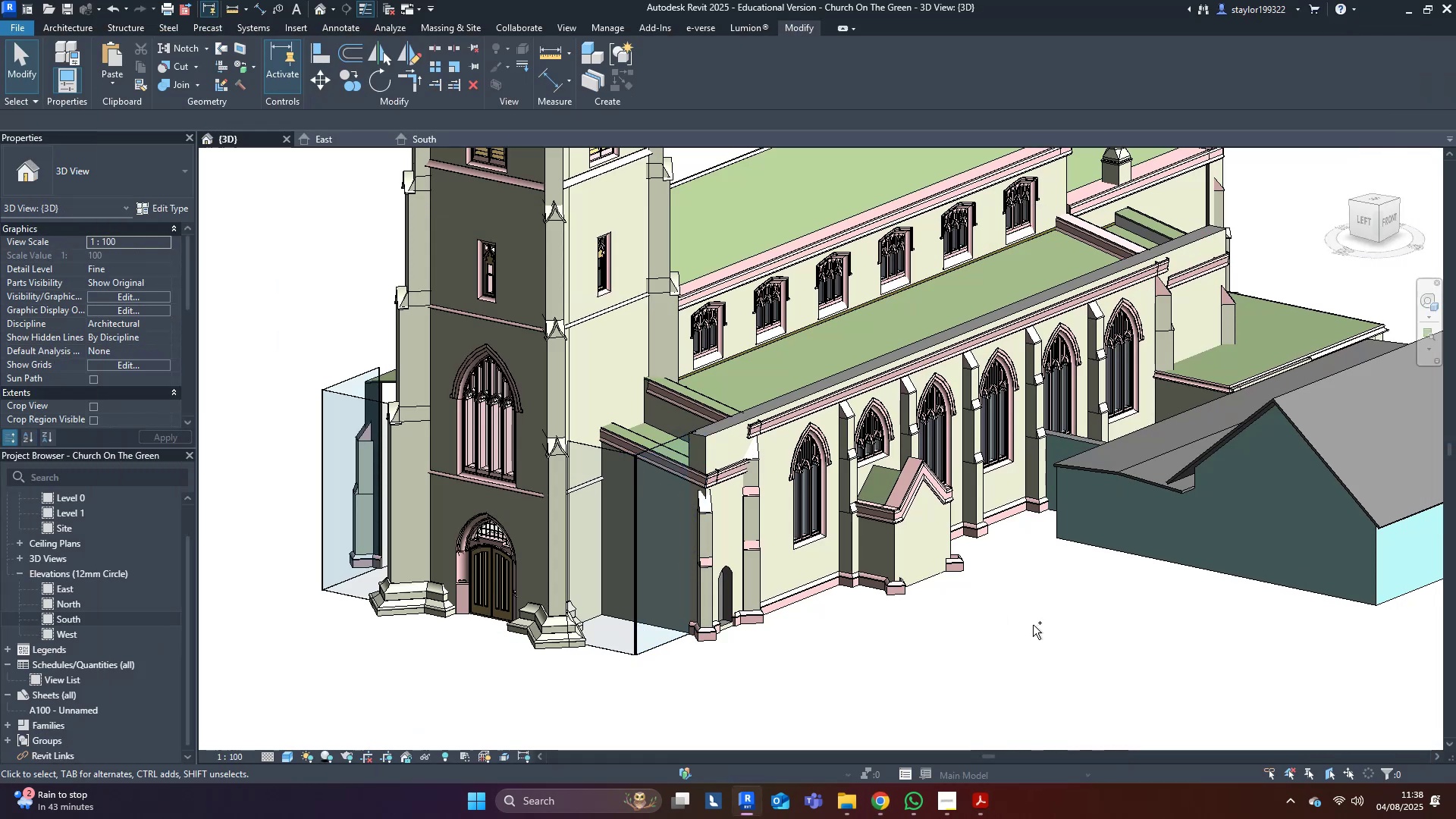 
key(Control+S)
 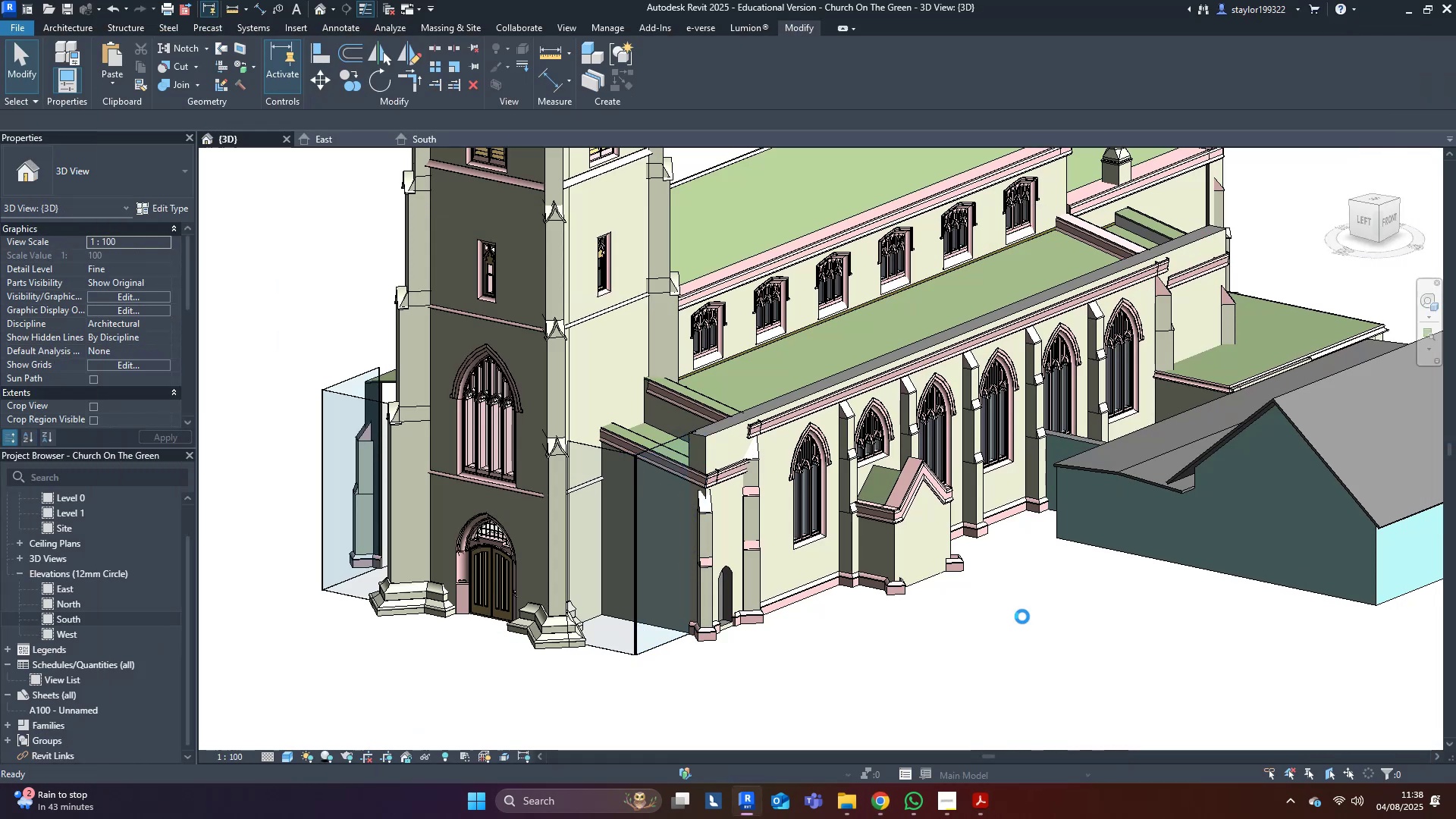 
middle_click([1022, 617])
 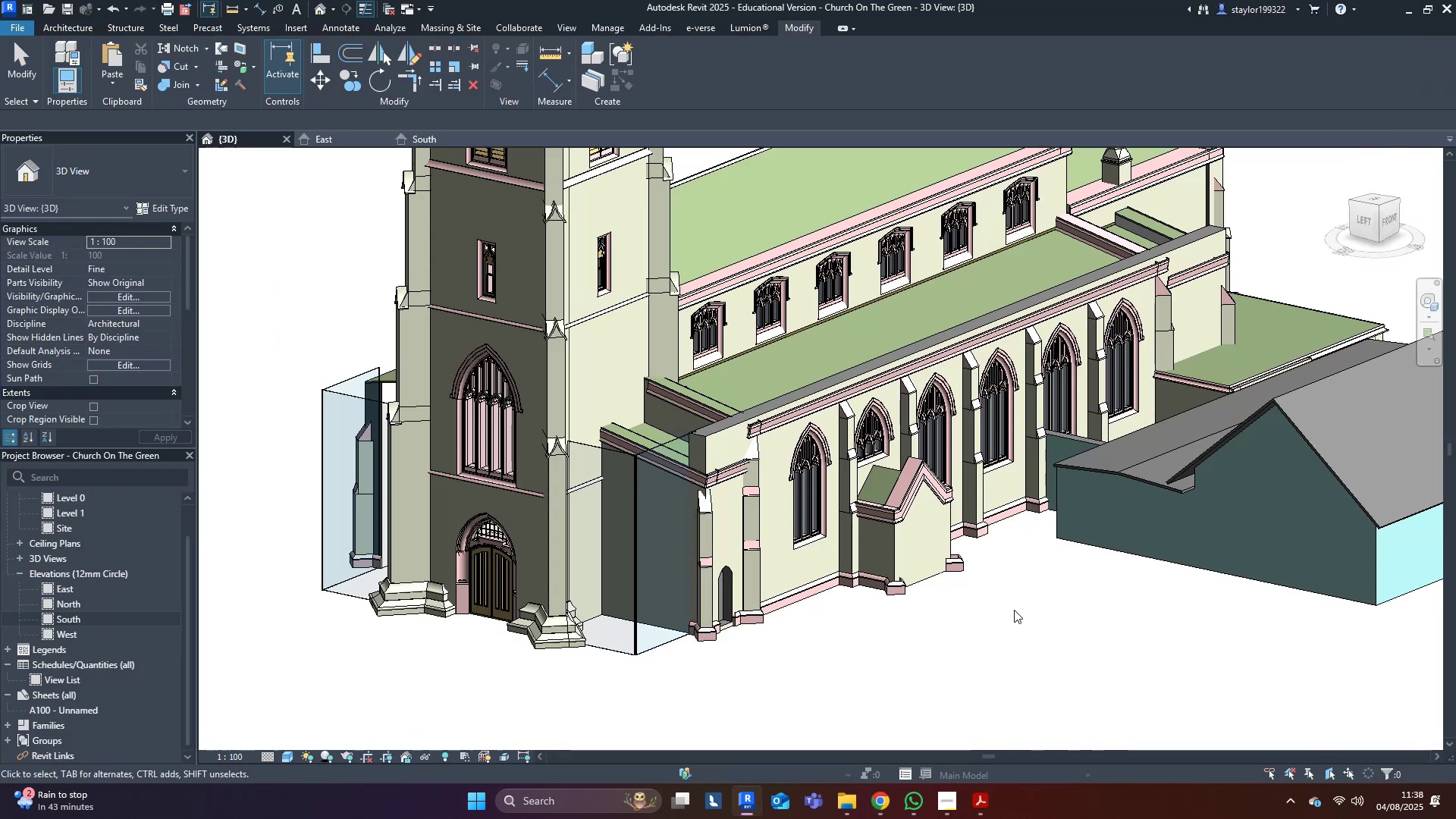 
scroll: coordinate [990, 610], scroll_direction: up, amount: 5.0
 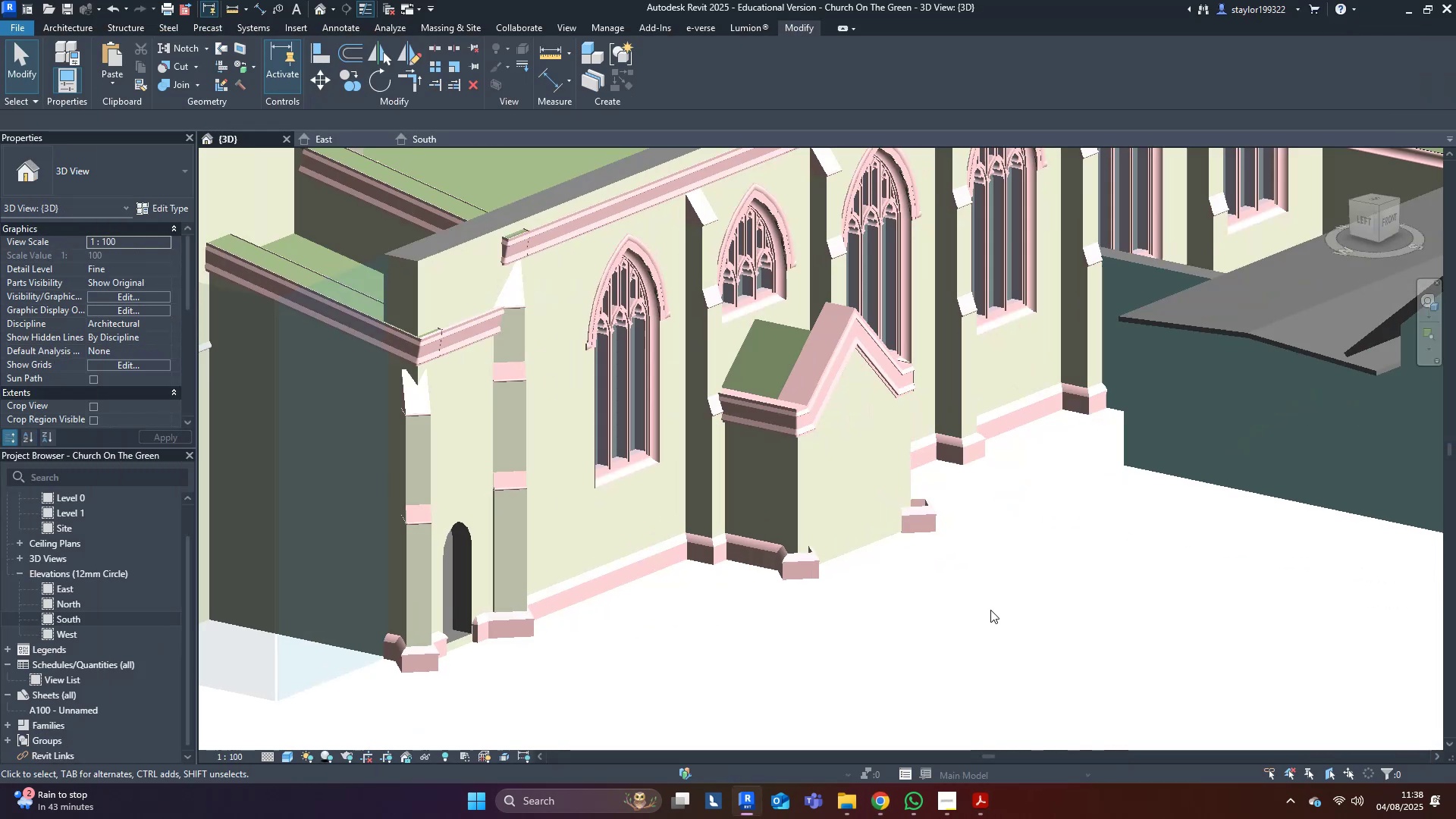 
key(Shift+ShiftLeft)
 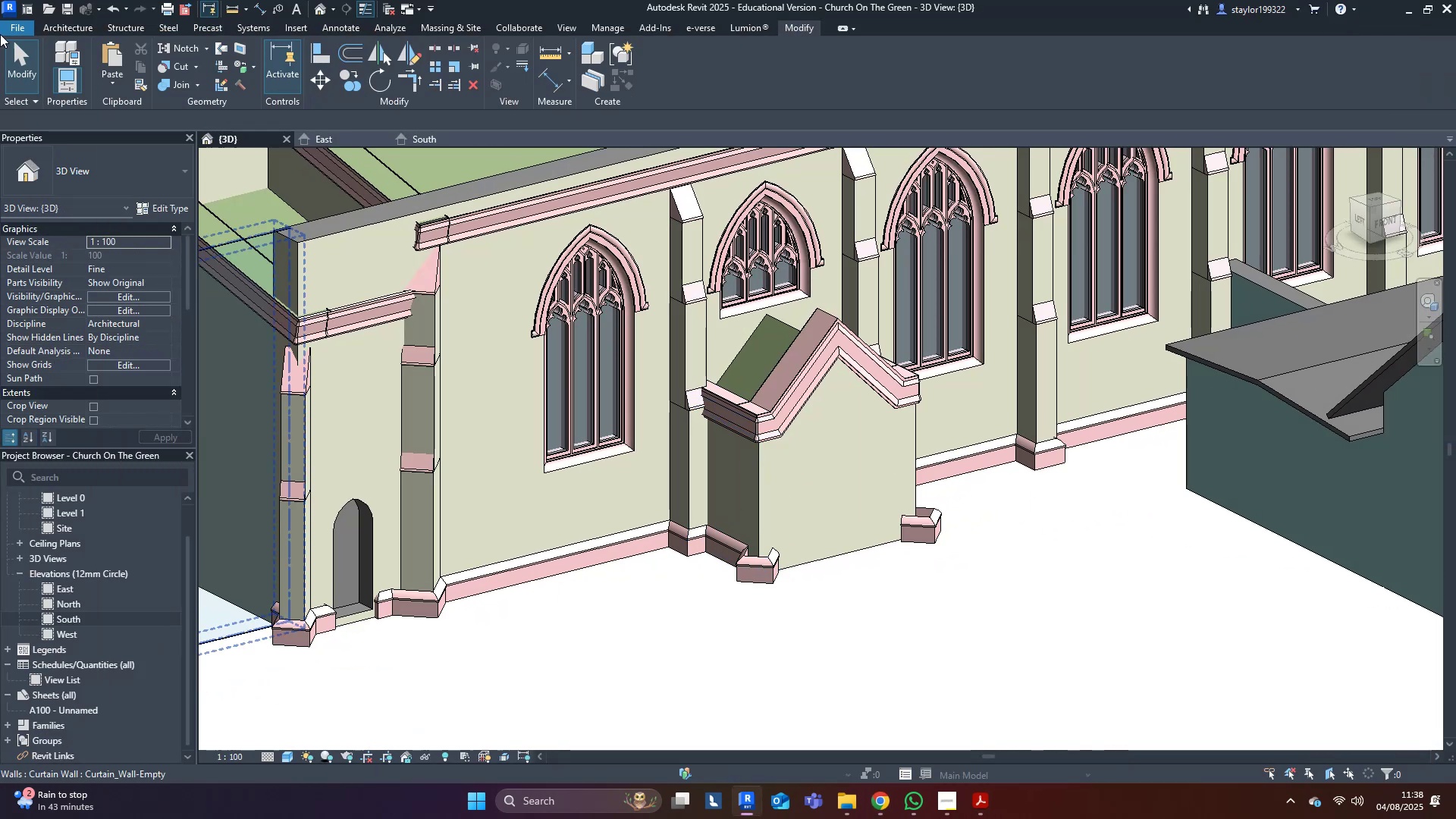 
left_click([43, 25])
 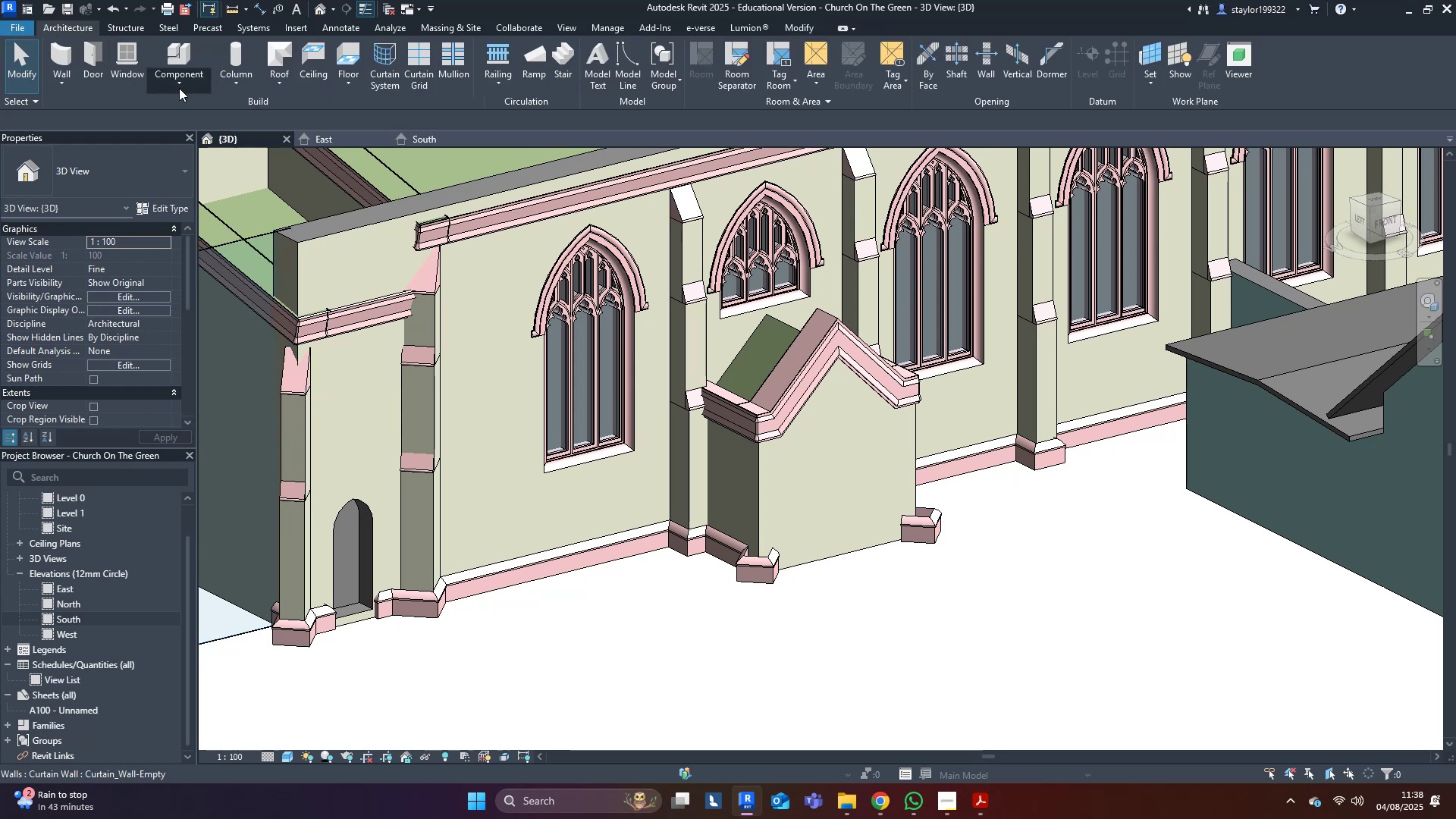 
double_click([205, 140])
 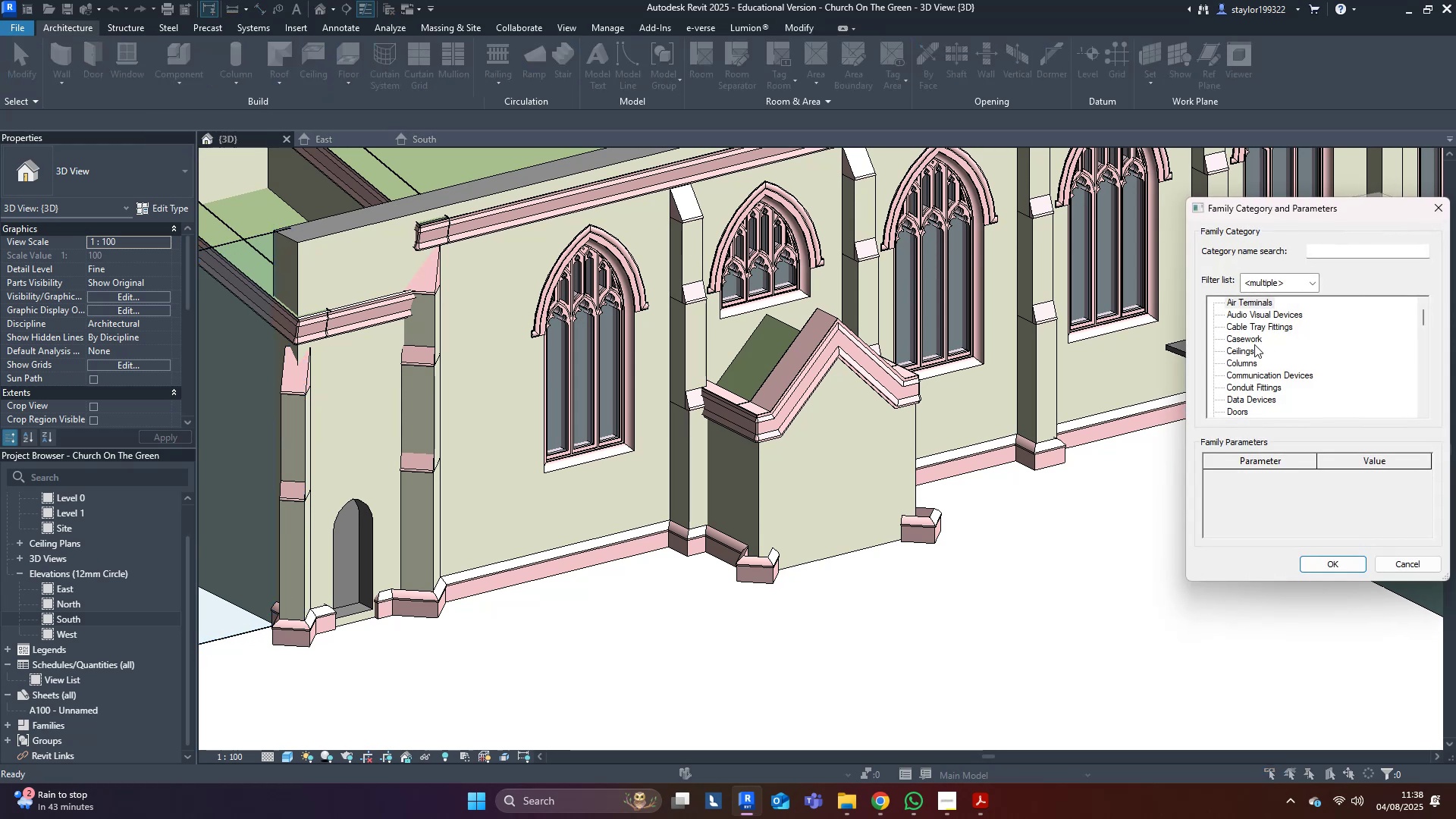 
left_click([1284, 329])
 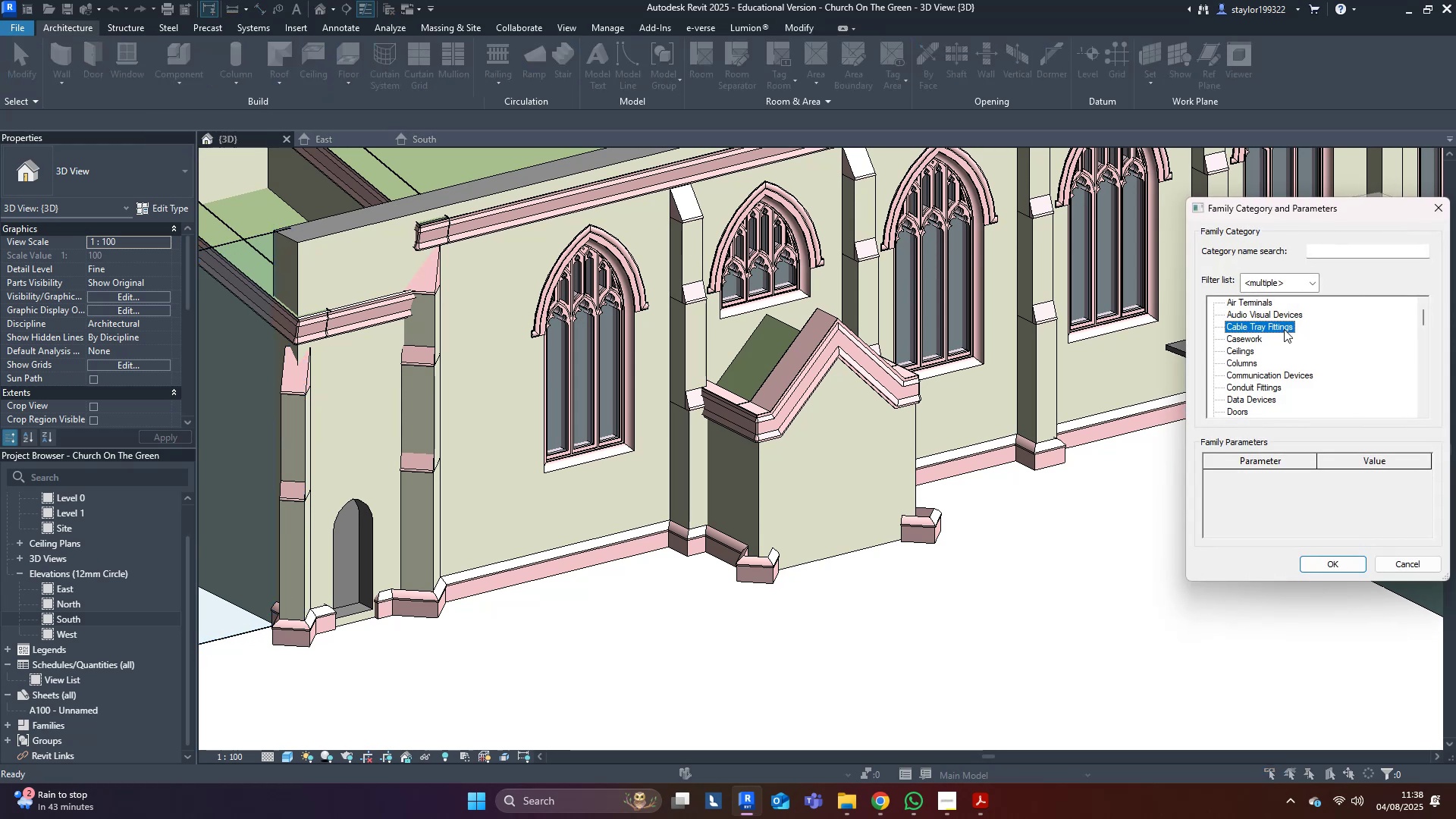 
key(G)
 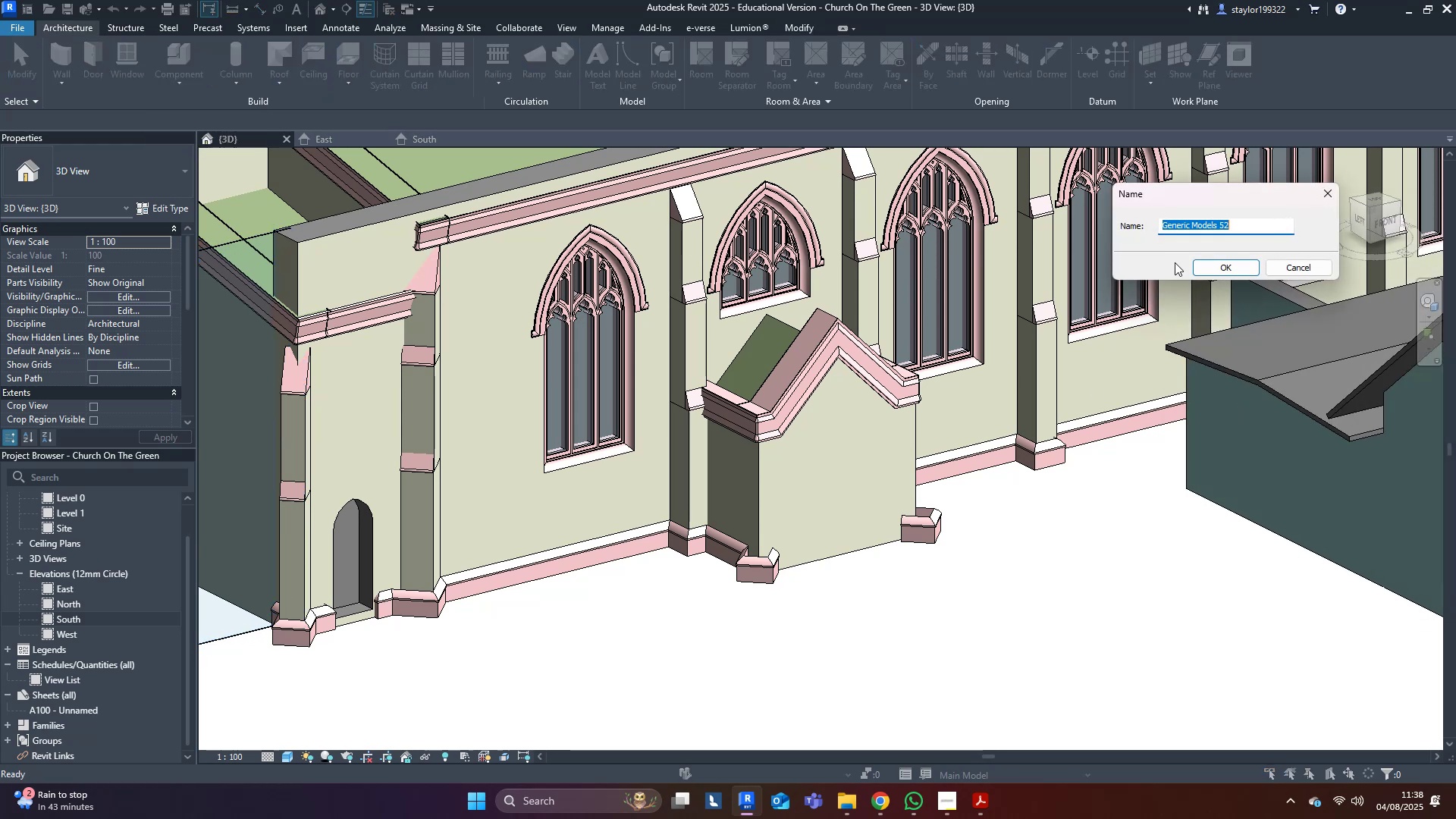 
left_click([1229, 268])
 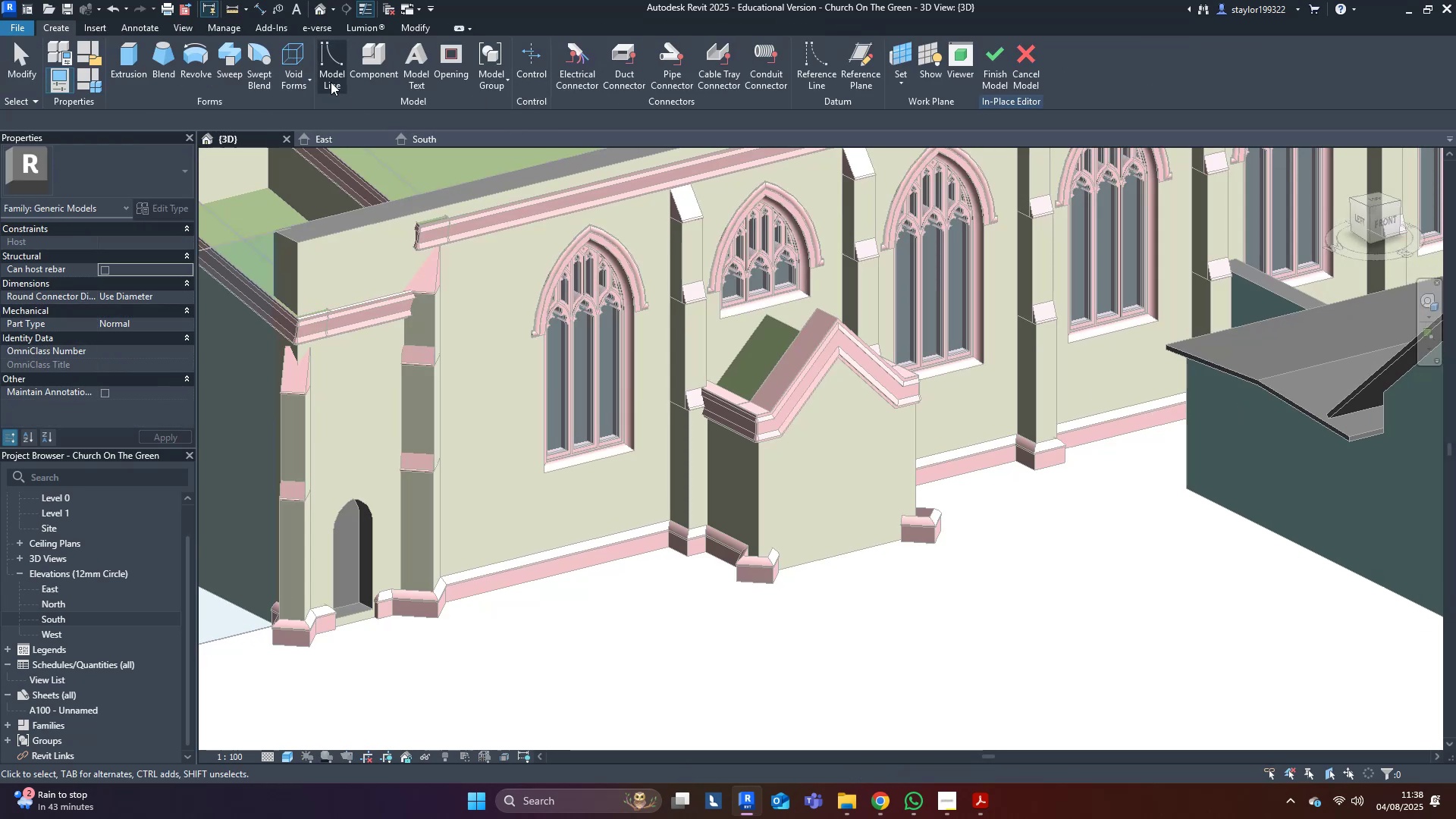 
left_click([297, 60])
 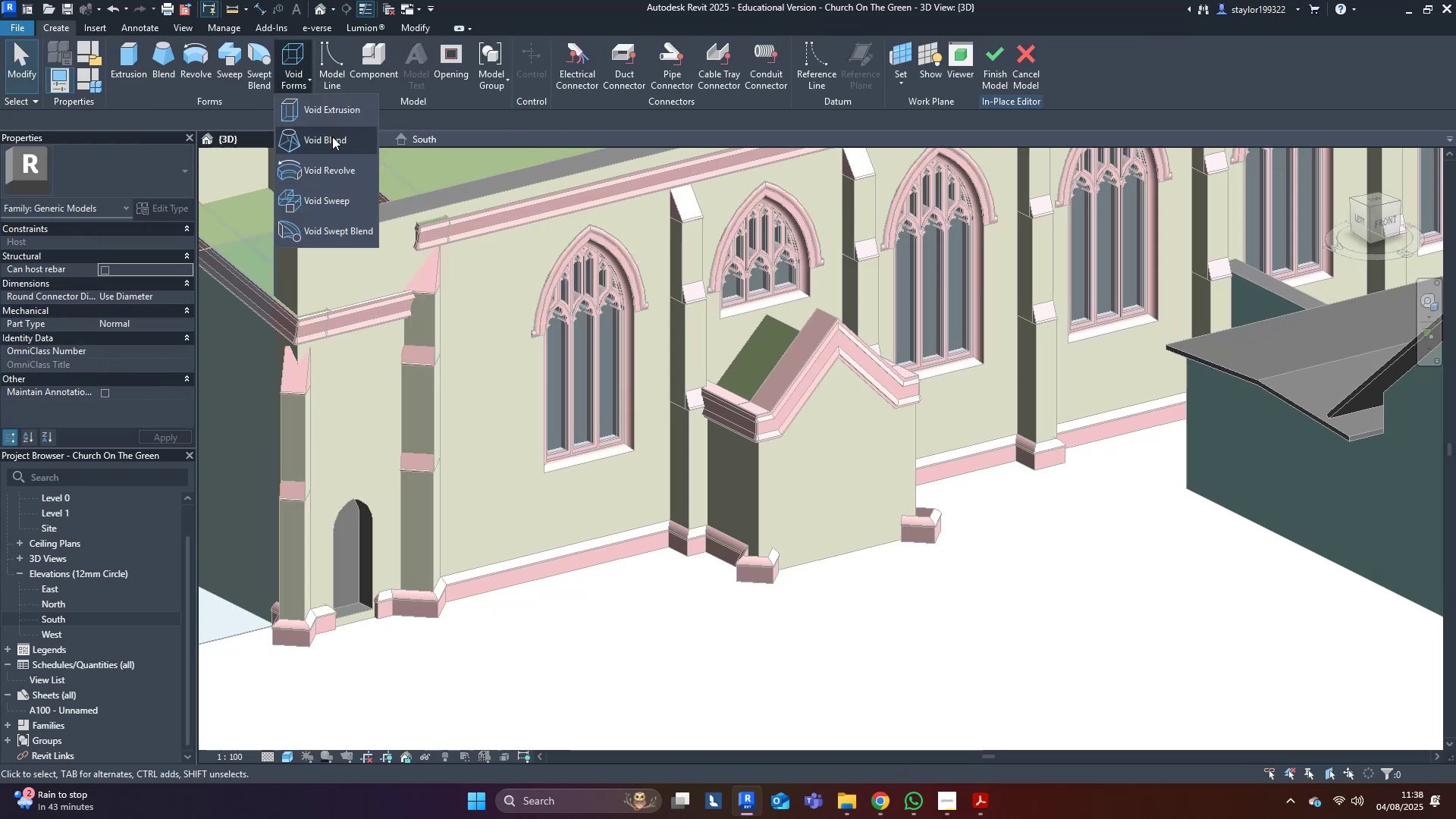 
left_click([329, 107])
 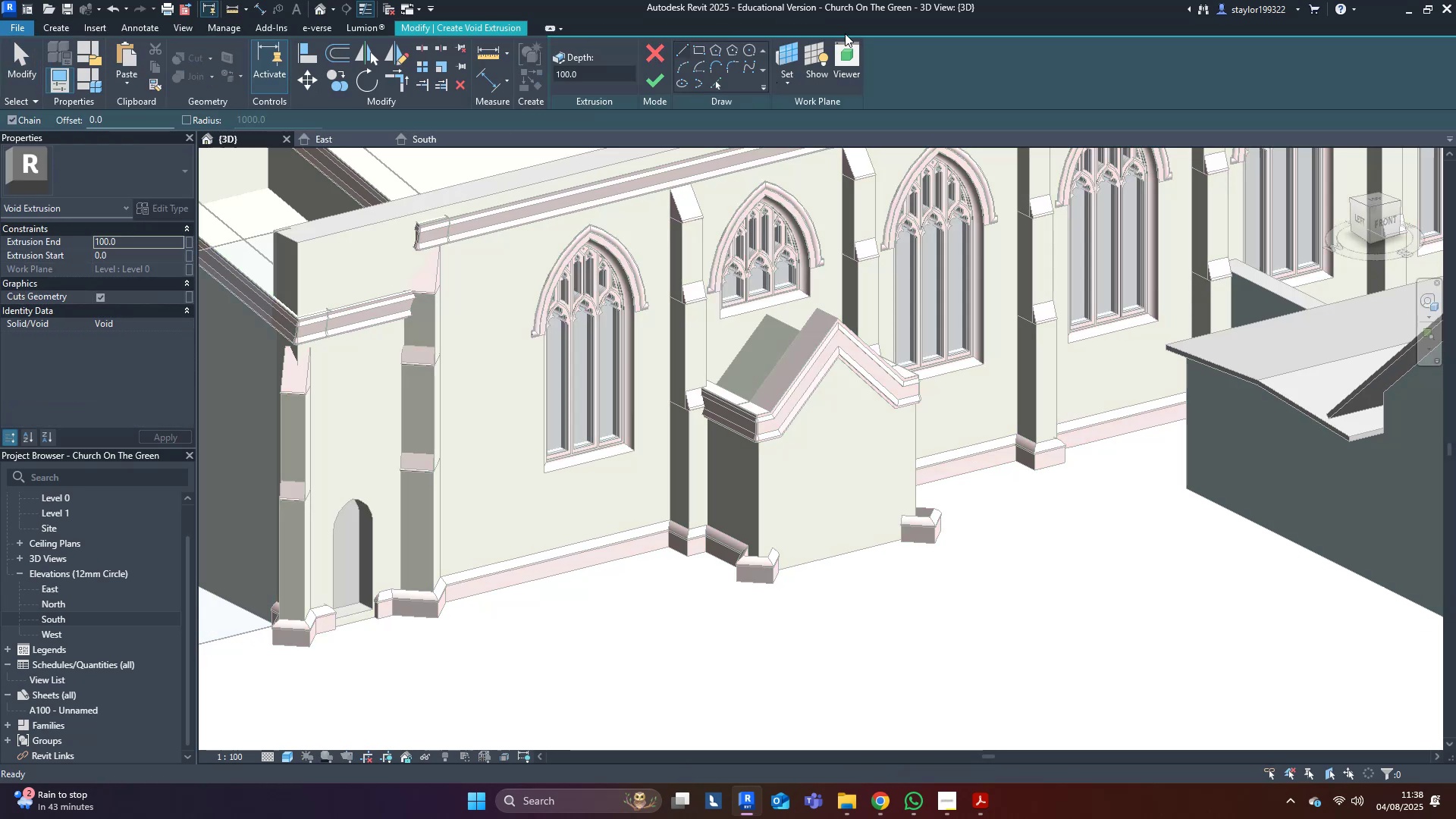 
left_click([783, 46])
 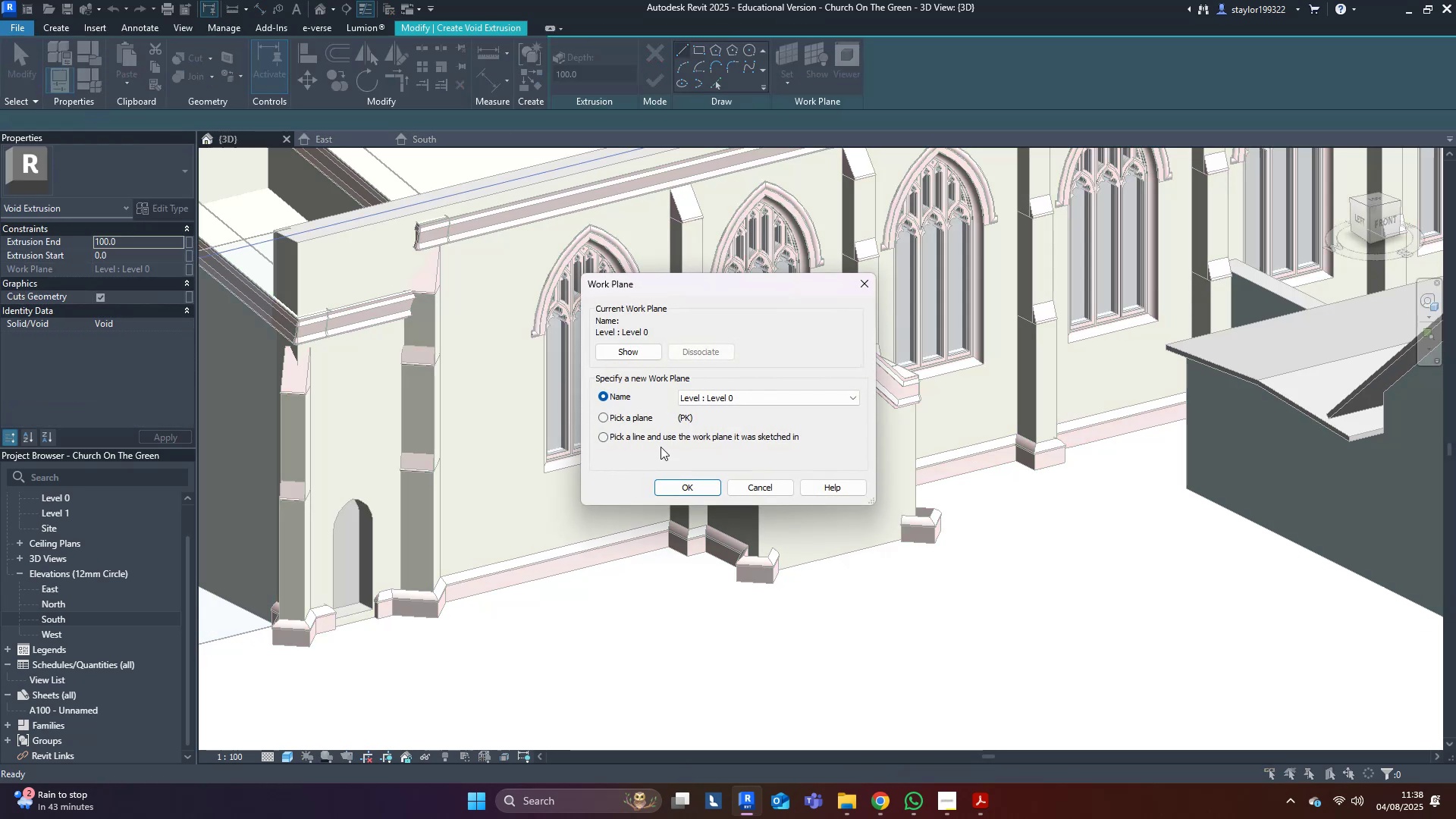 
left_click([639, 420])
 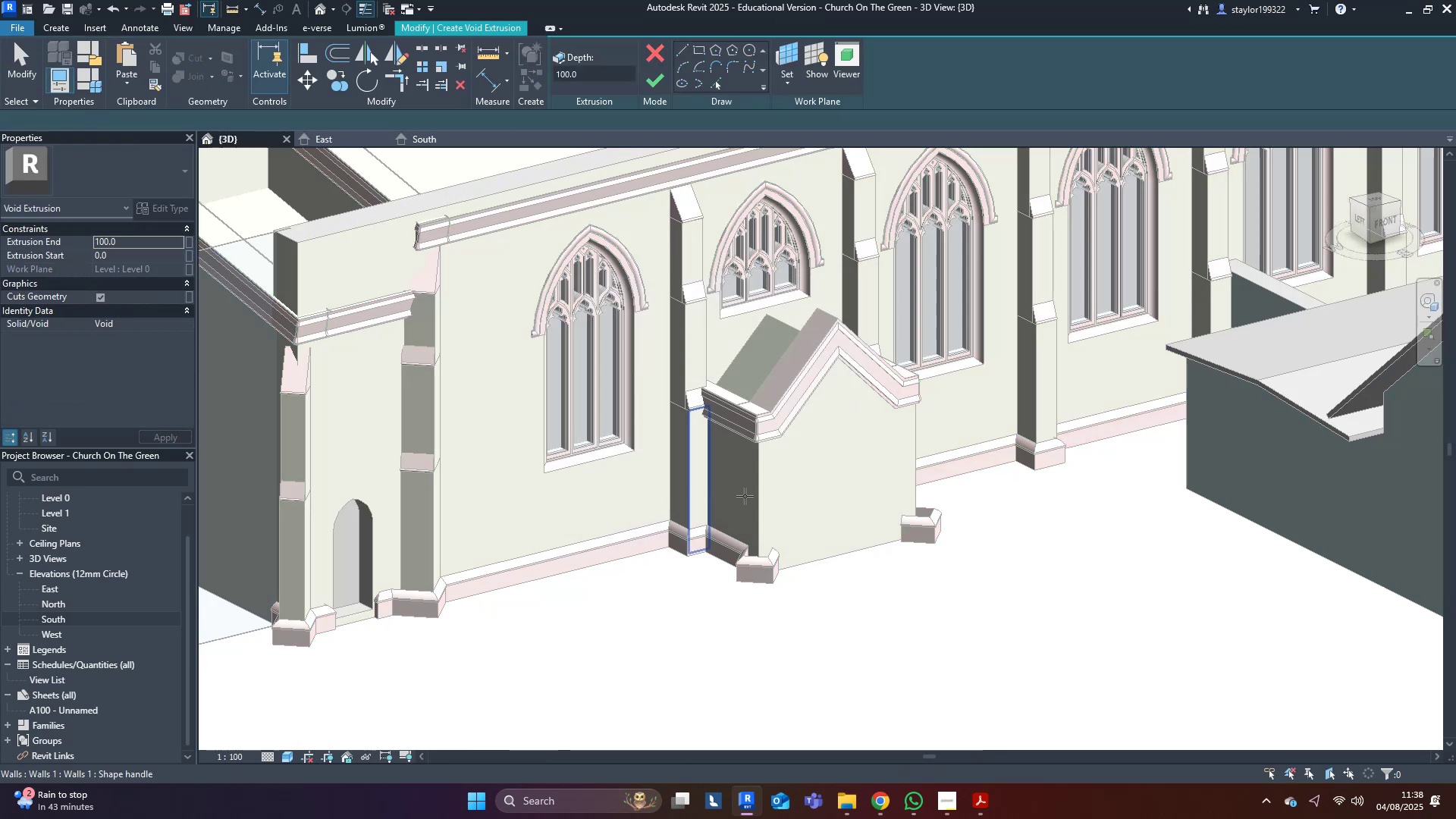 
left_click([815, 444])
 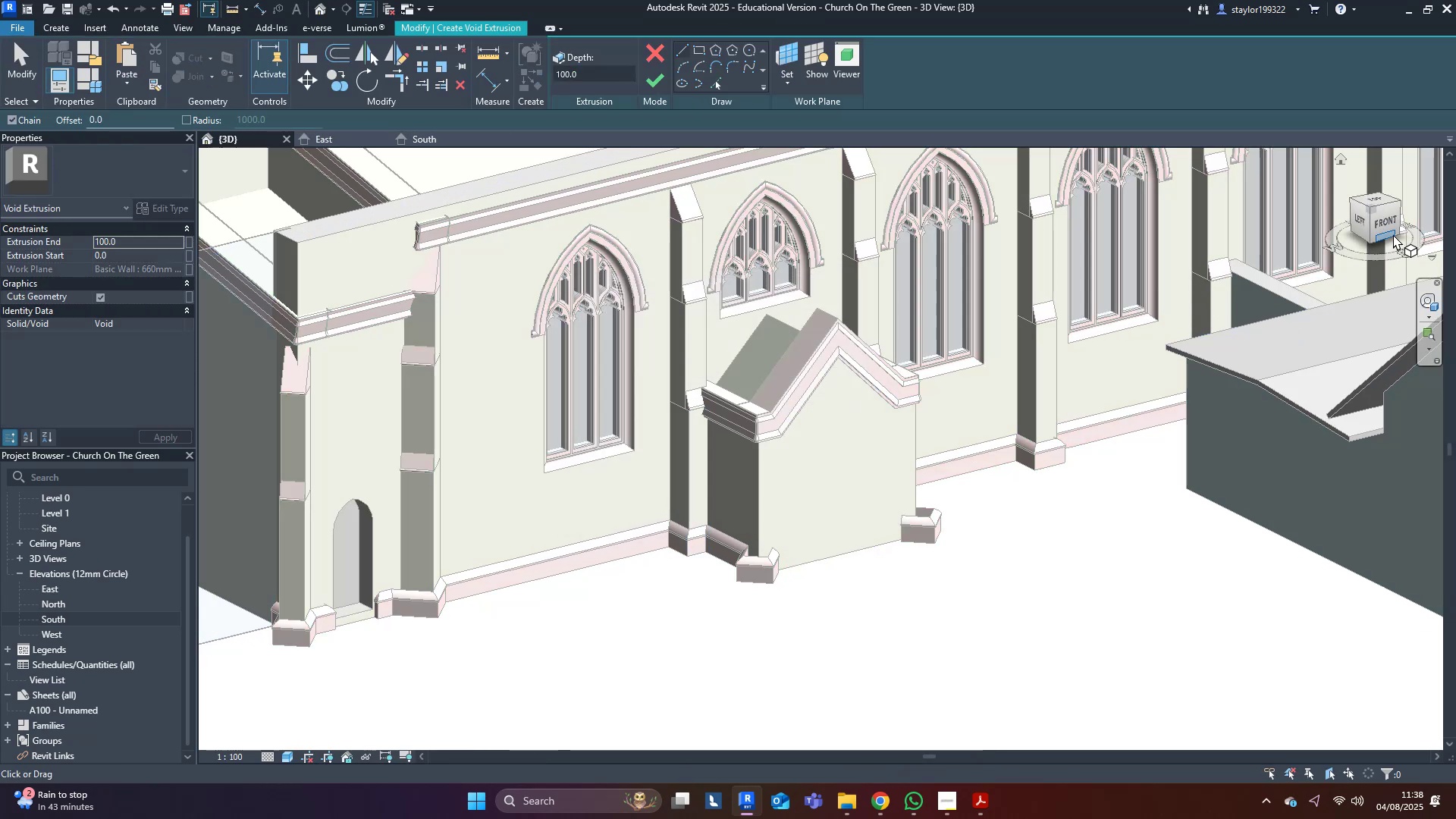 
left_click([1390, 223])
 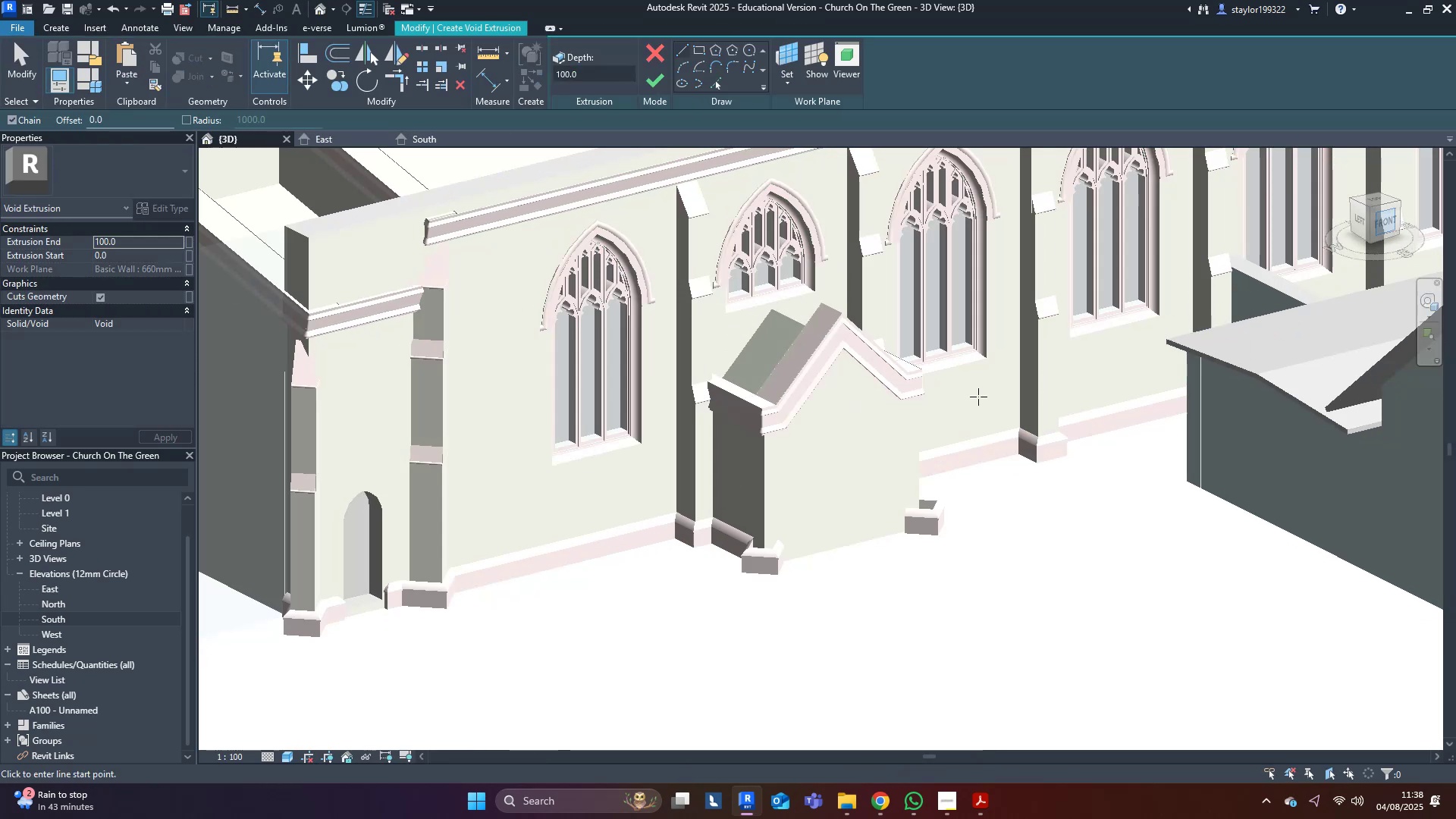 
middle_click([977, 397])
 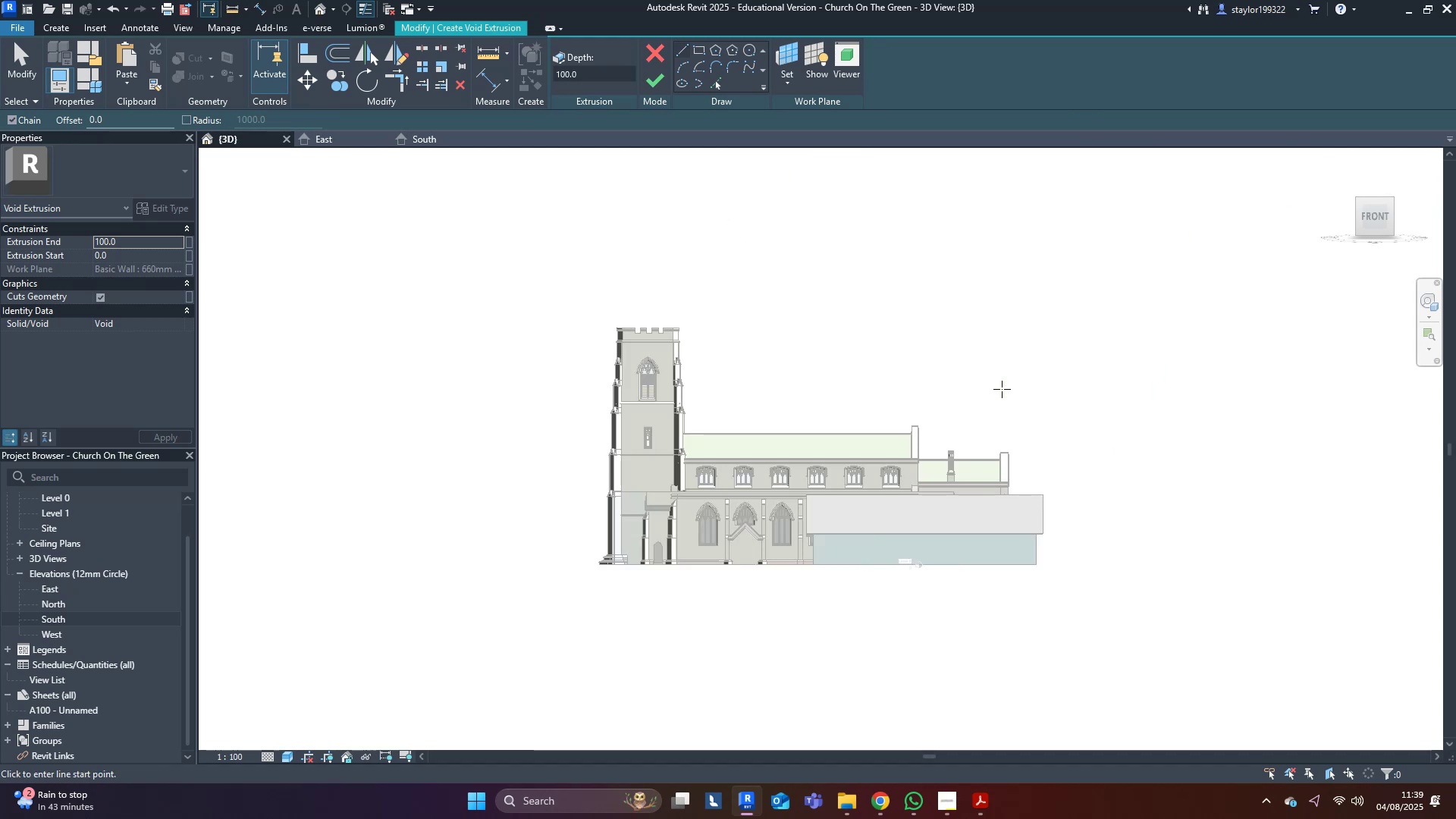 
scroll: coordinate [815, 596], scroll_direction: up, amount: 7.0
 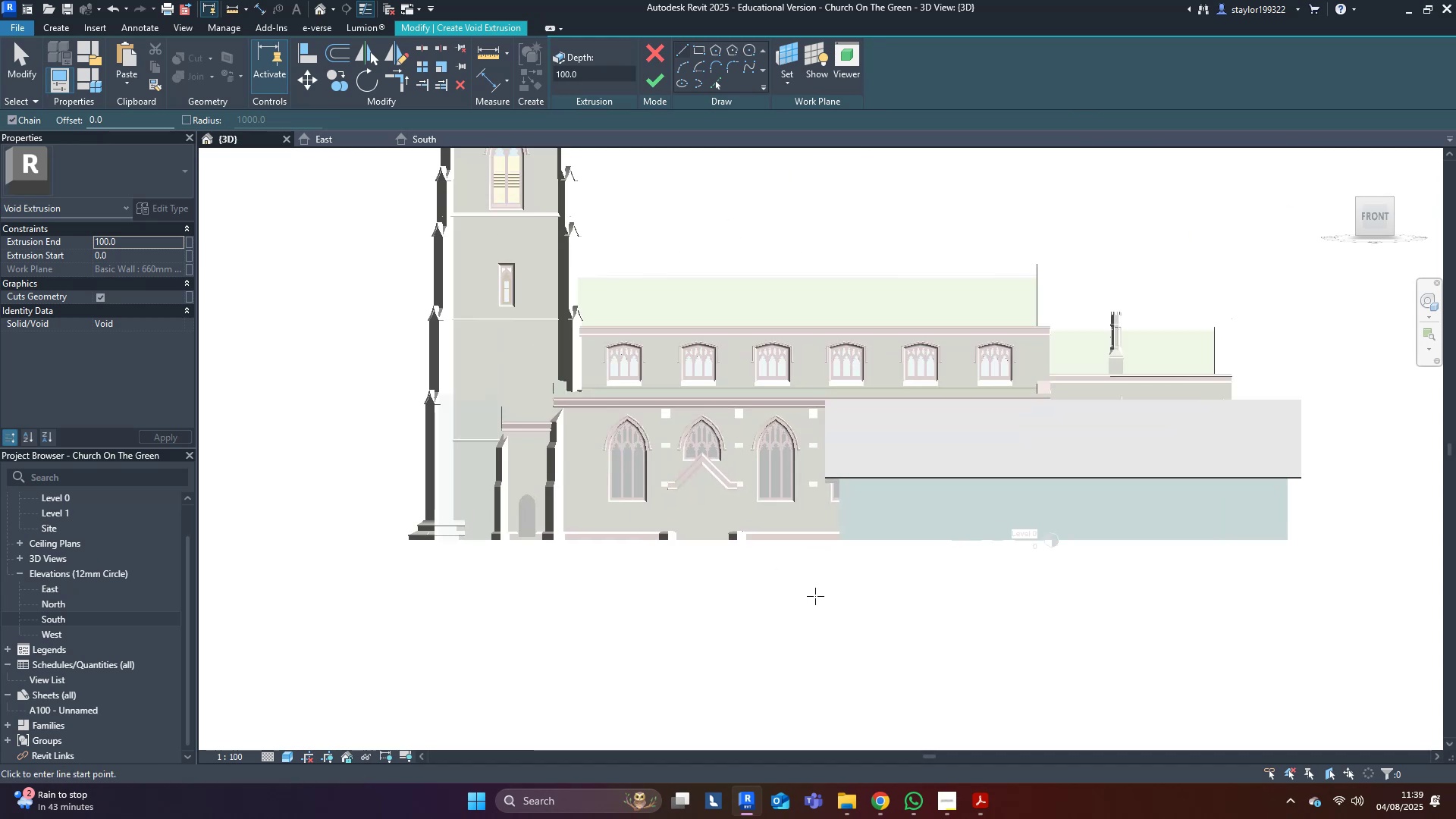 
type(wf)
 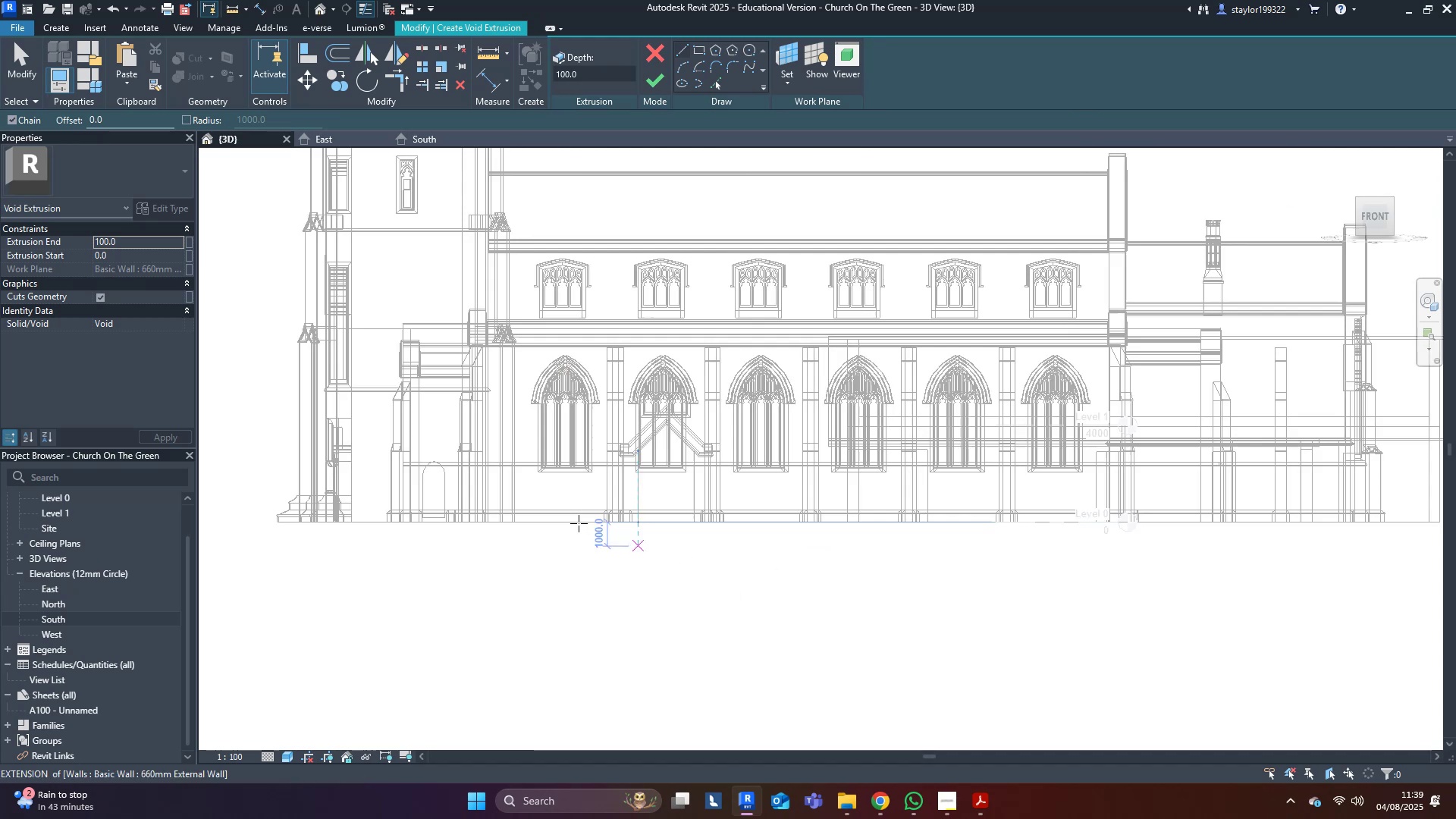 
middle_click([579, 523])
 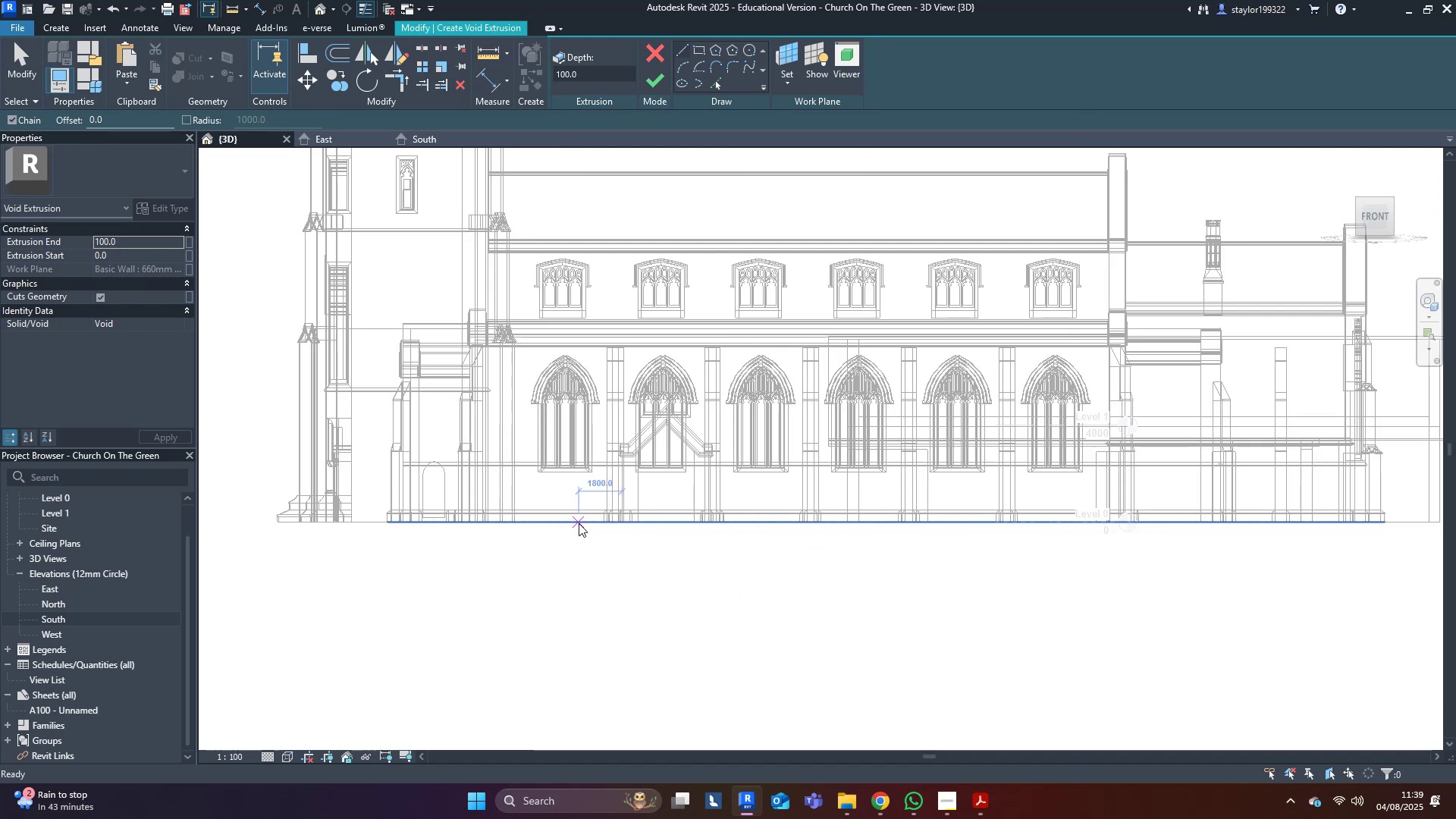 
scroll: coordinate [618, 497], scroll_direction: up, amount: 9.0
 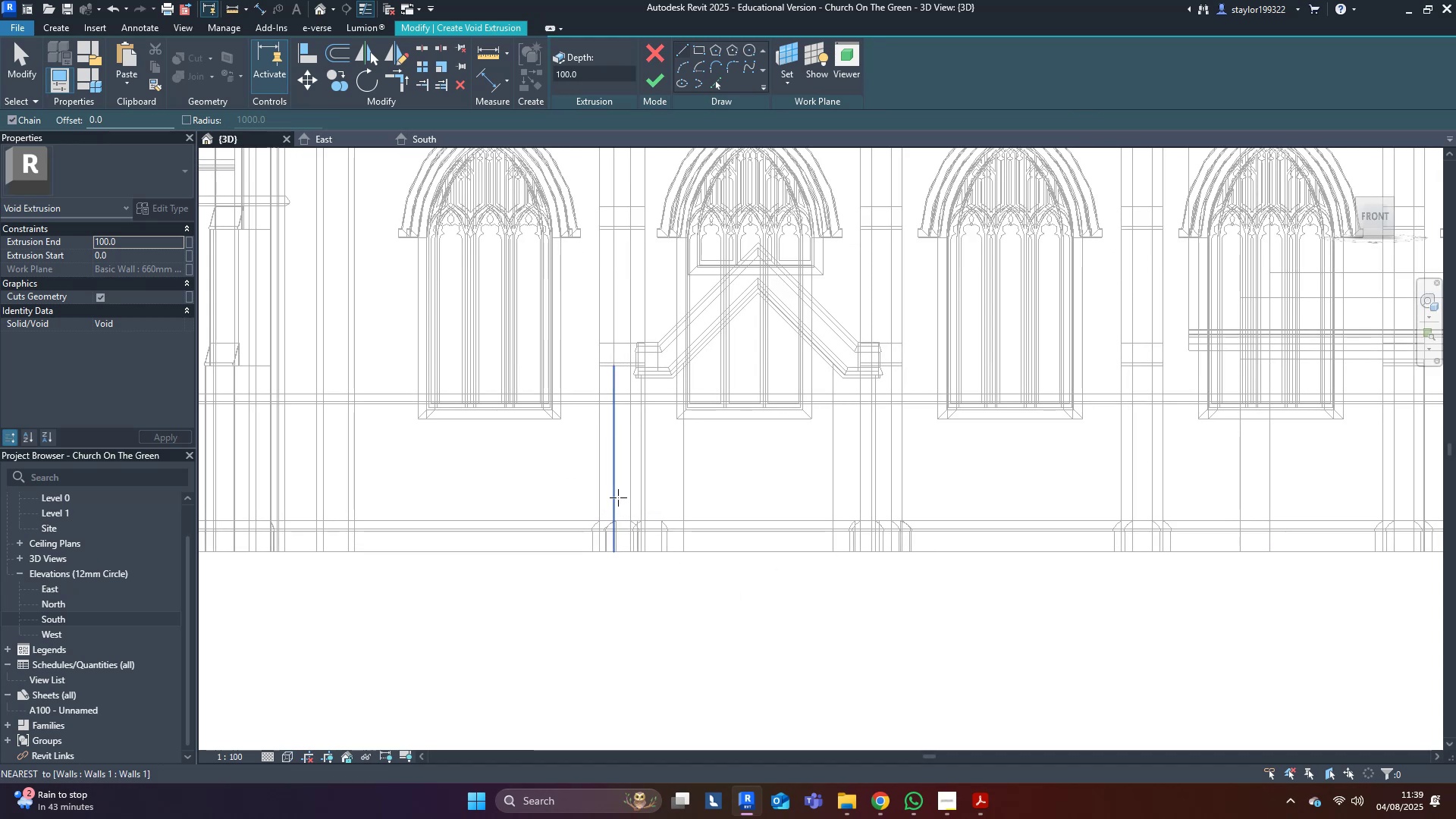 
type(sd)
 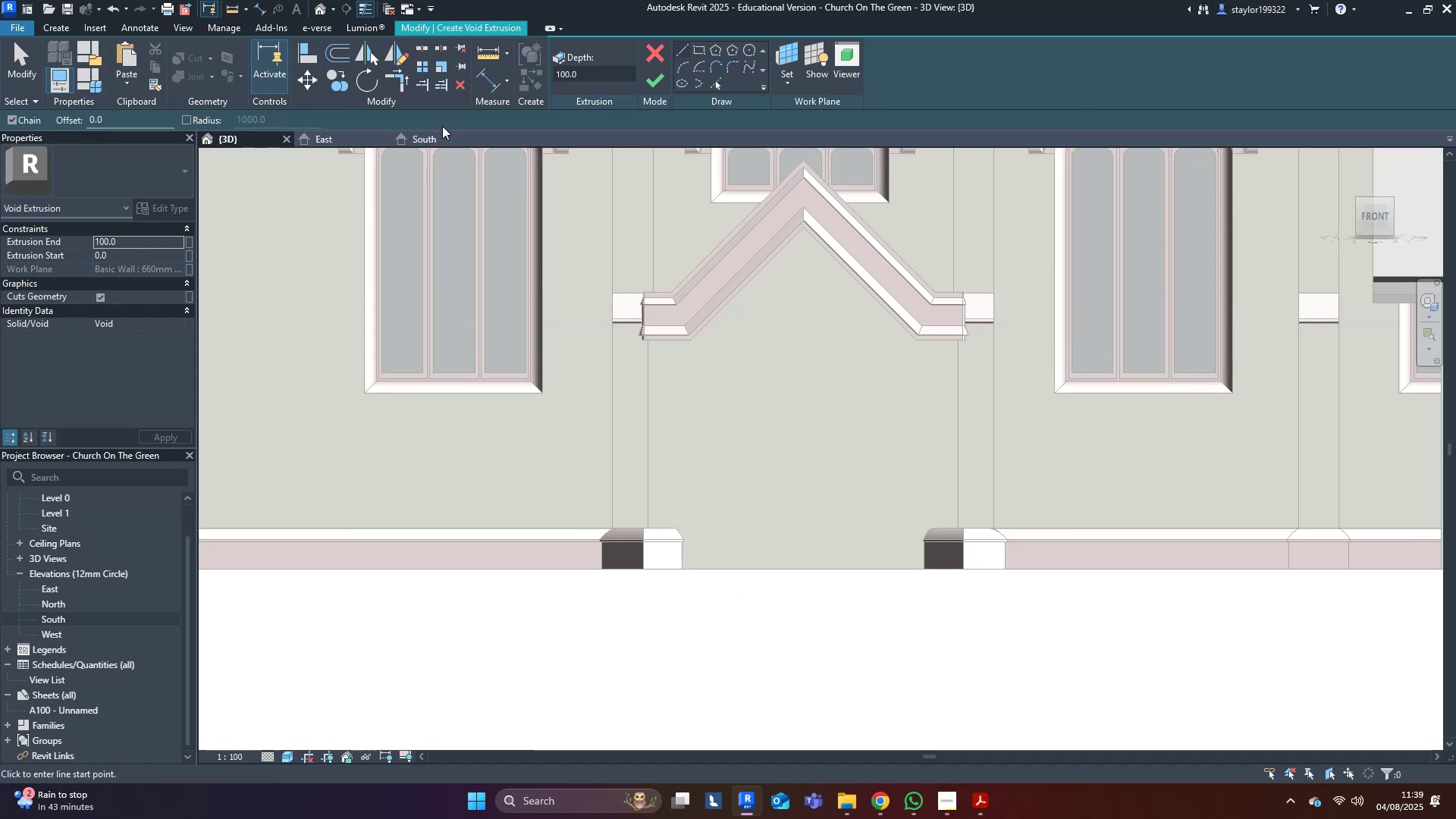 
left_click([442, 136])
 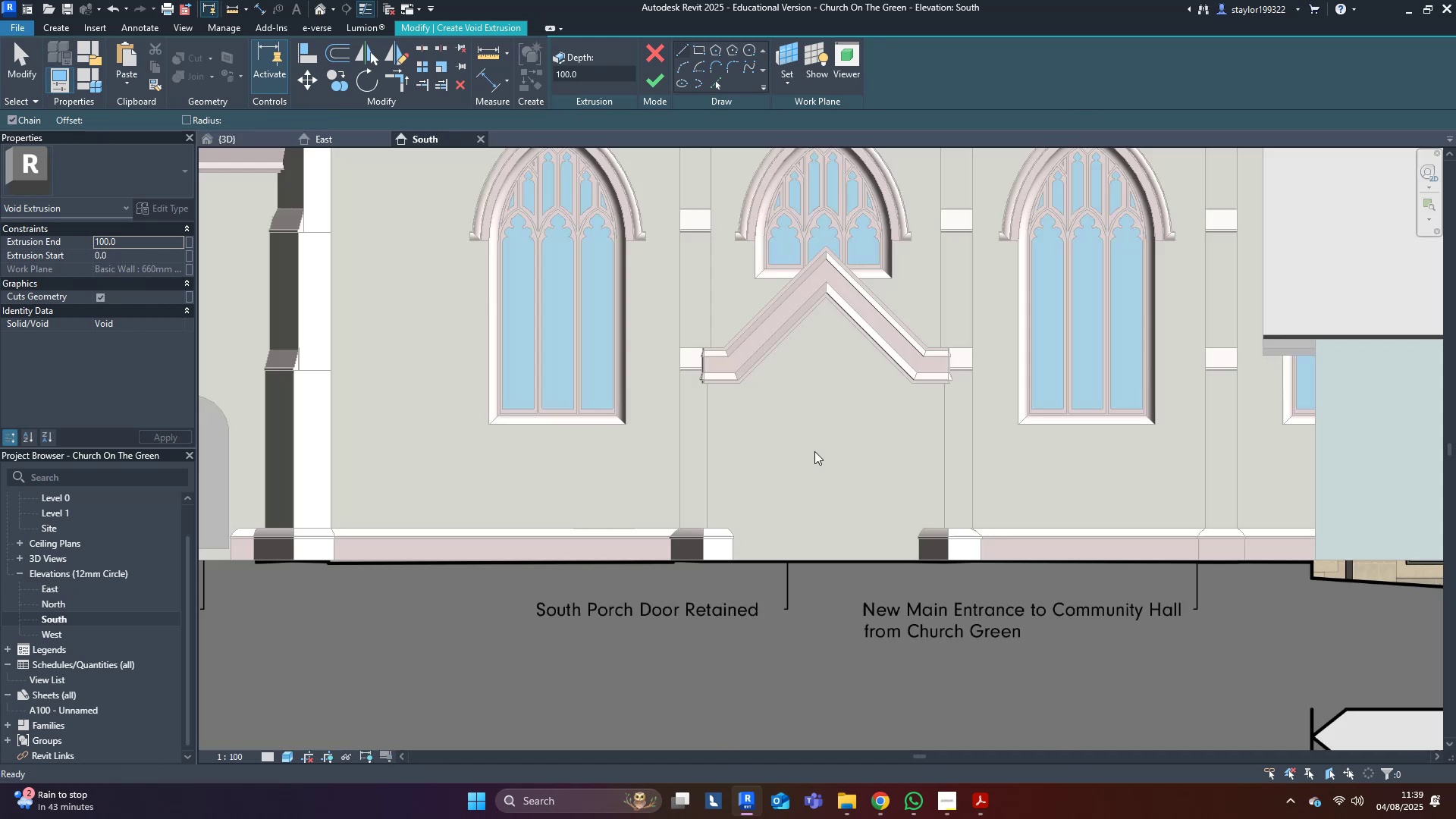 
scroll: coordinate [827, 547], scroll_direction: up, amount: 4.0
 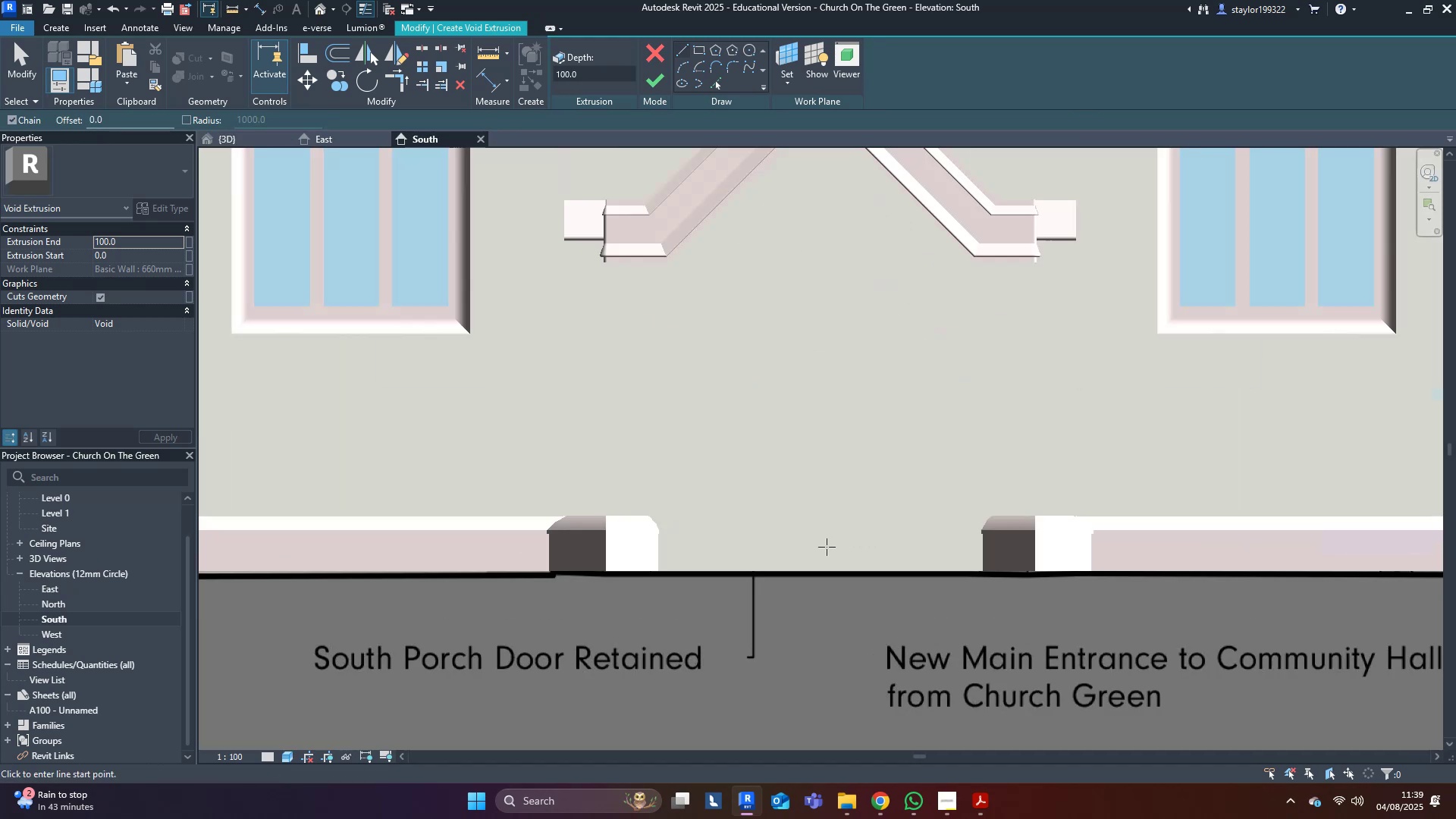 
type(wfsdwf)
 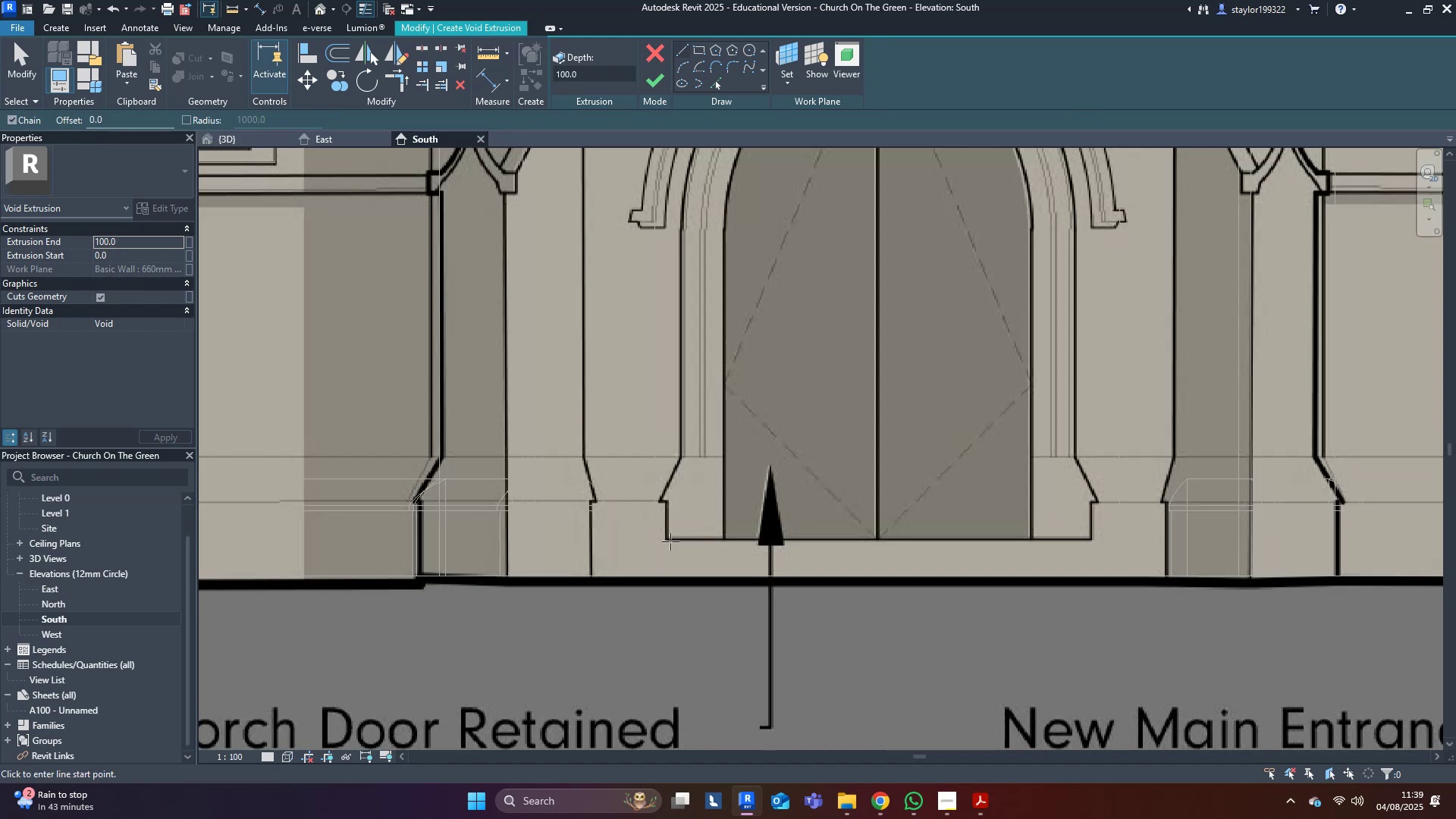 
scroll: coordinate [730, 564], scroll_direction: up, amount: 4.0
 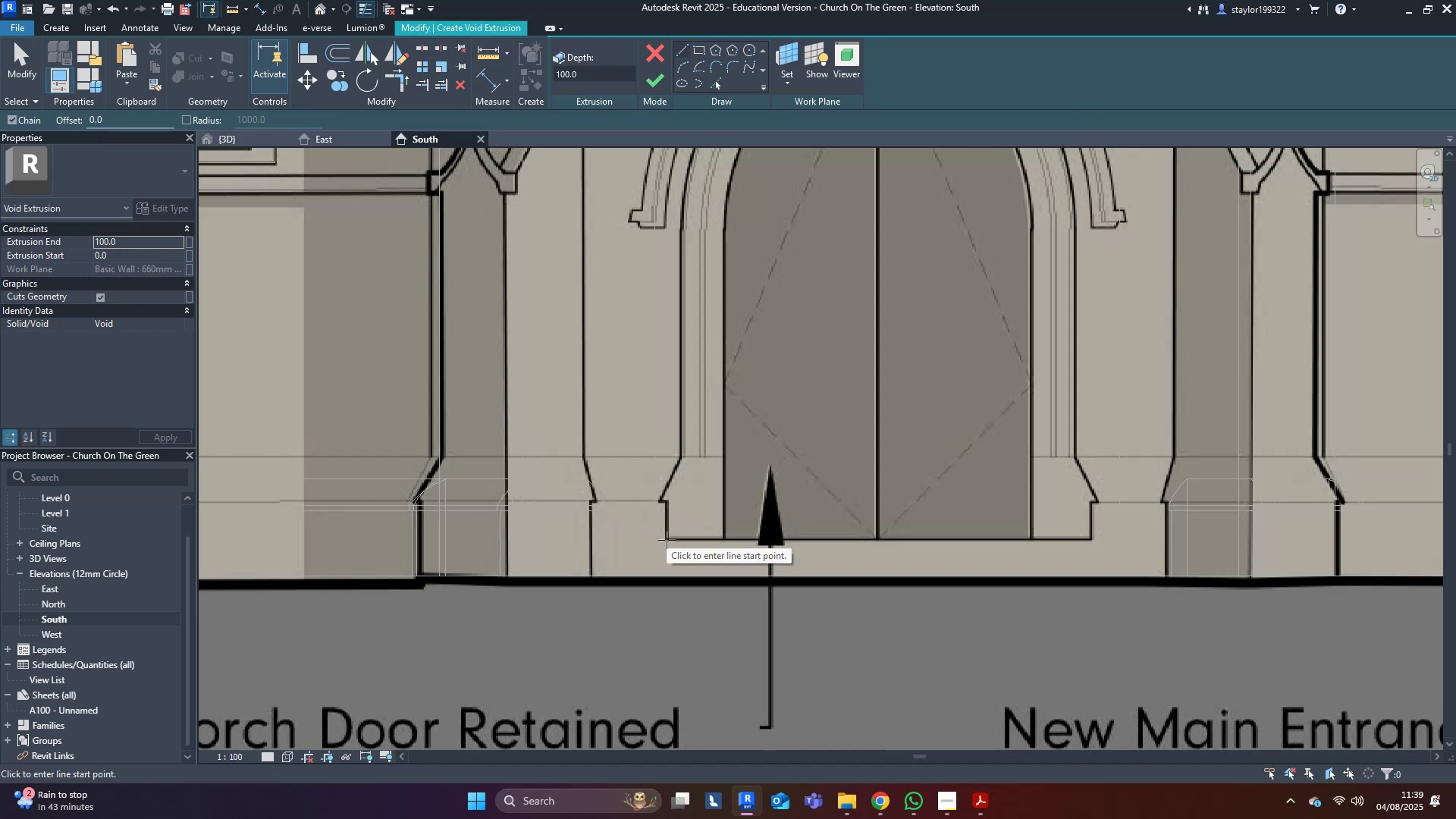 
left_click([667, 540])
 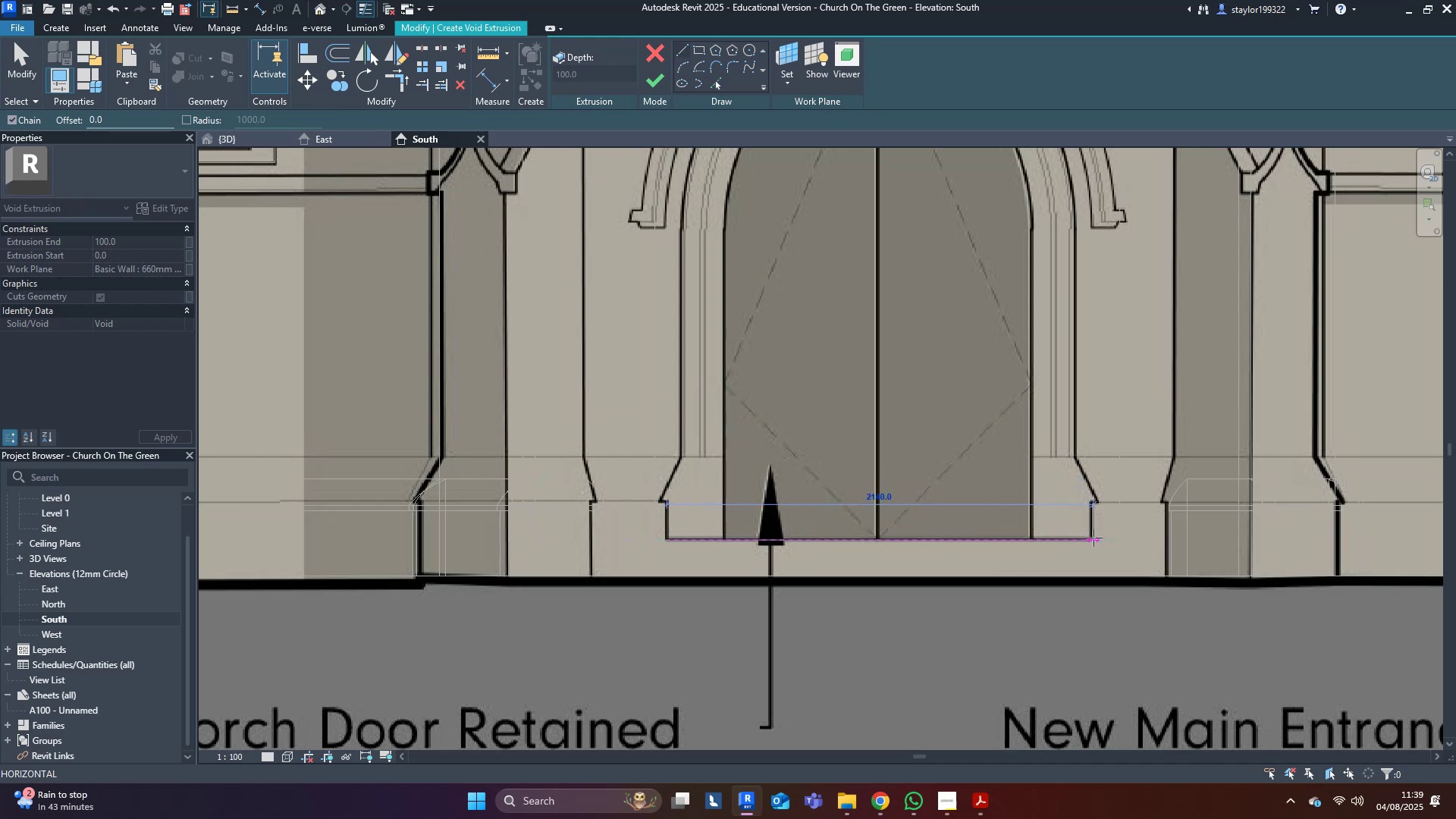 
left_click([1094, 538])
 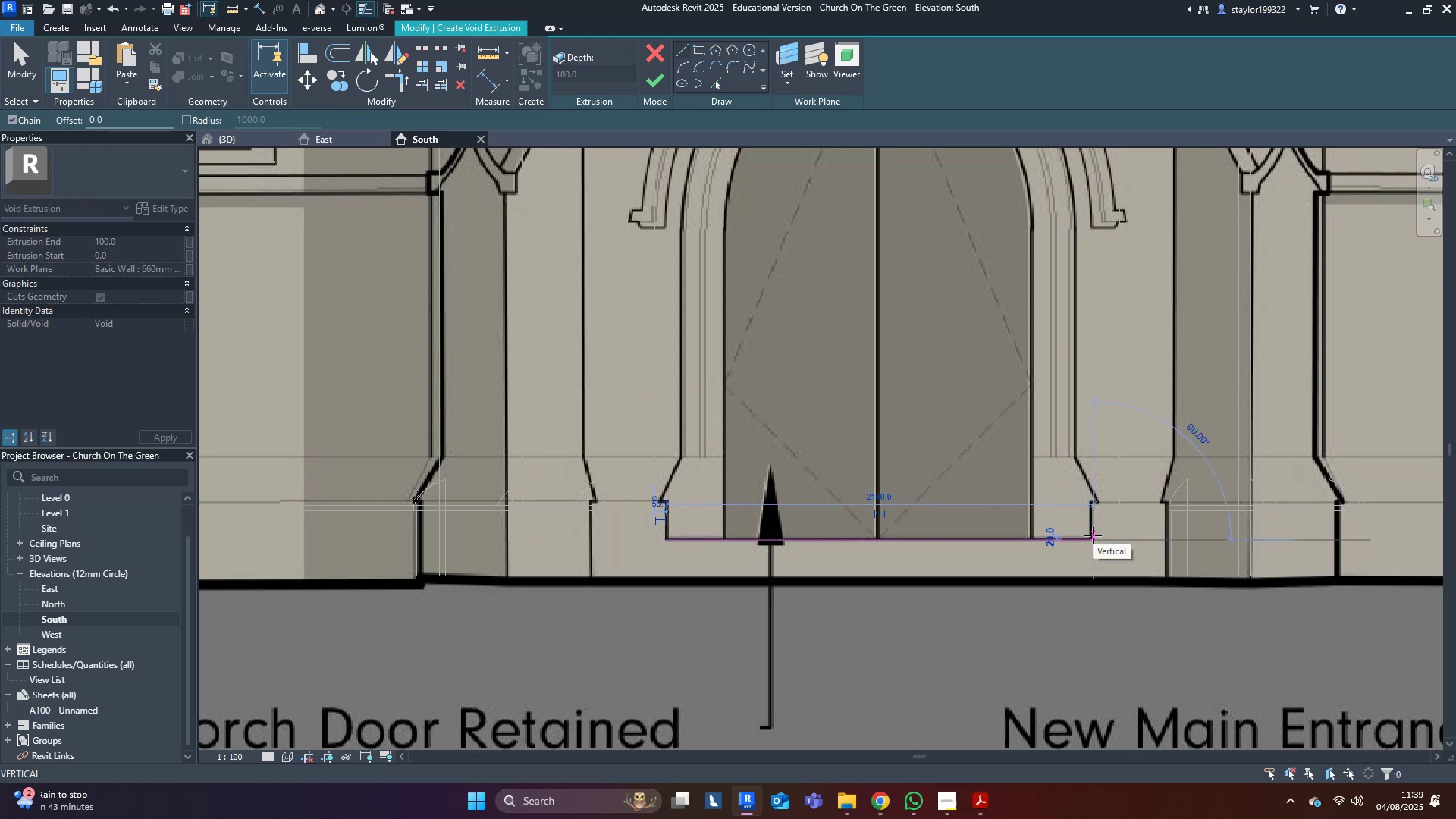 
key(Escape)
 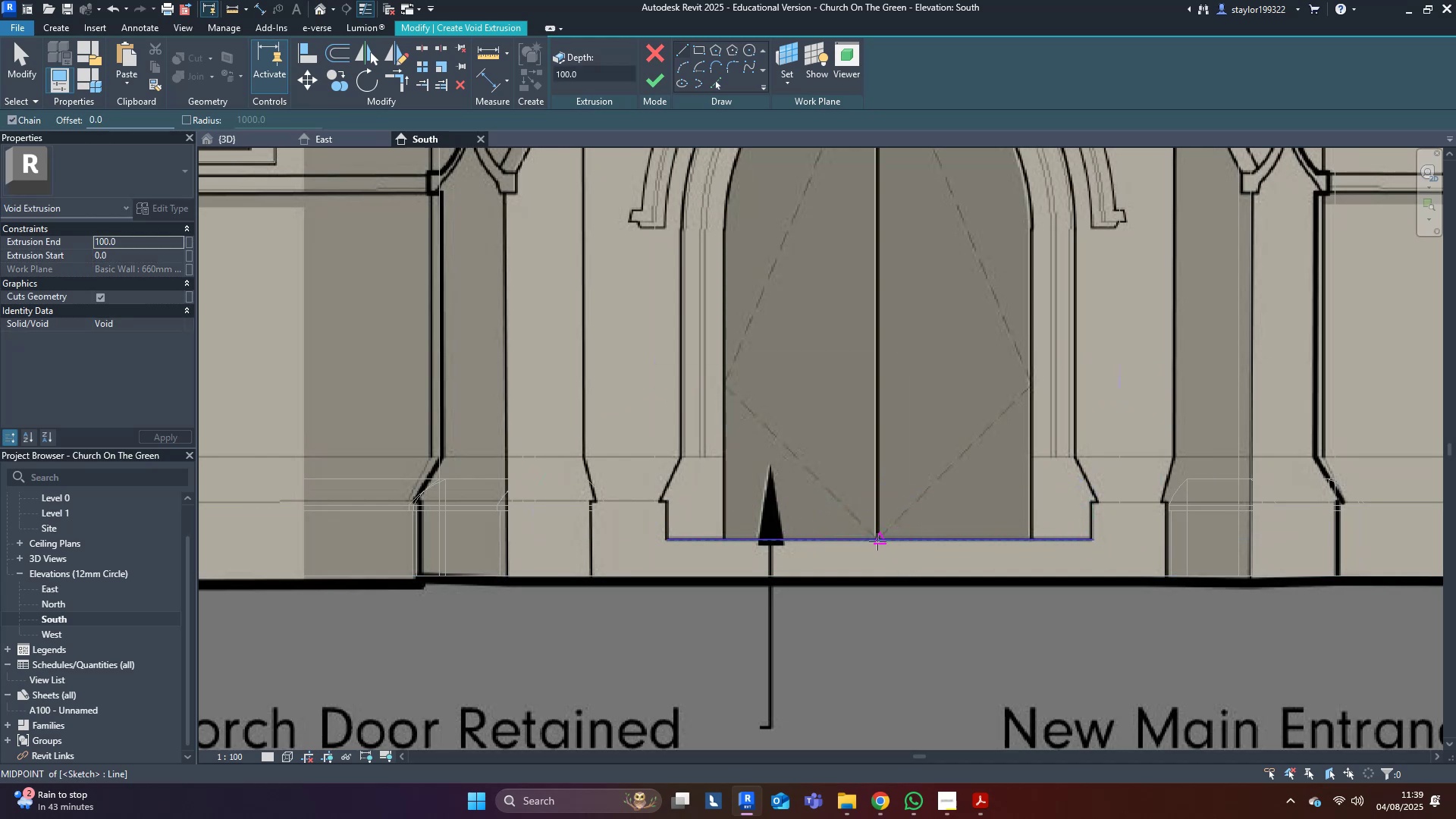 
left_click([877, 541])
 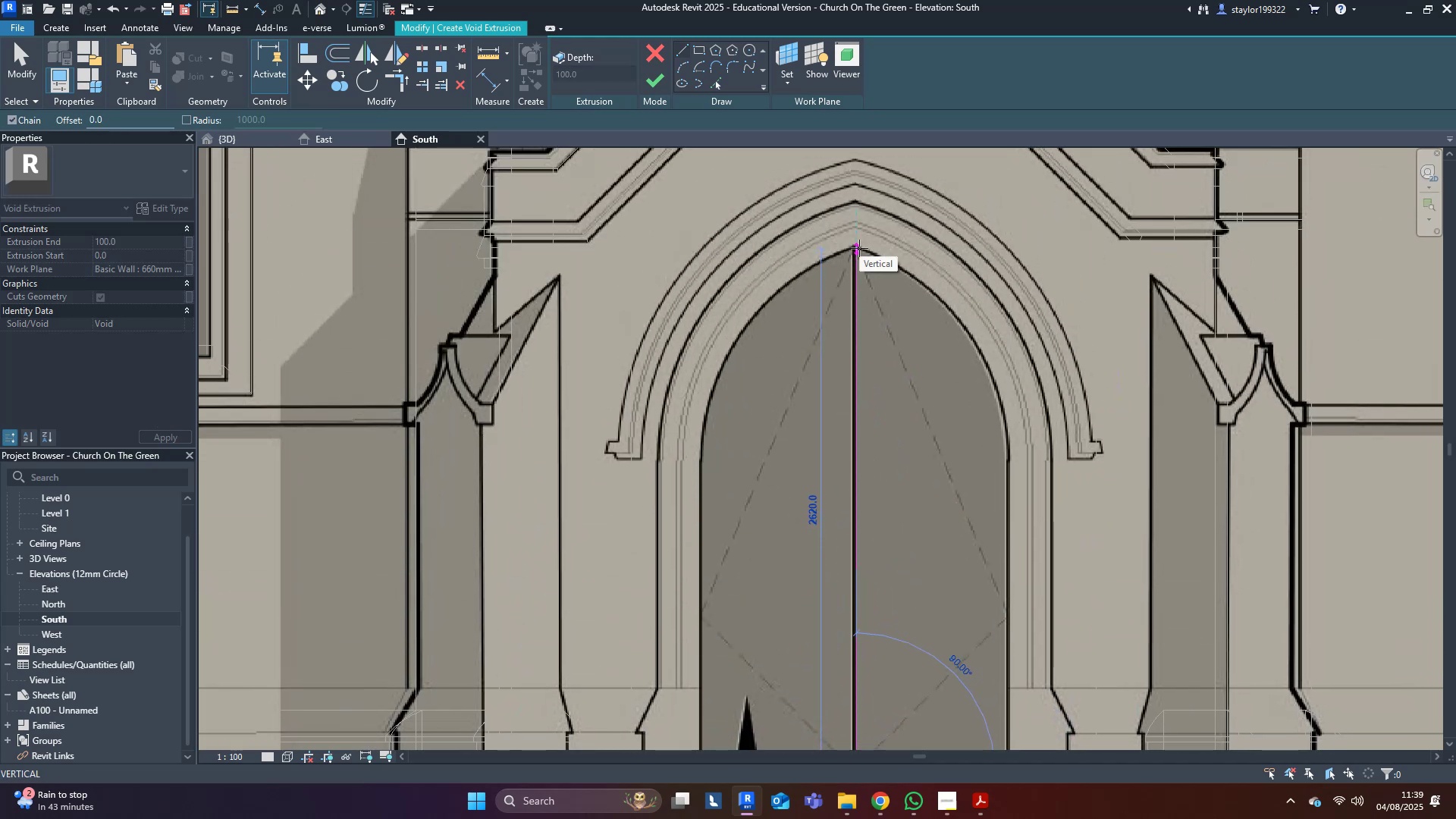 
left_click([859, 247])
 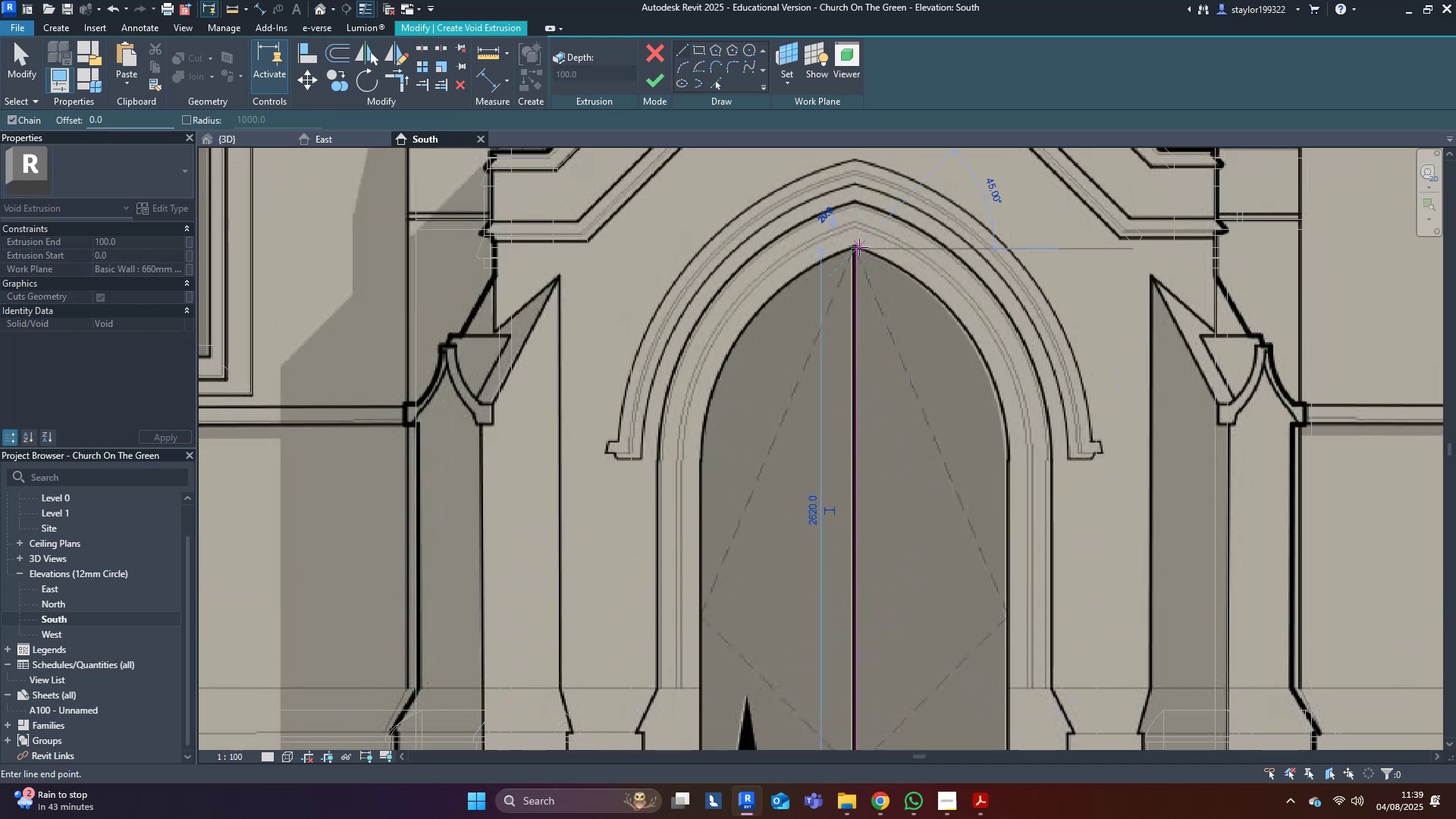 
key(Escape)
 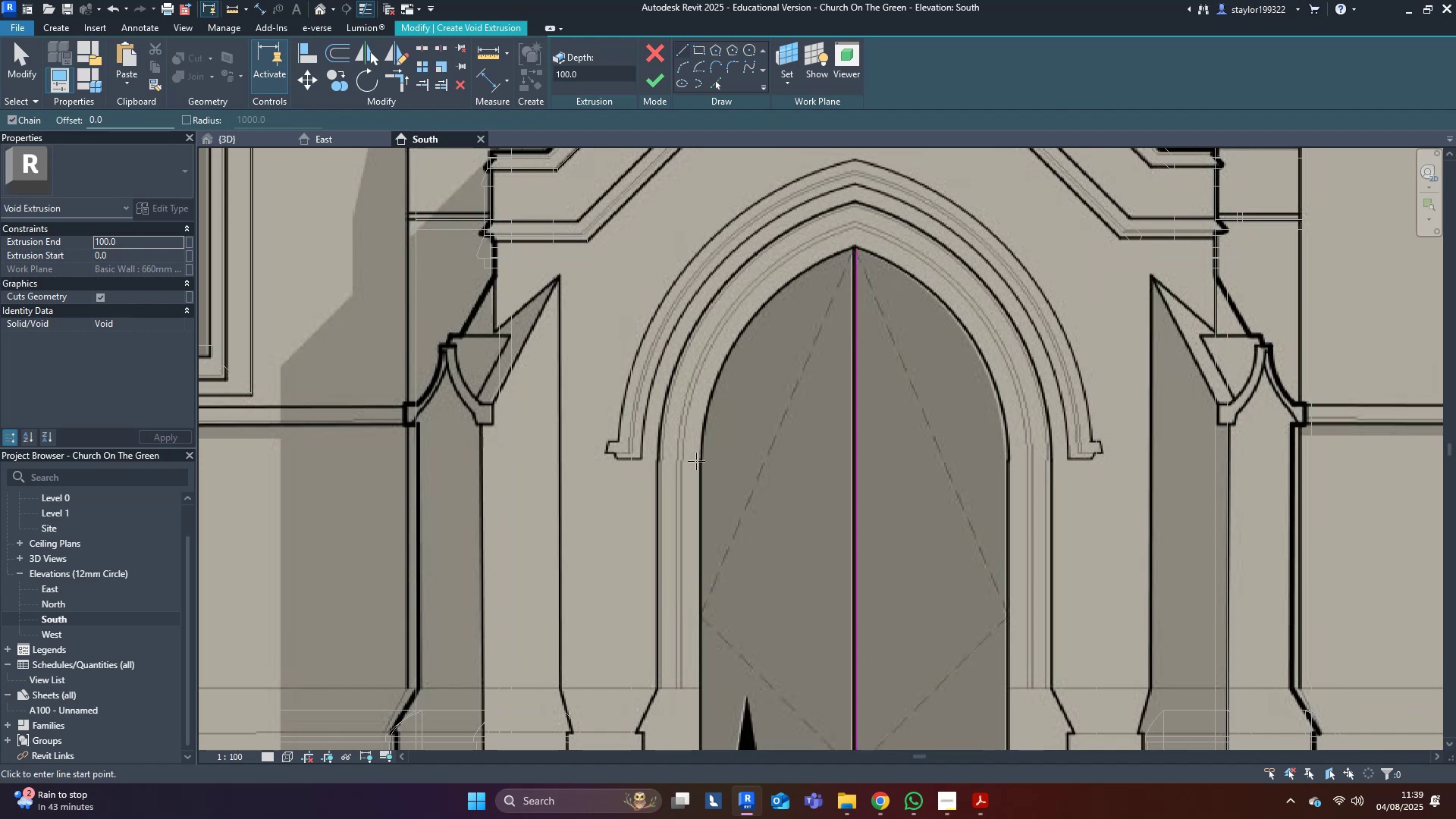 
left_click([700, 462])
 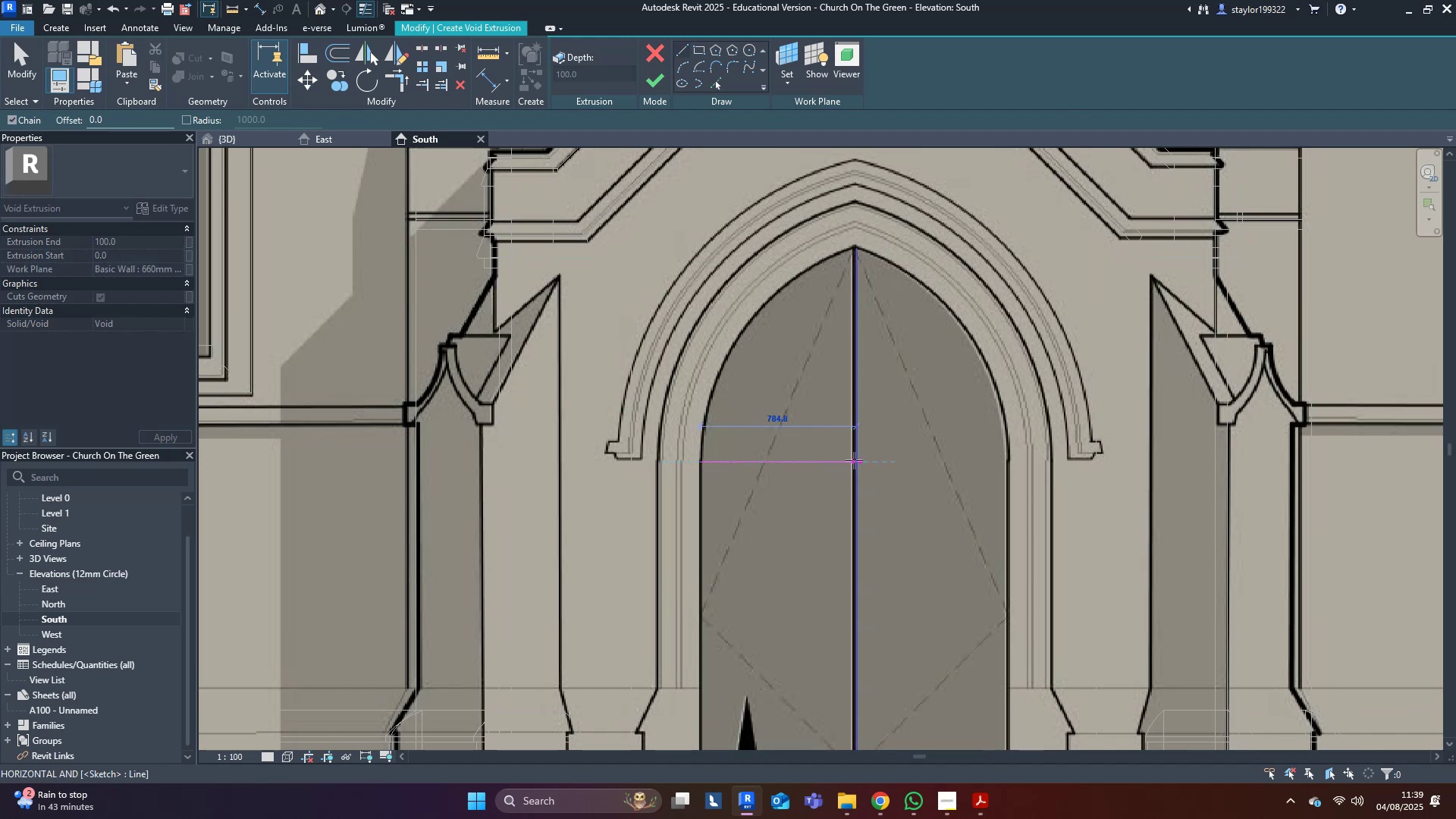 
left_click([855, 460])
 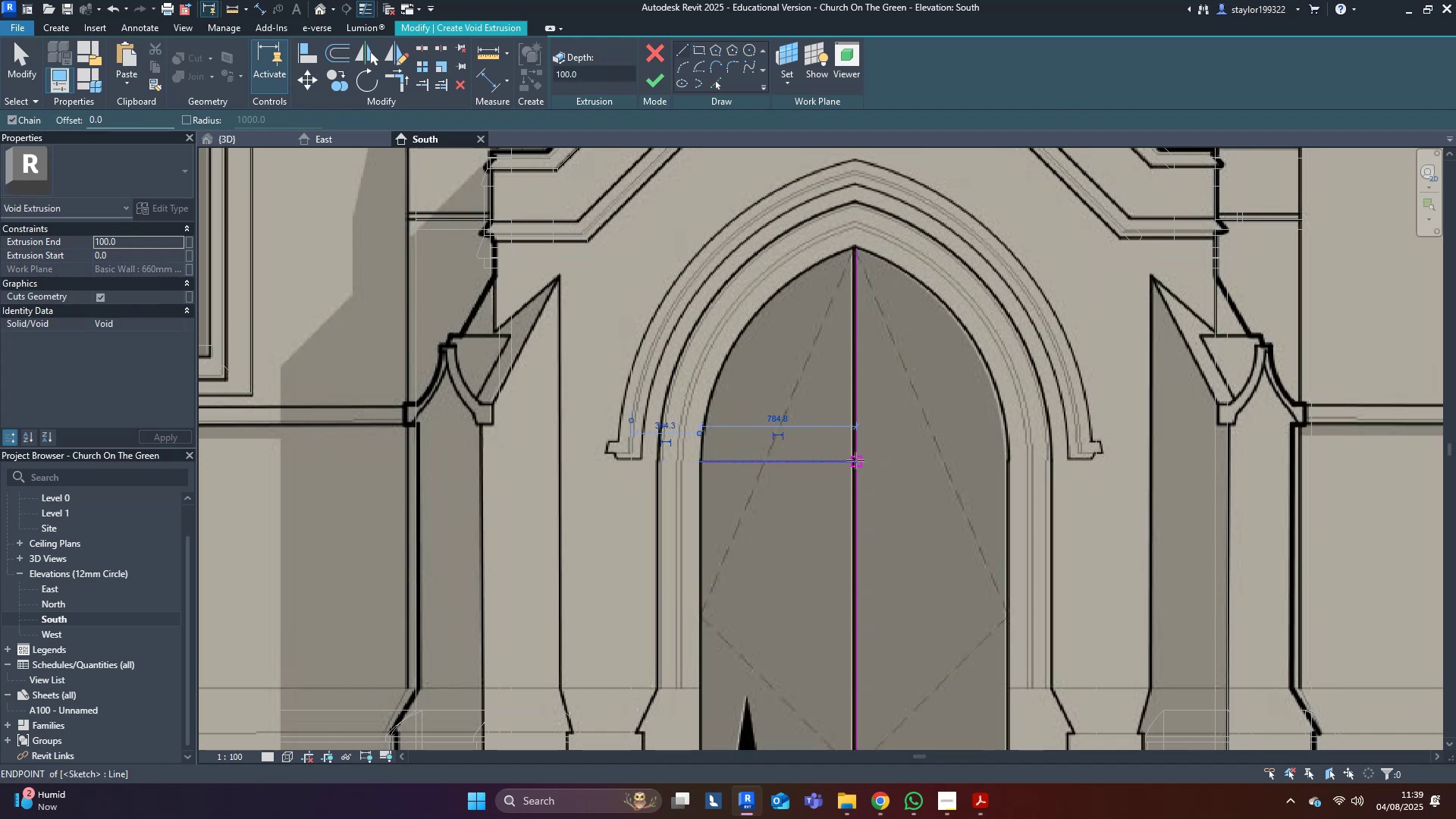 
key(Escape)
 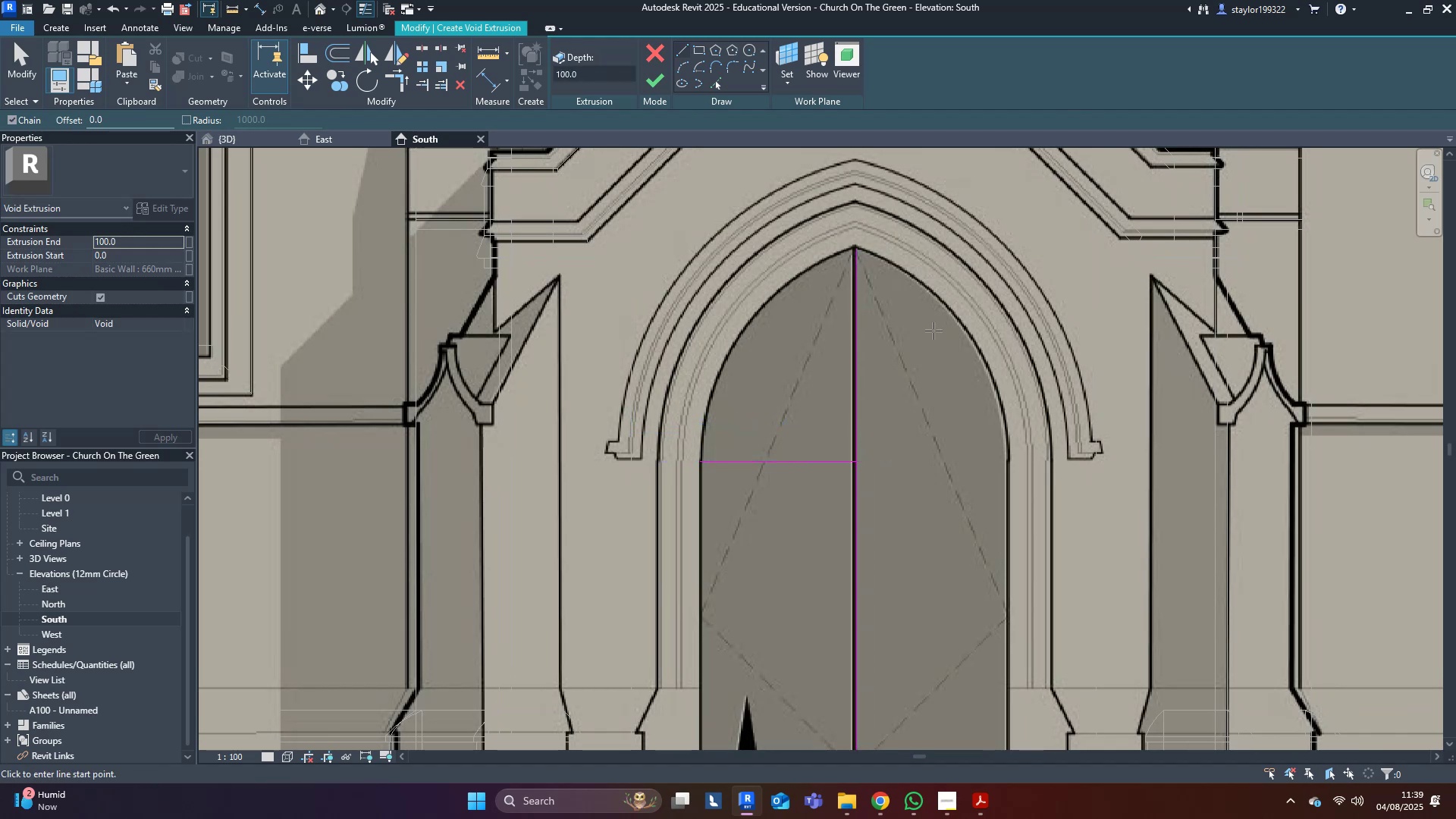 
middle_click([934, 331])
 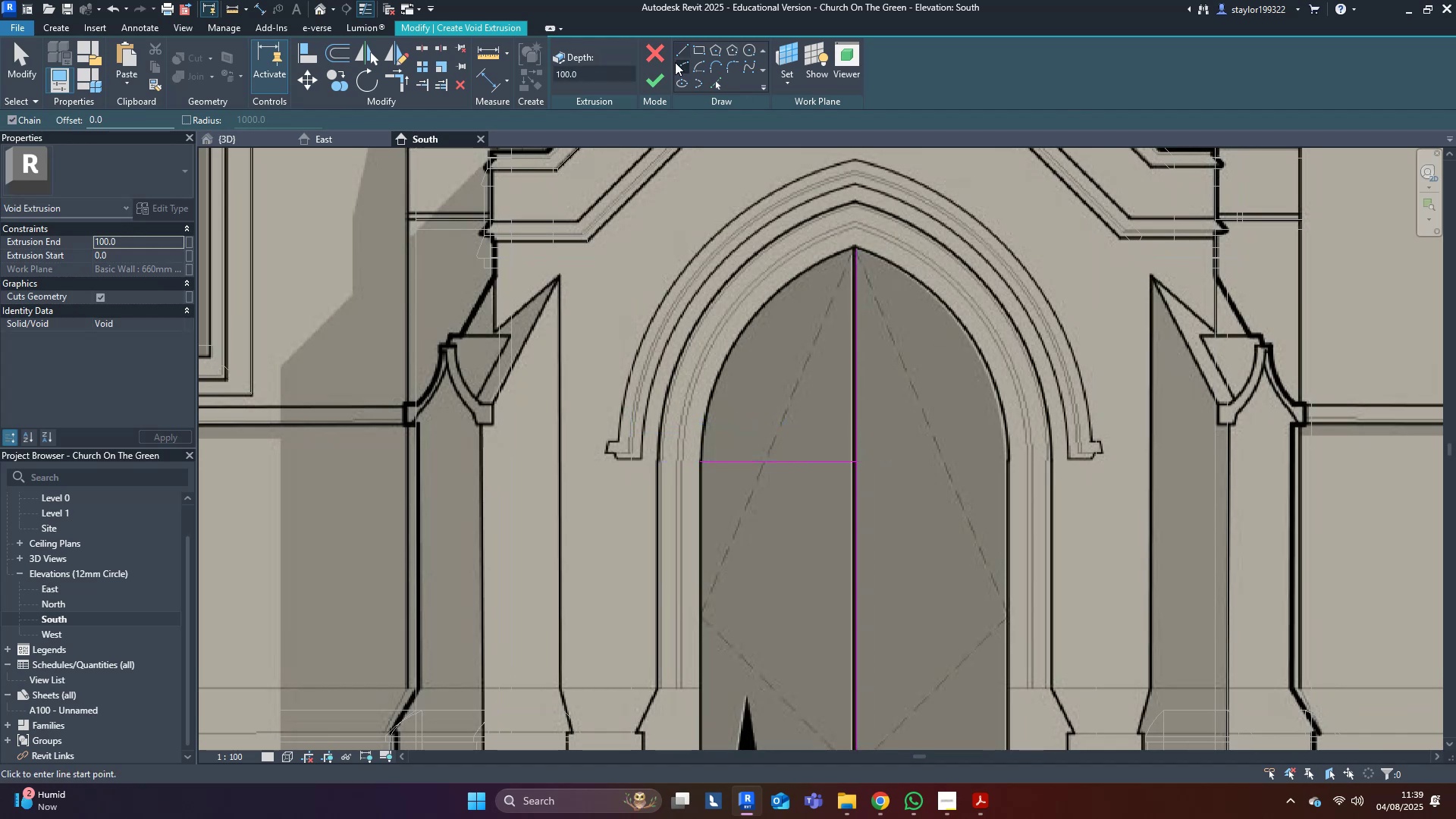 
double_click([681, 65])
 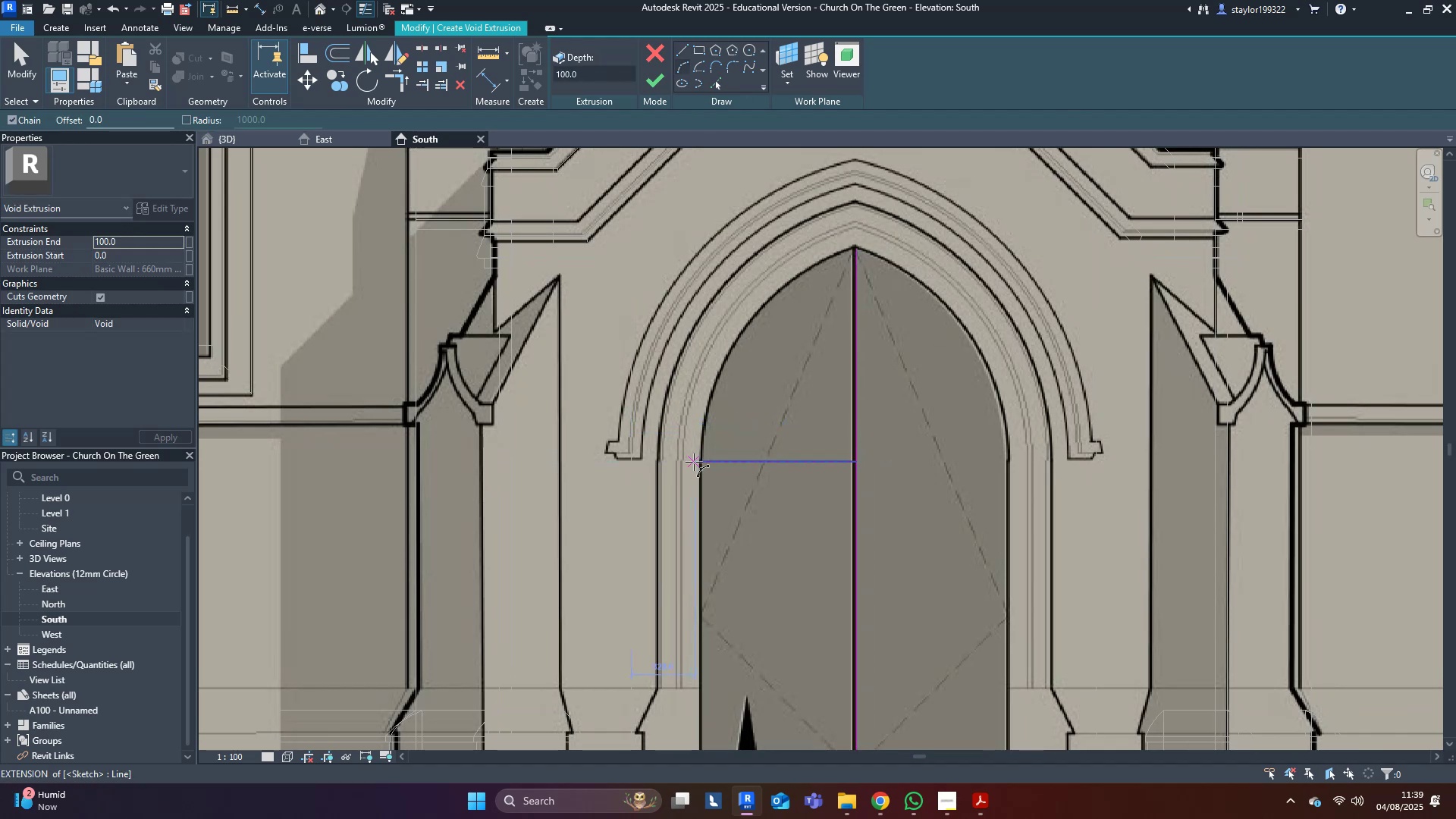 
left_click([698, 462])
 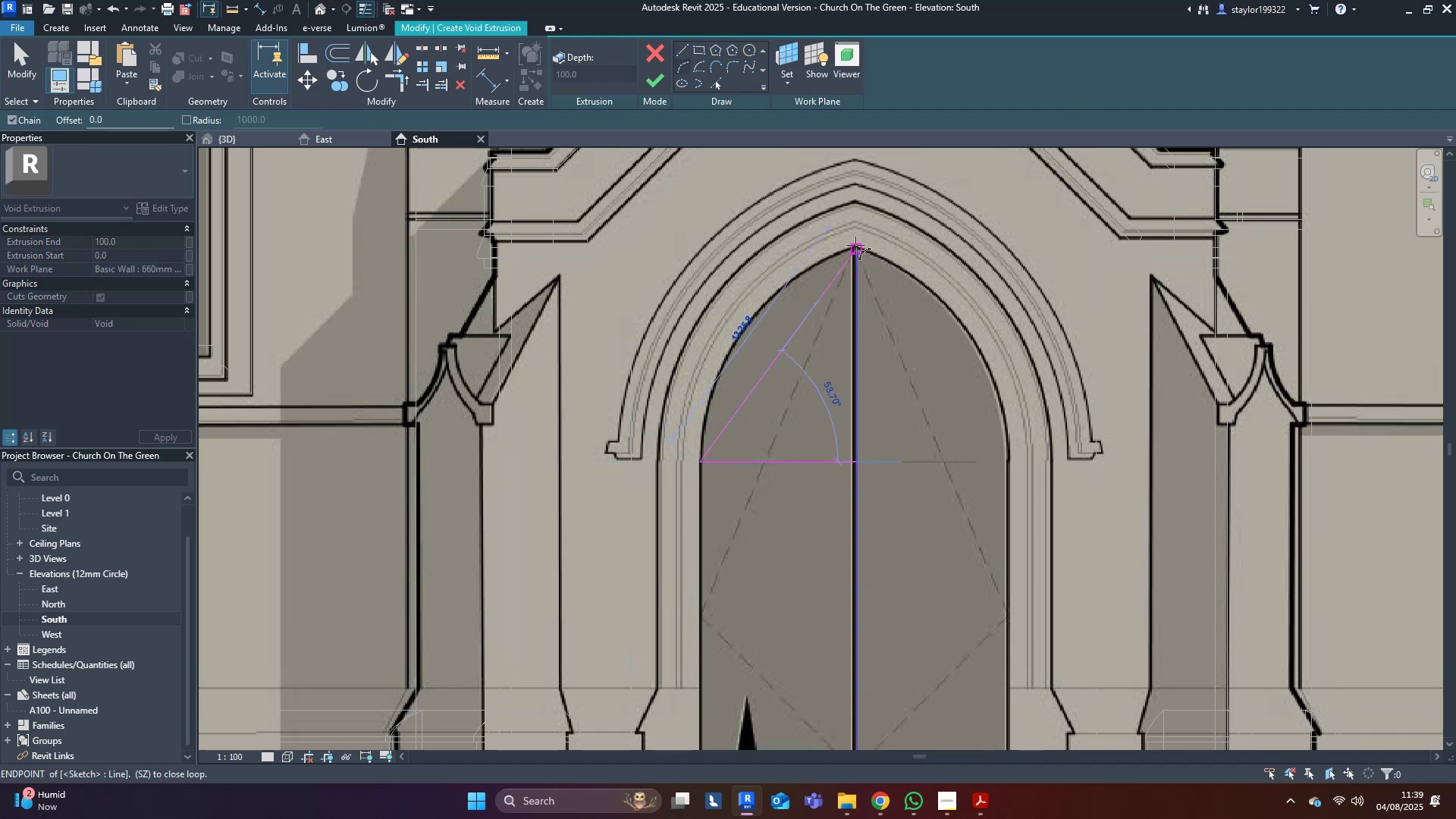 
left_click([855, 245])
 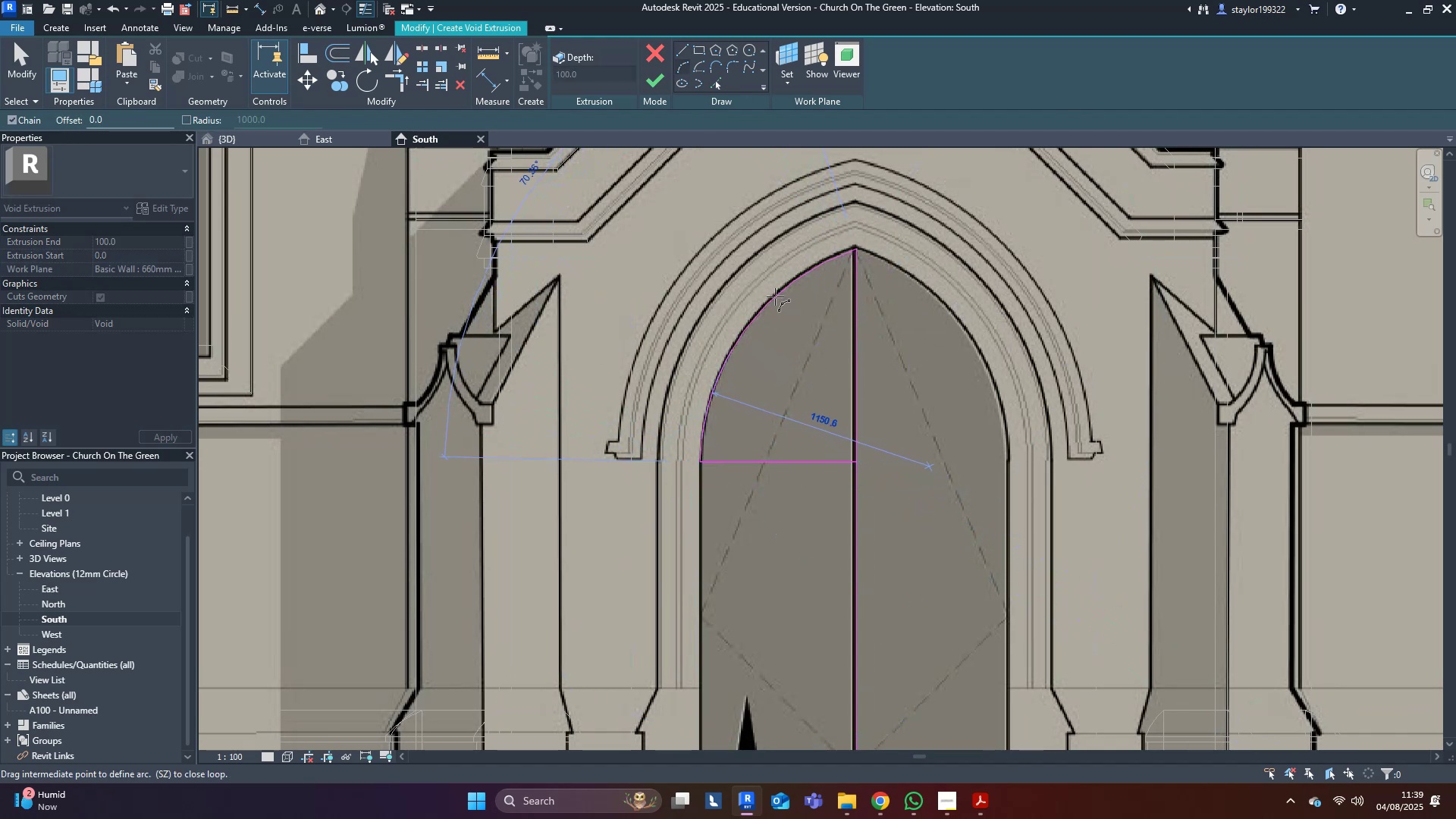 
left_click([775, 297])
 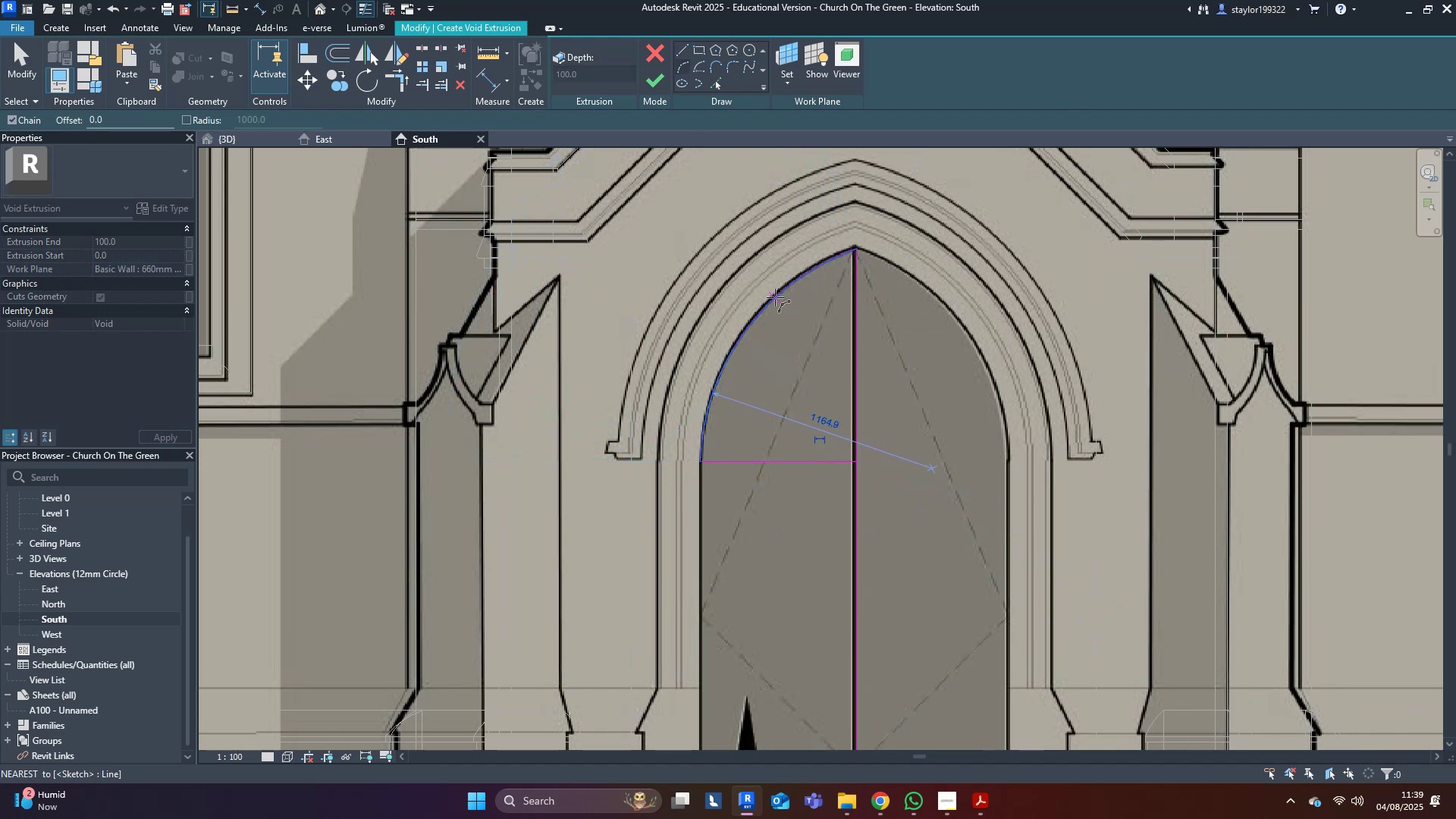 
key(Escape)
 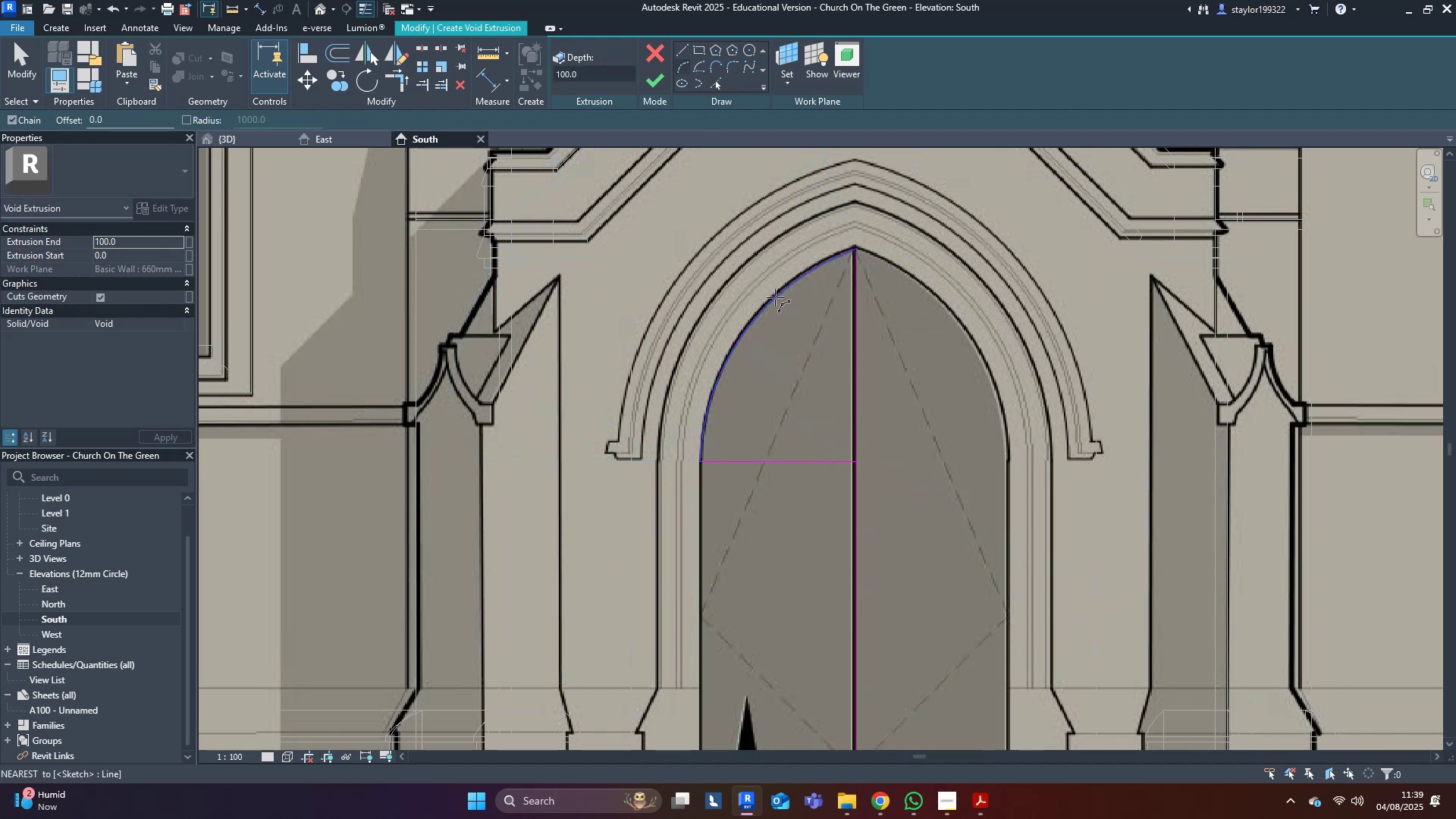 
scroll: coordinate [755, 342], scroll_direction: down, amount: 4.0
 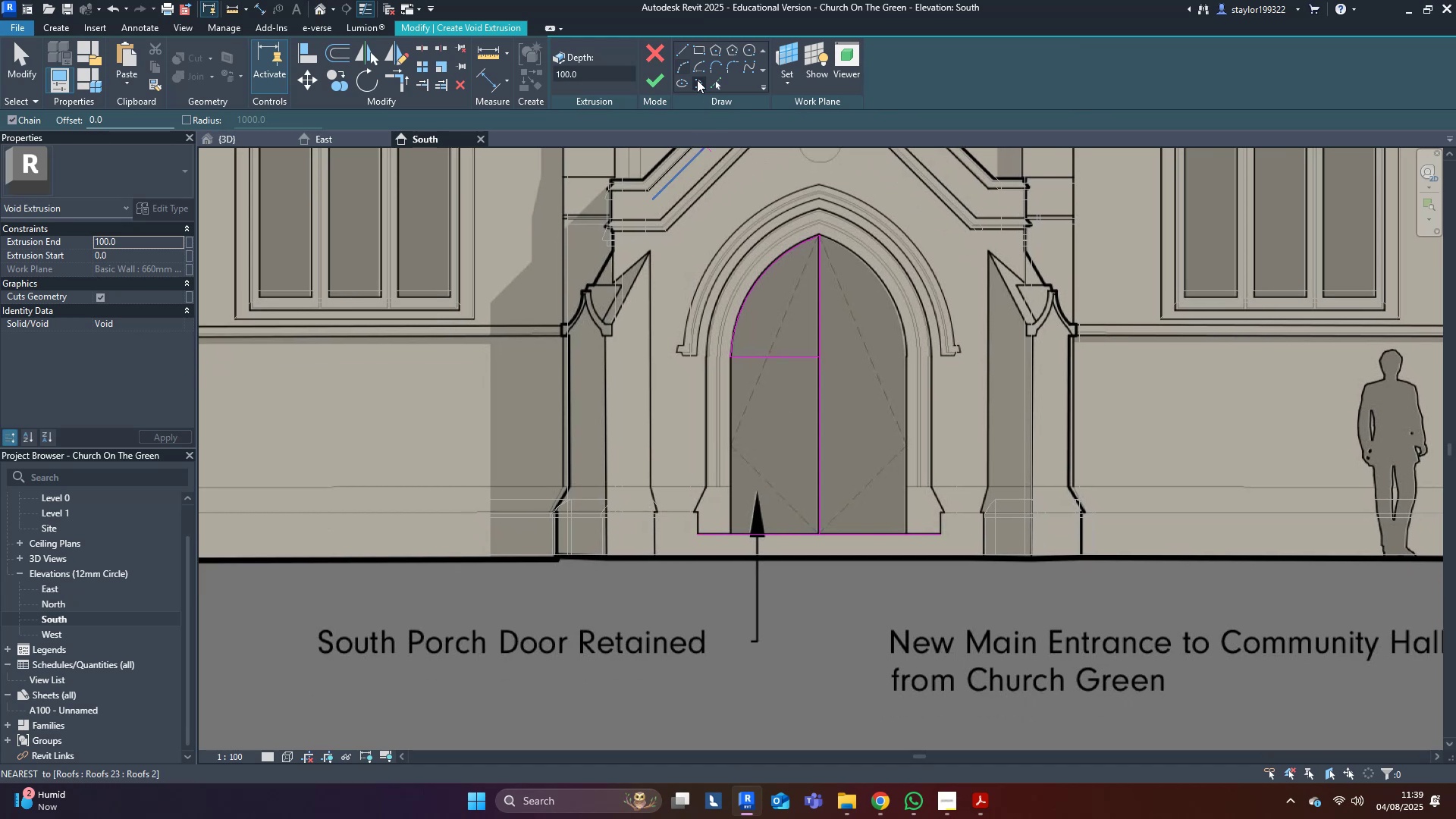 
left_click([681, 50])
 